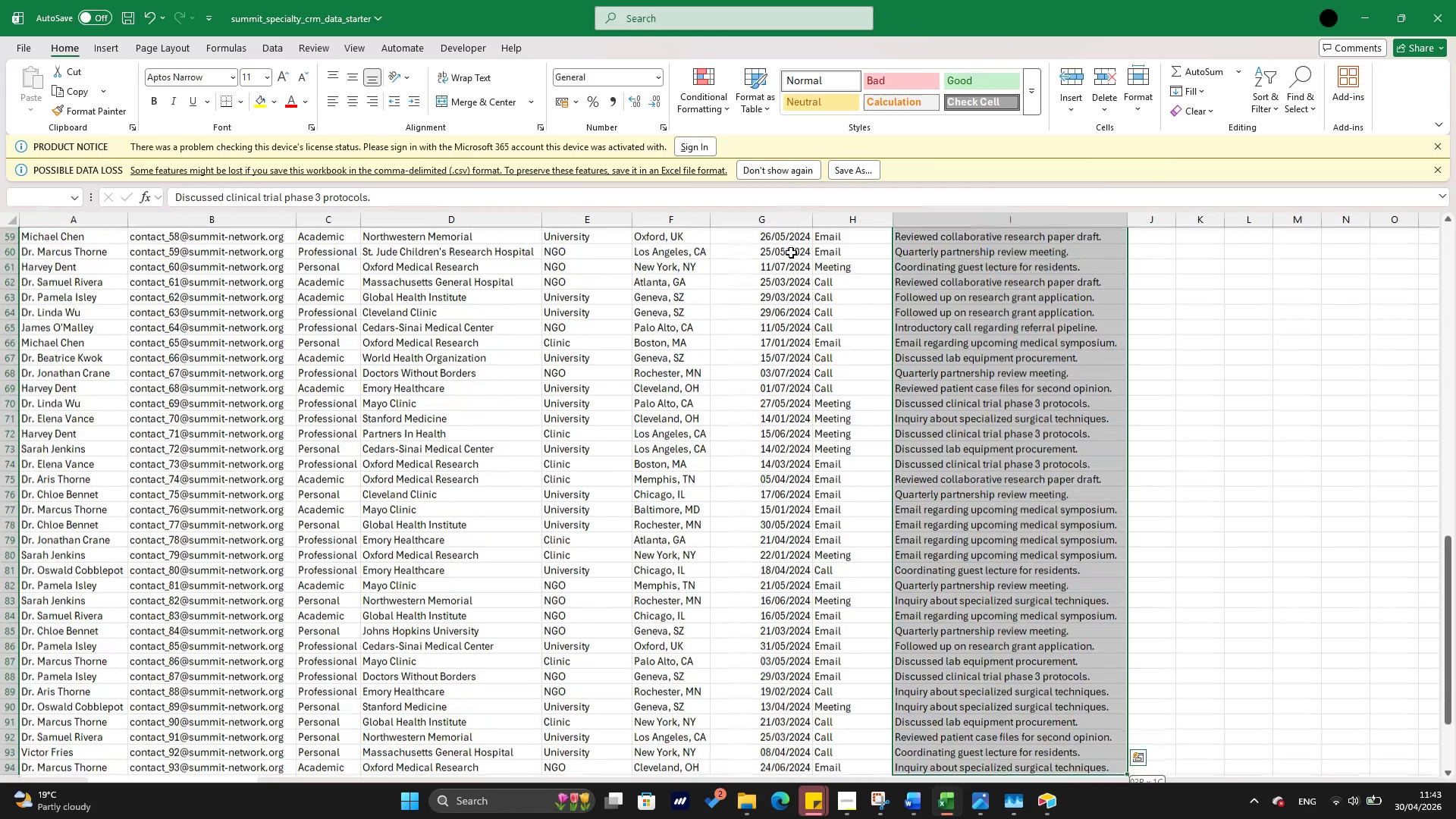 
key(Shift+ArrowDown)
 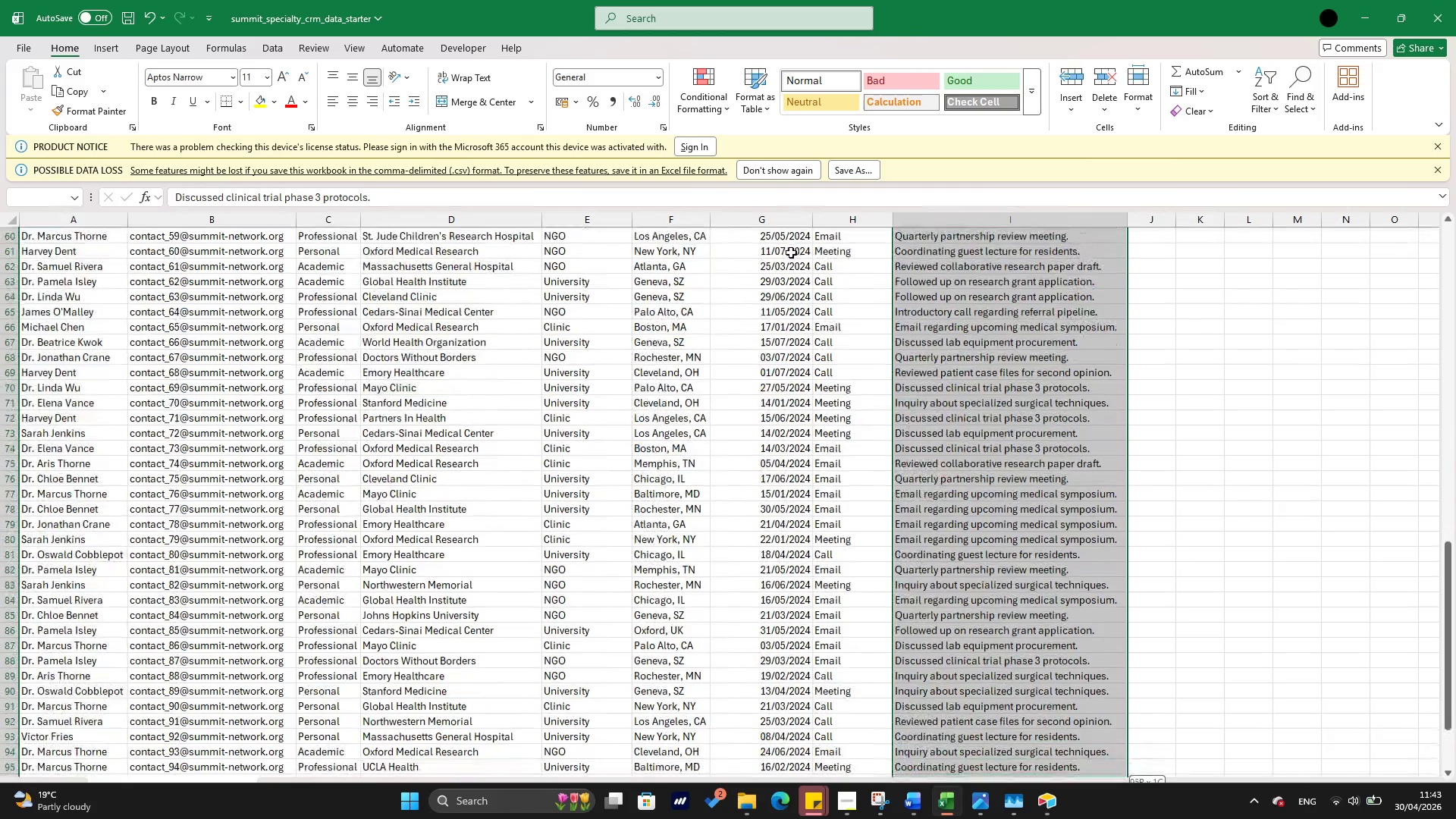 
key(Shift+ArrowDown)
 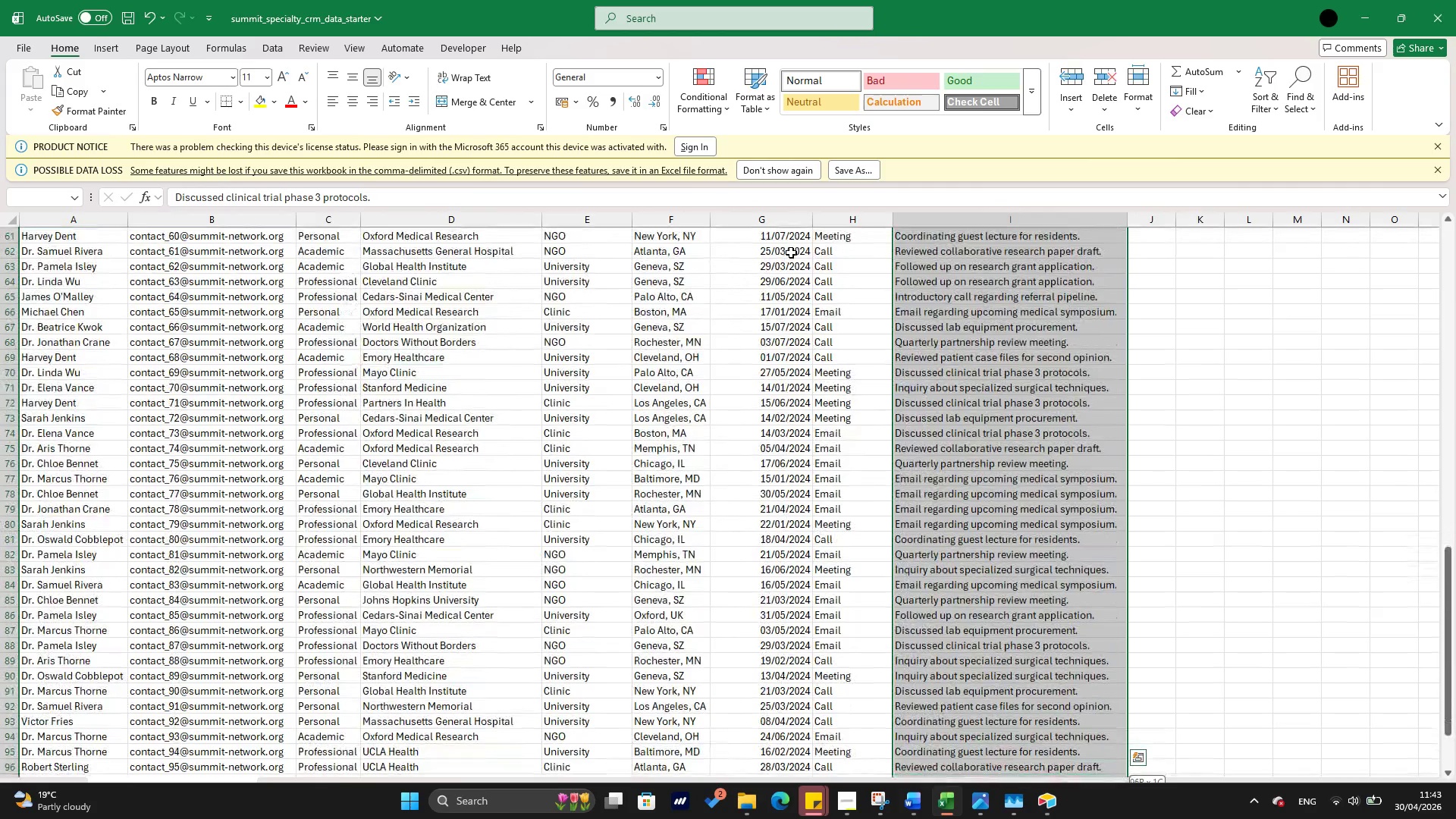 
key(Shift+ArrowDown)
 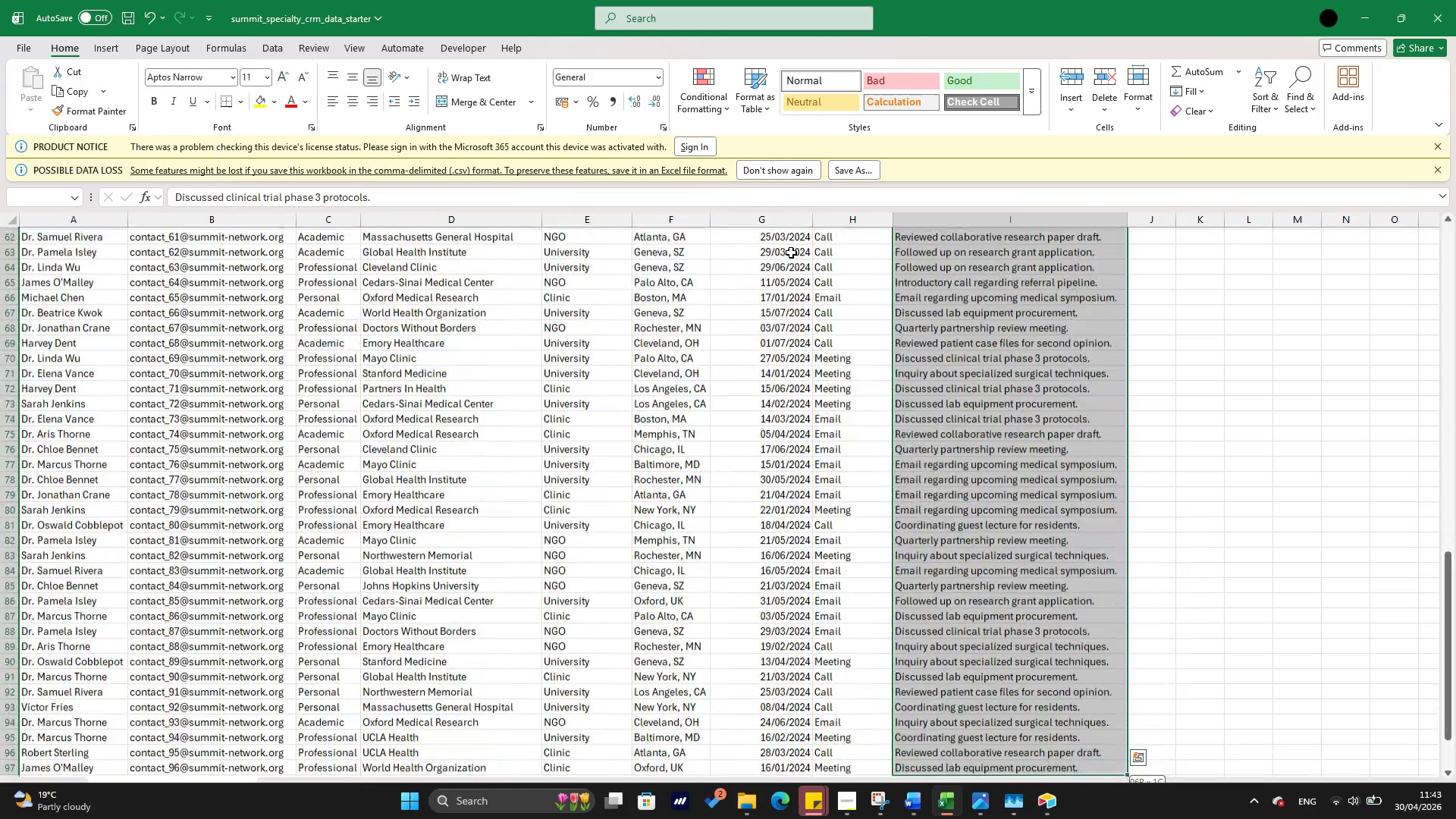 
key(Shift+ArrowDown)
 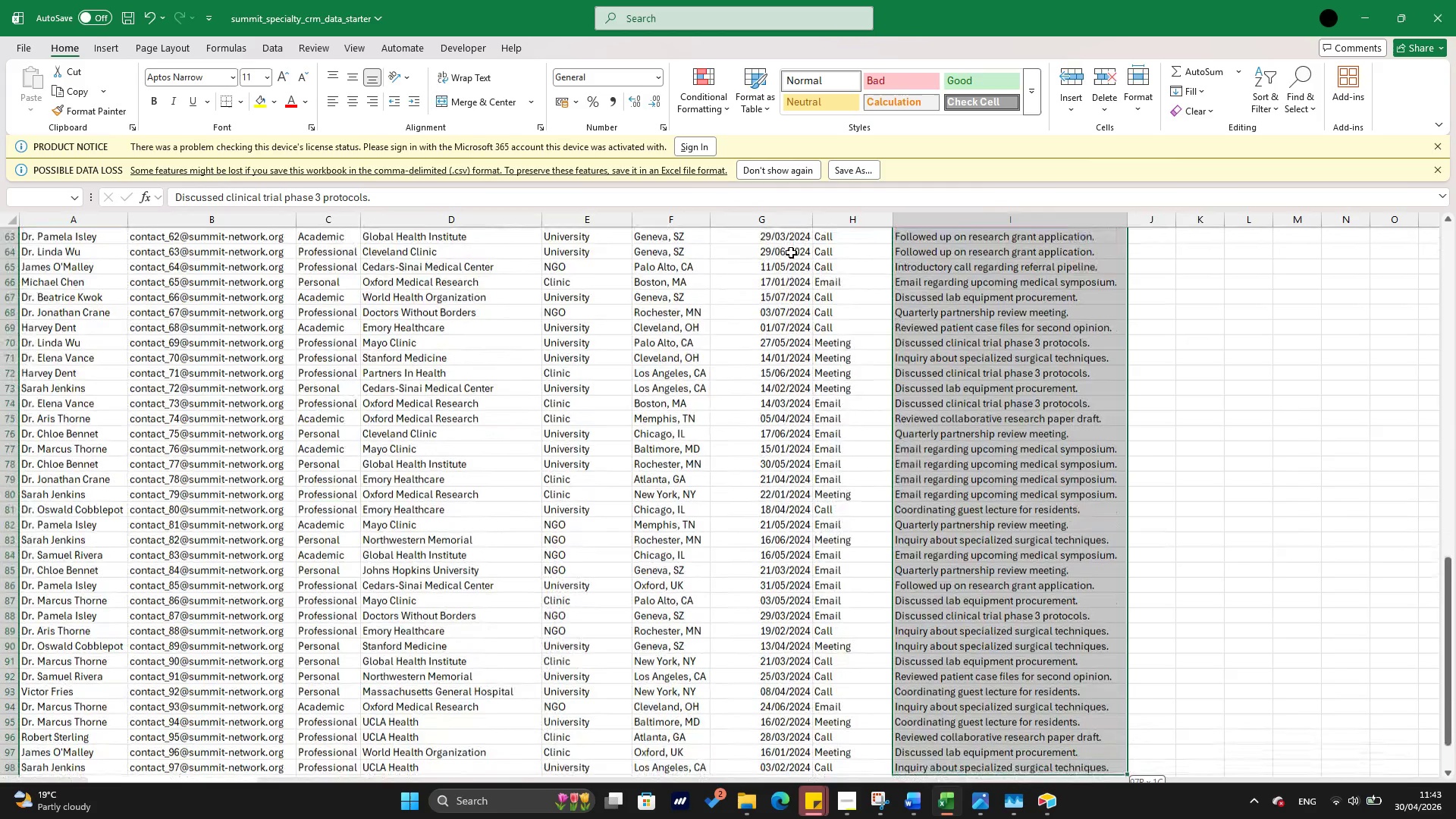 
hold_key(key=ArrowDown, duration=0.88)
 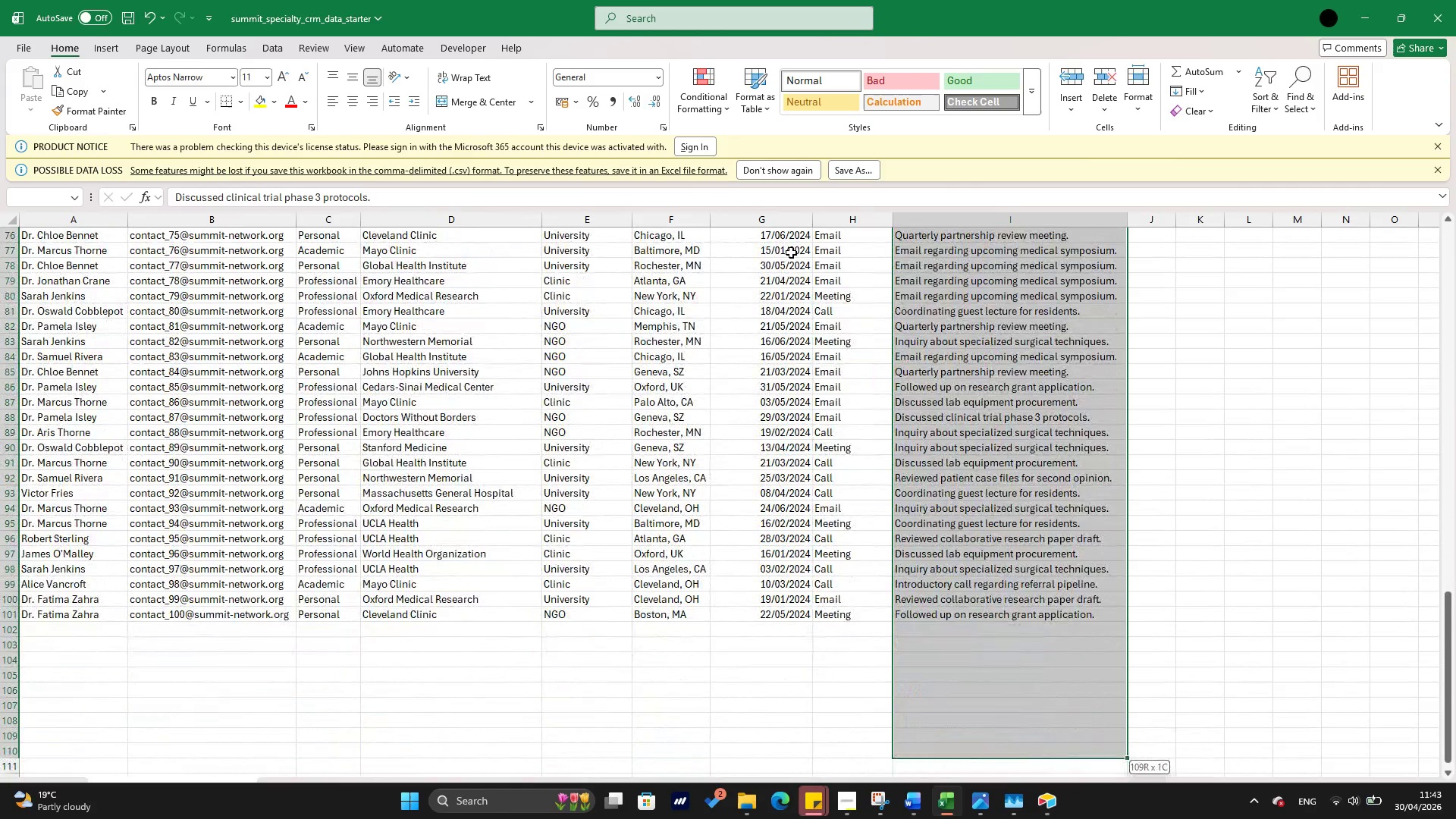 
hold_key(key=ArrowUp, duration=0.73)
 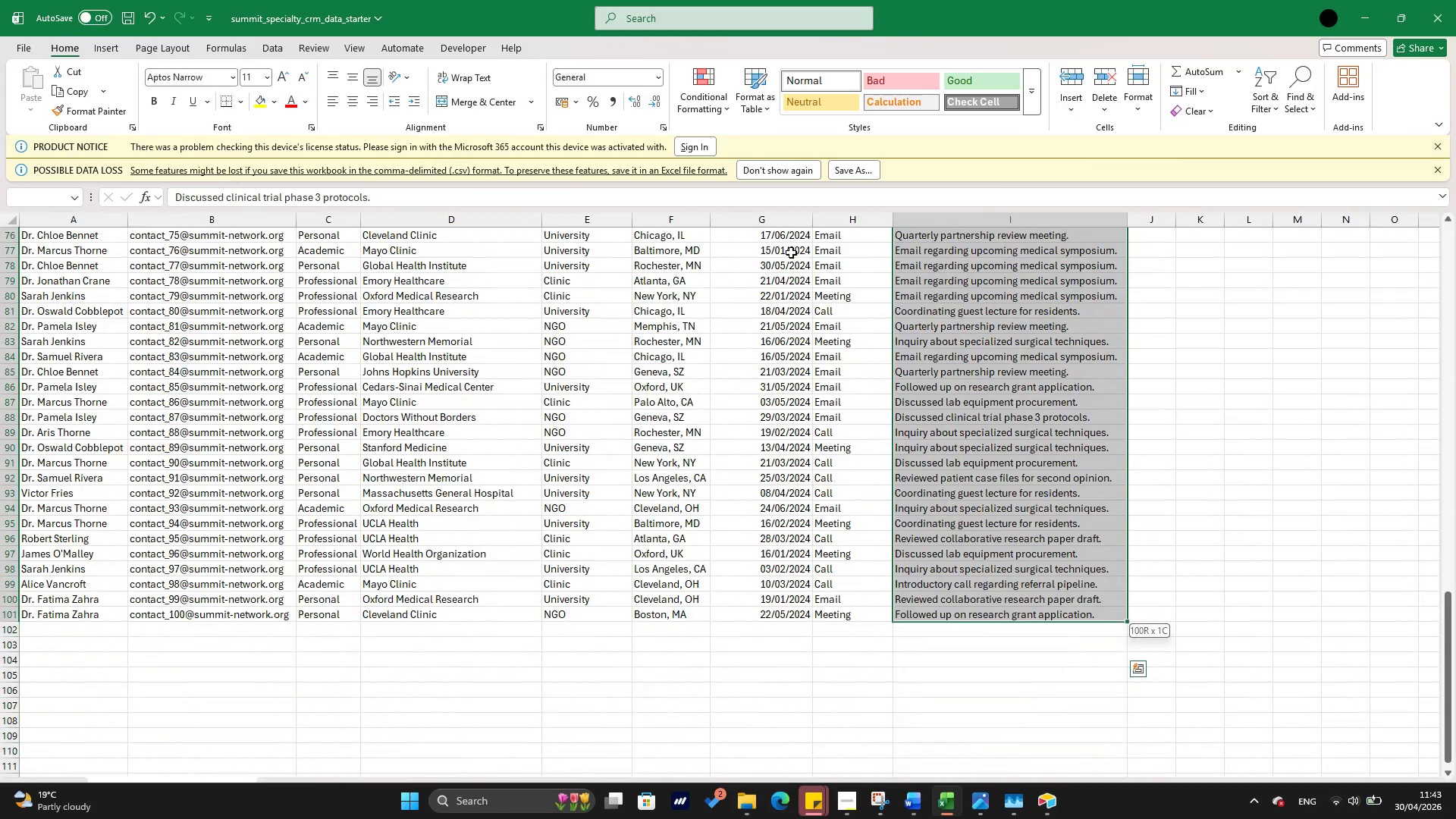 
key(Shift+ArrowUp)
 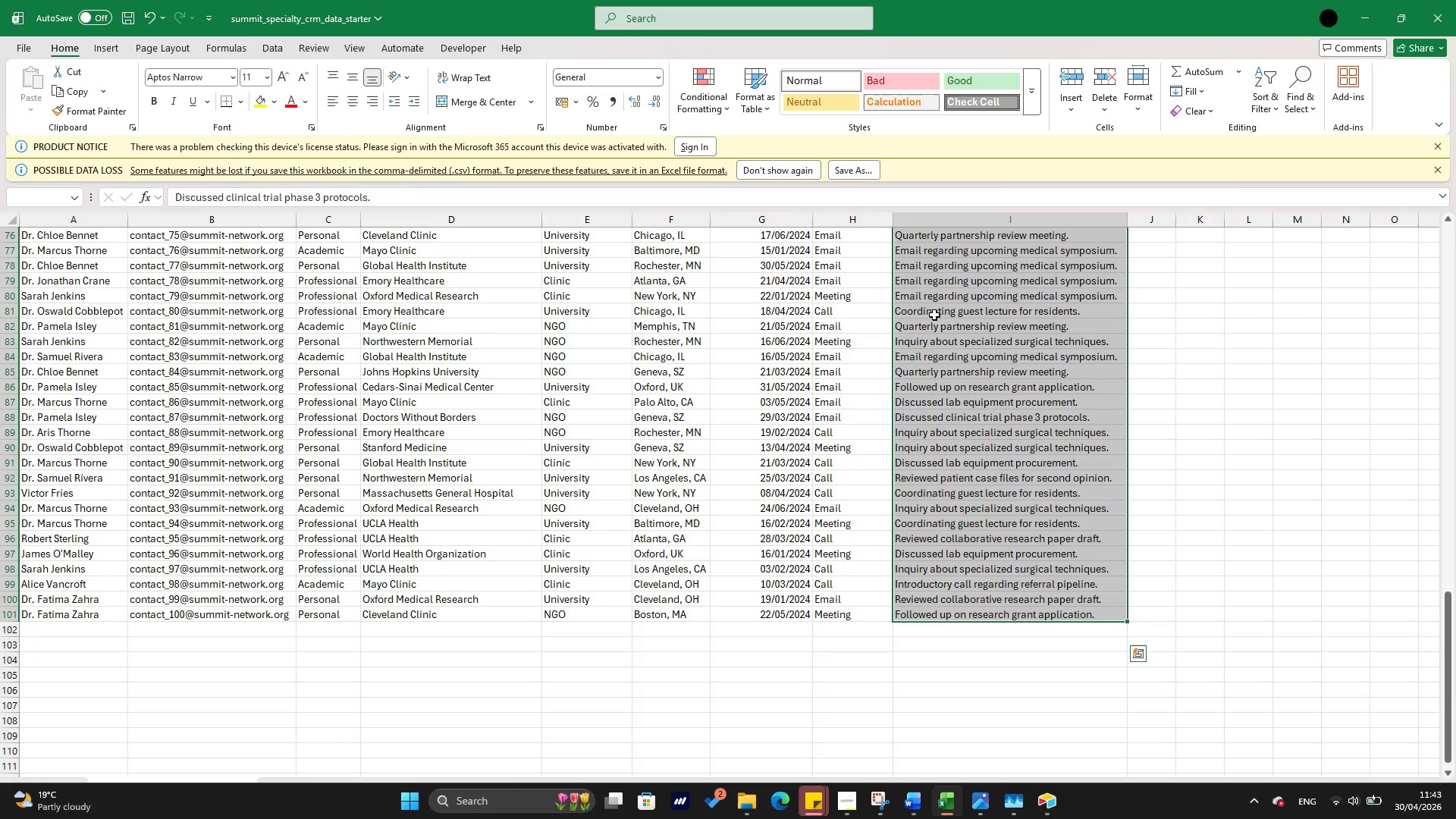 
right_click([934, 316])
 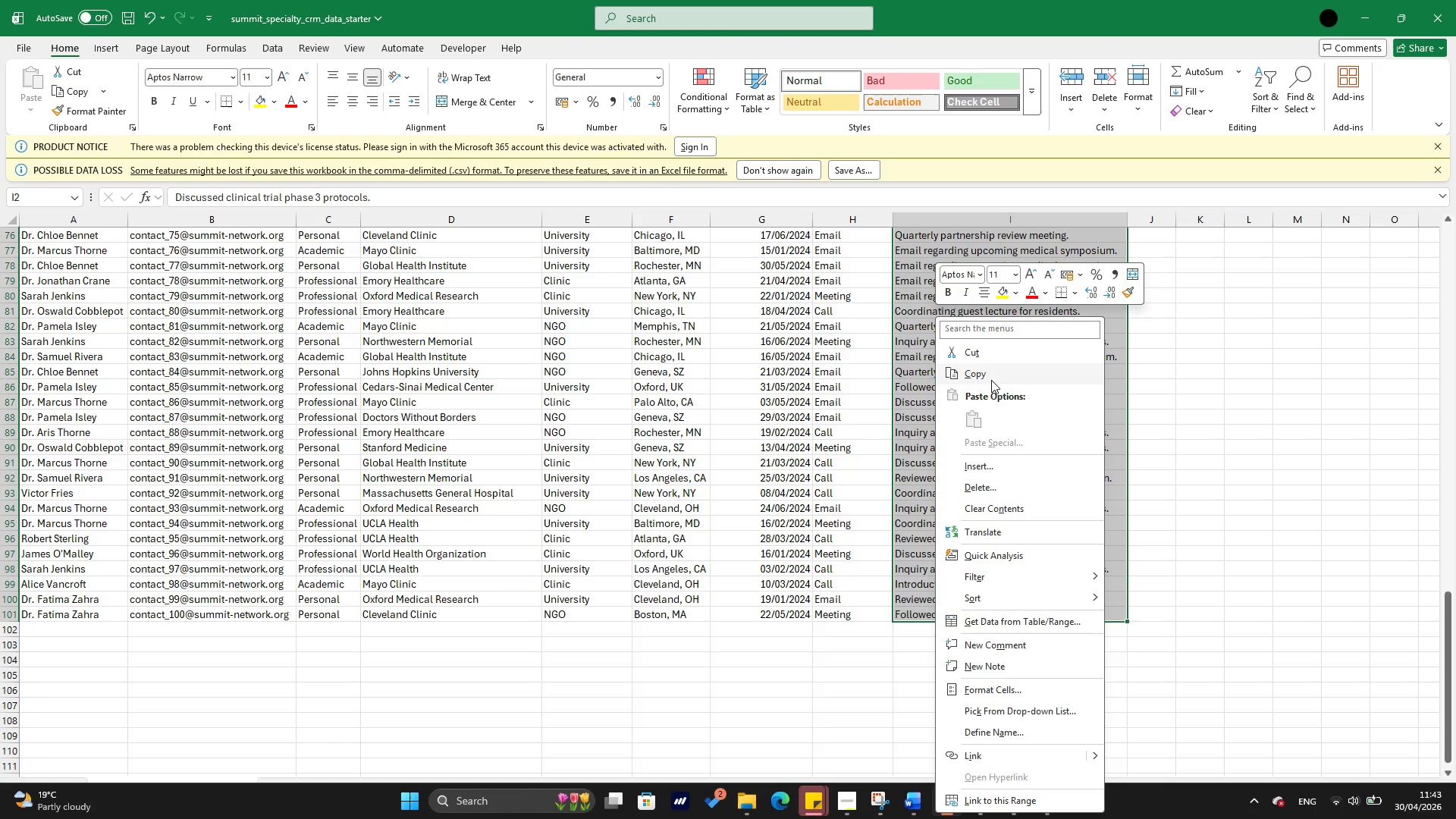 
left_click([991, 380])
 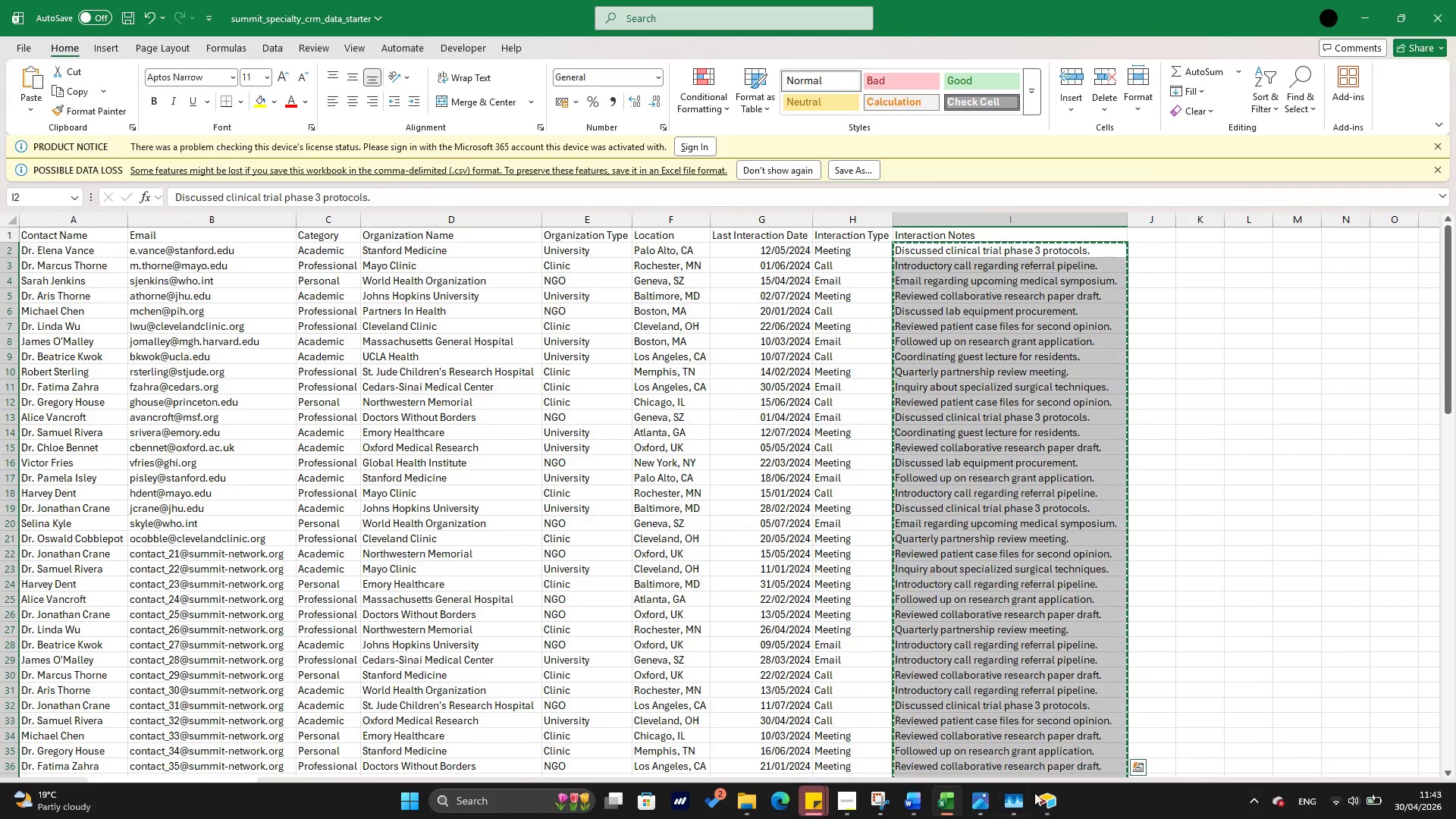 
left_click([1043, 805])
 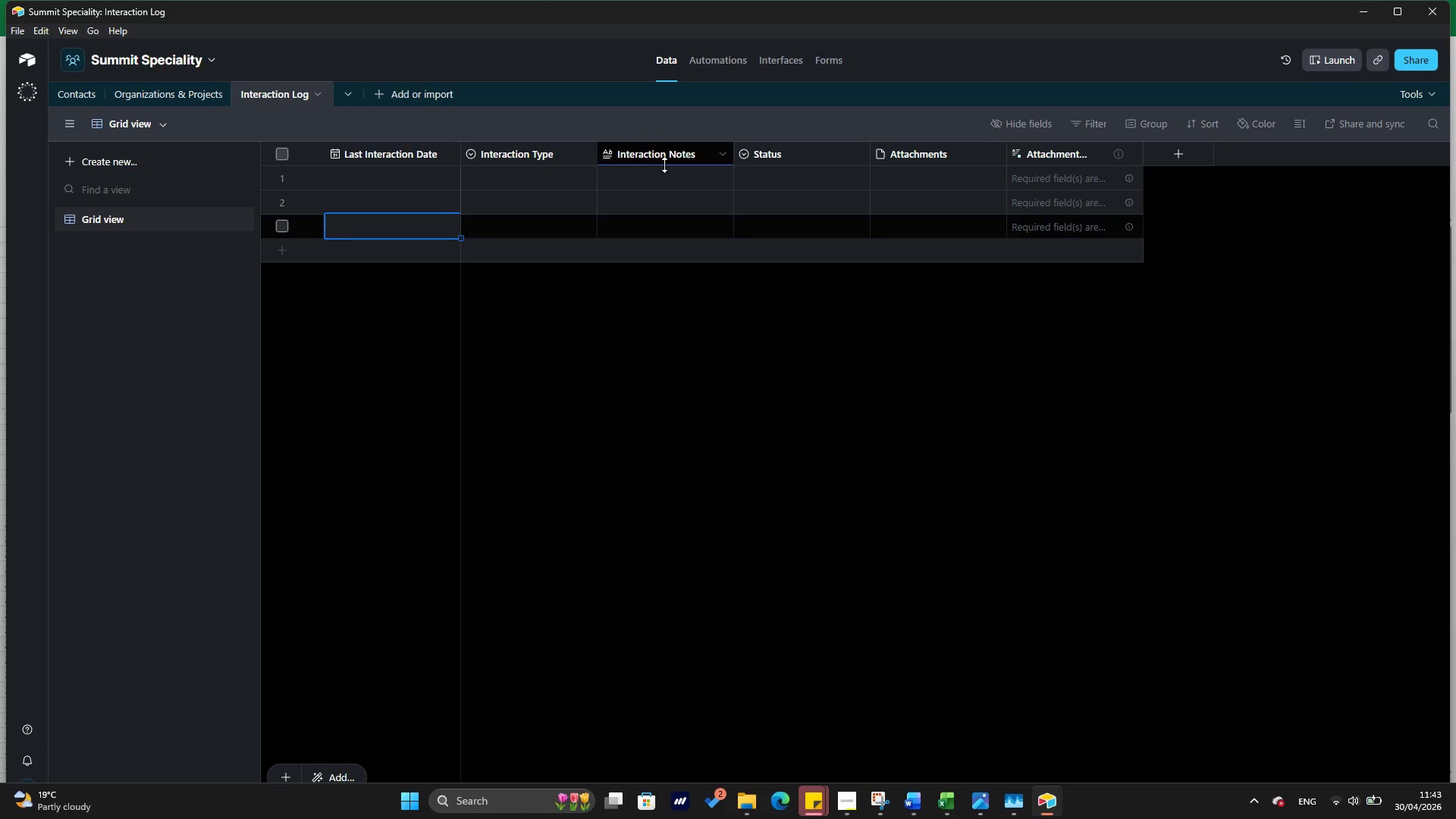 
left_click([667, 174])
 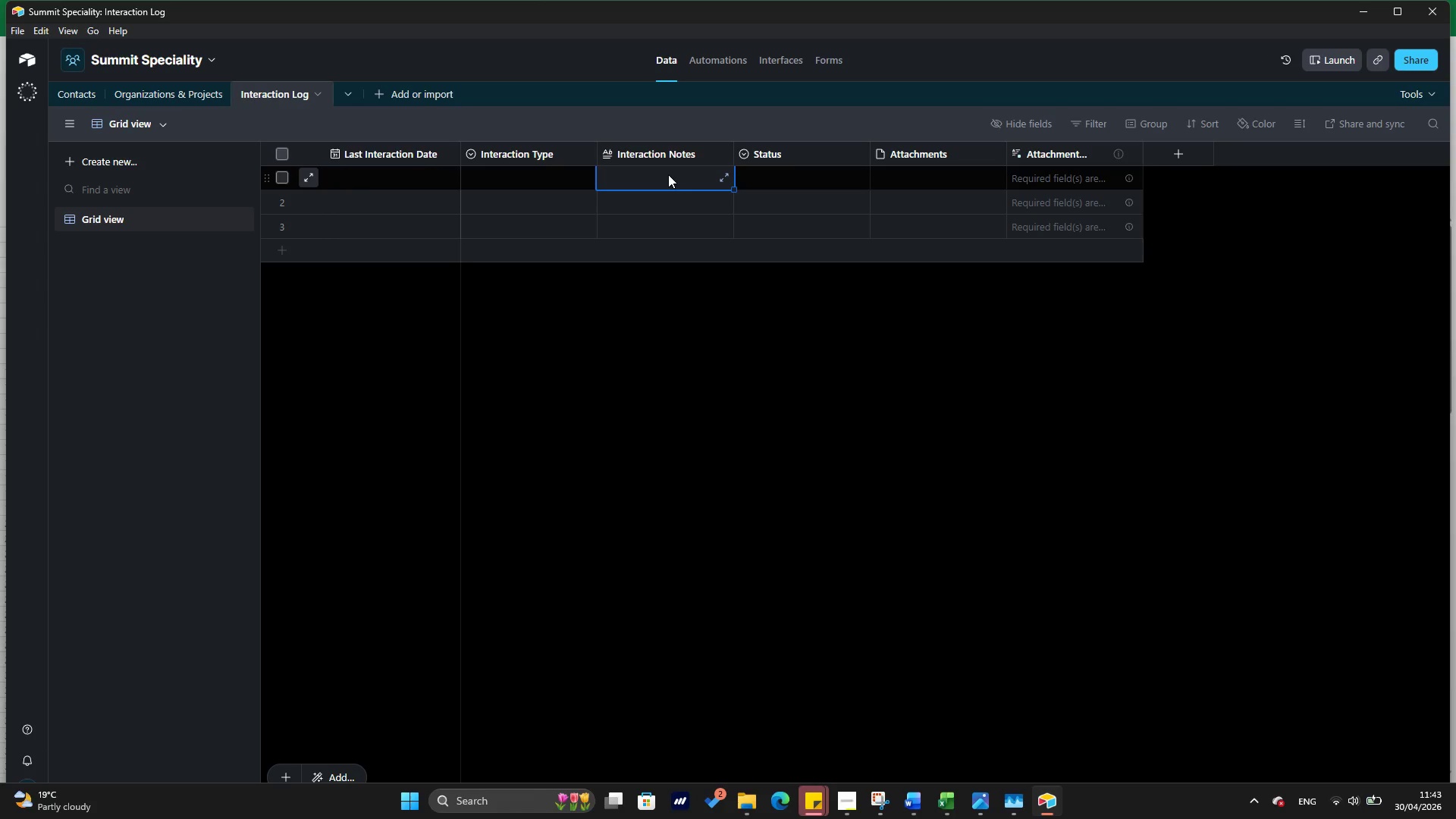 
key(Control+V)
 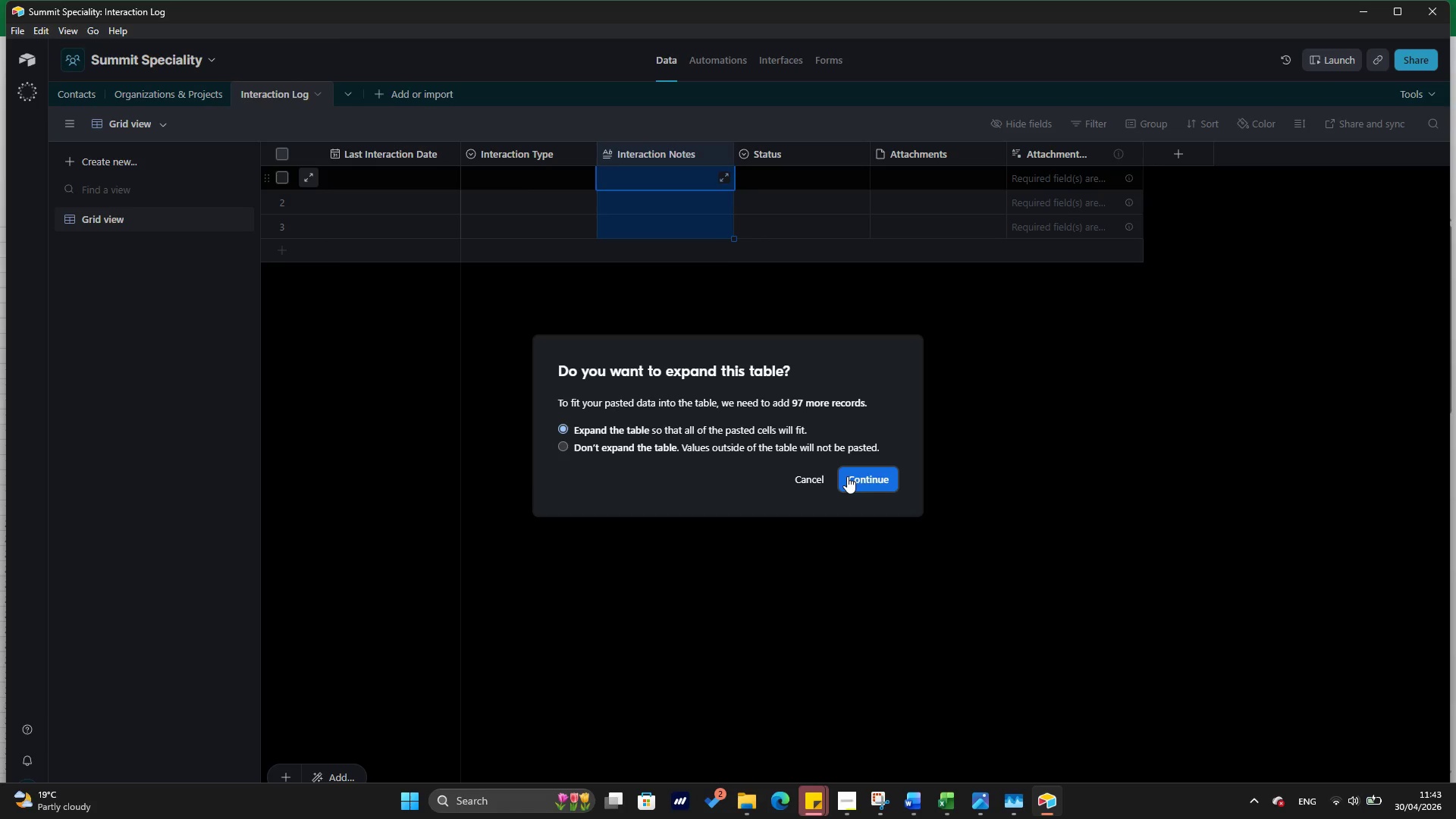 
wait(7.73)
 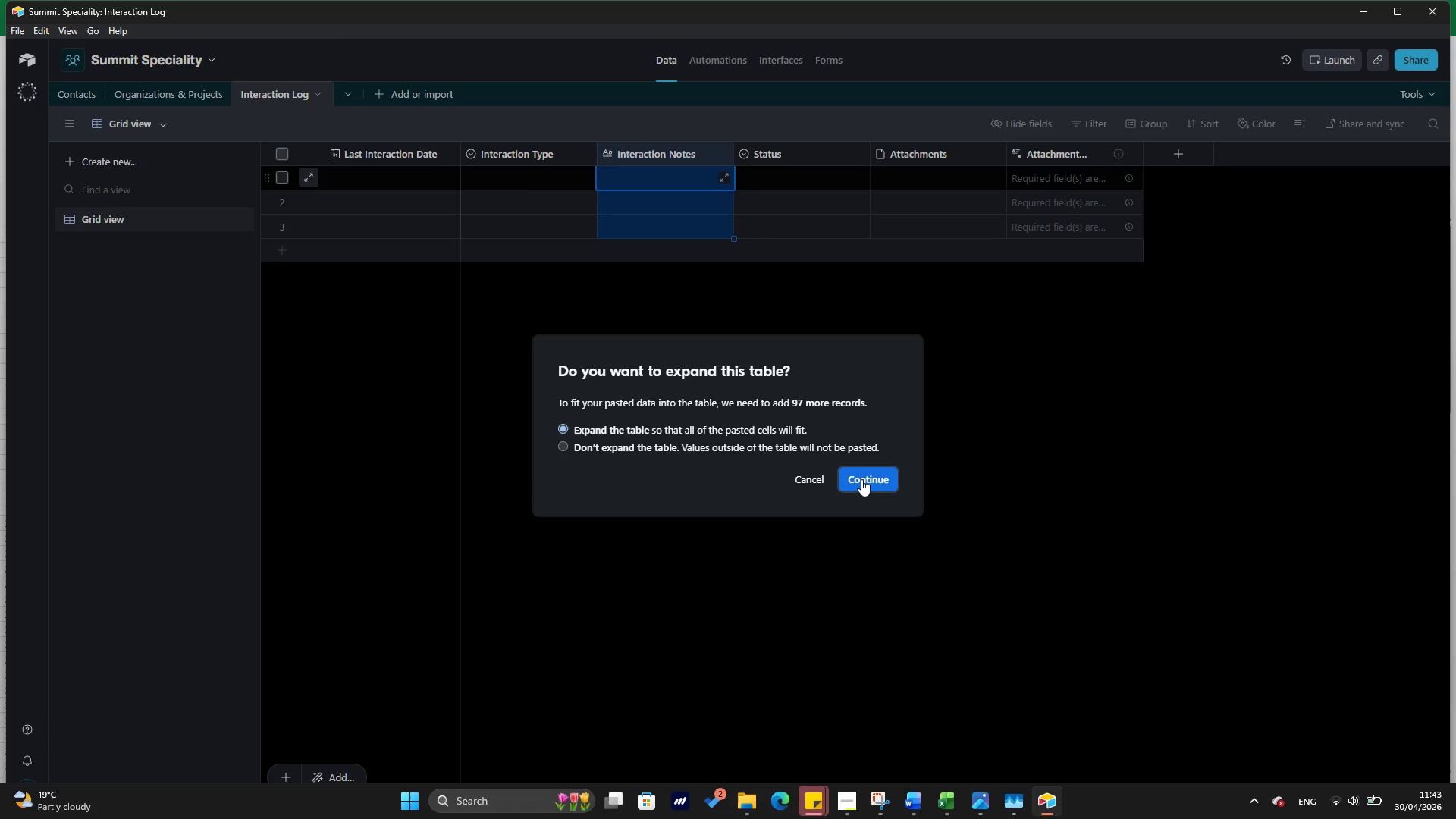 
left_click([767, 450])
 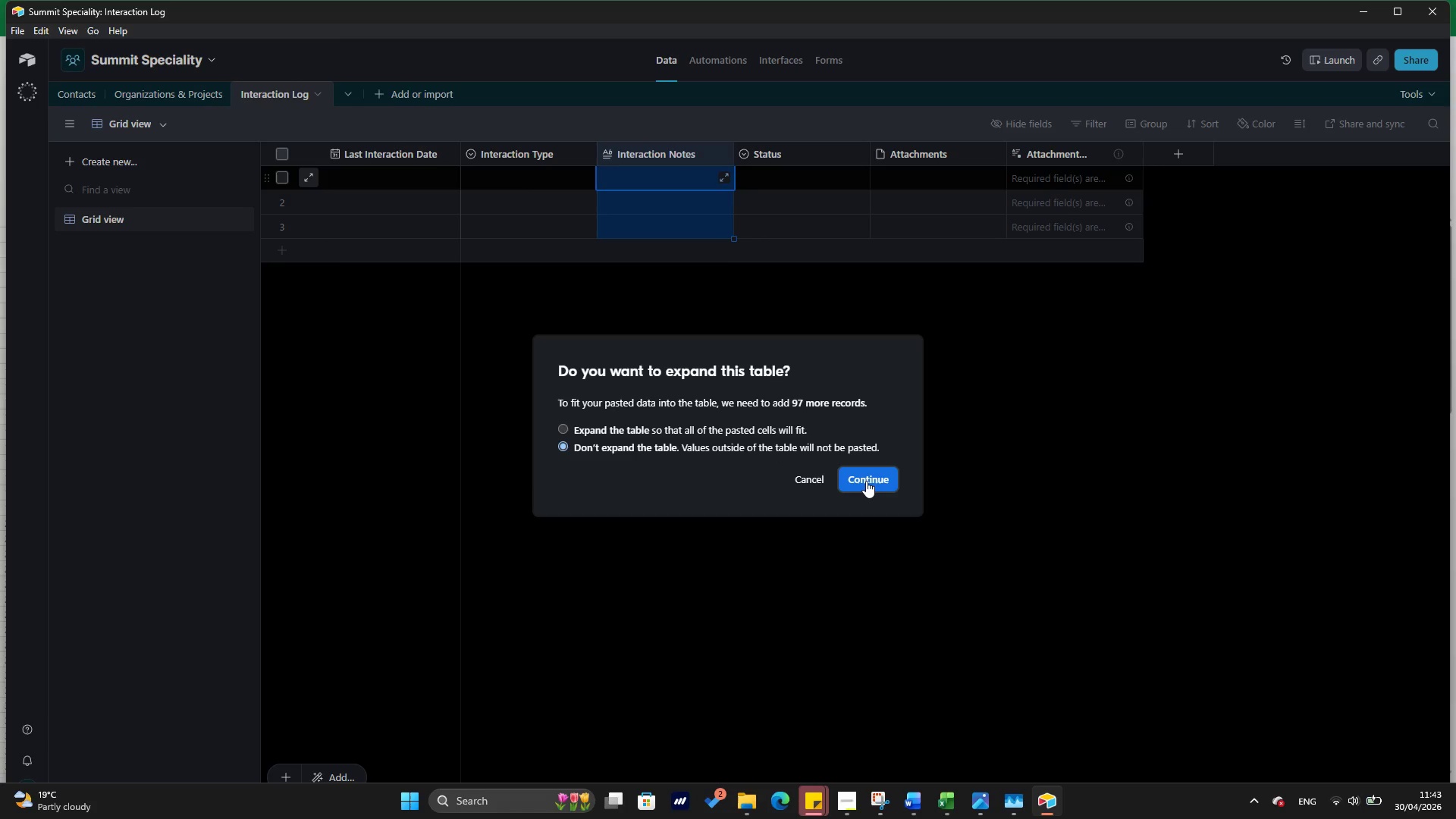 
left_click([866, 481])
 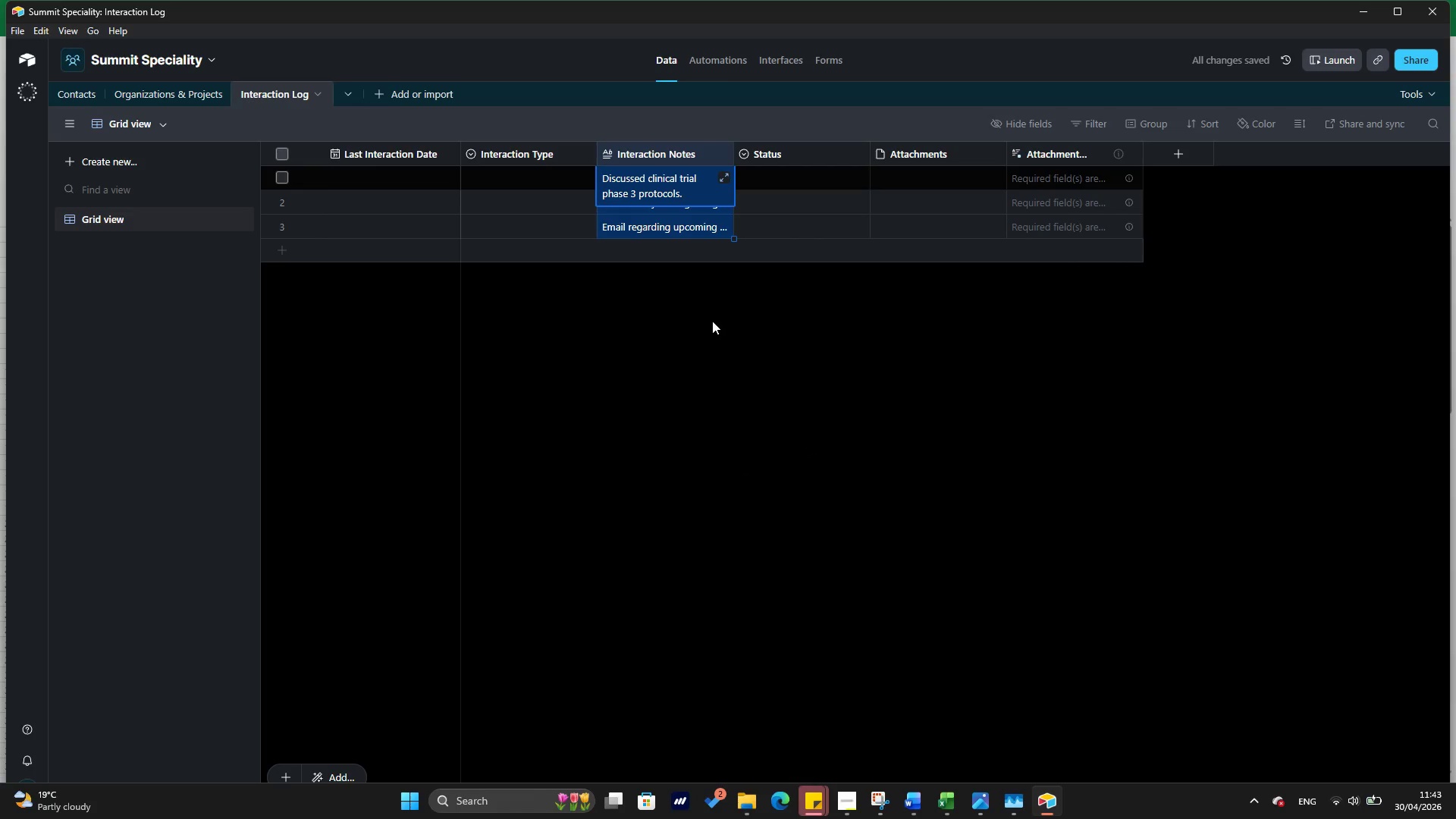 
wait(5.45)
 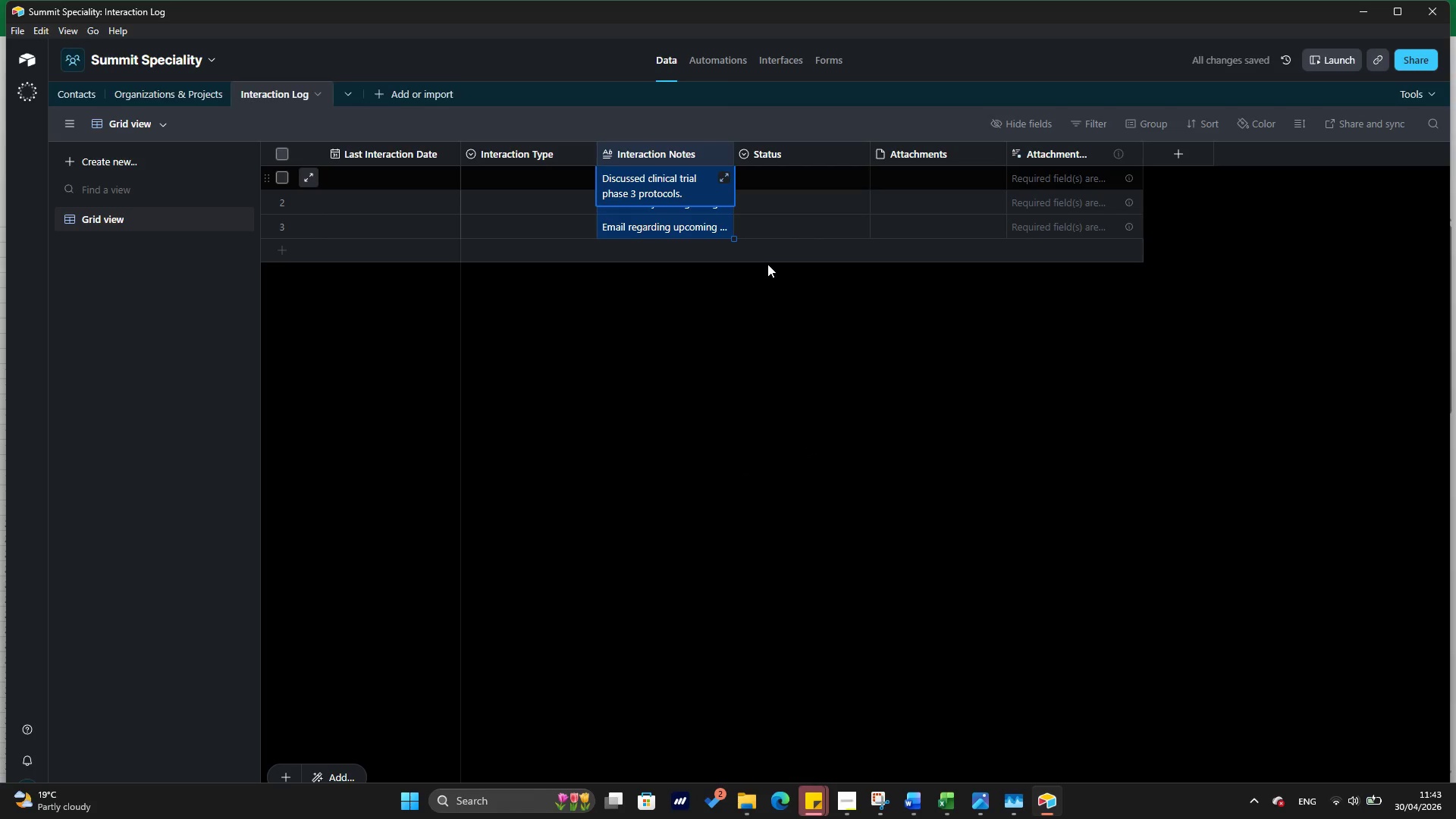 
key(Control+Z)
 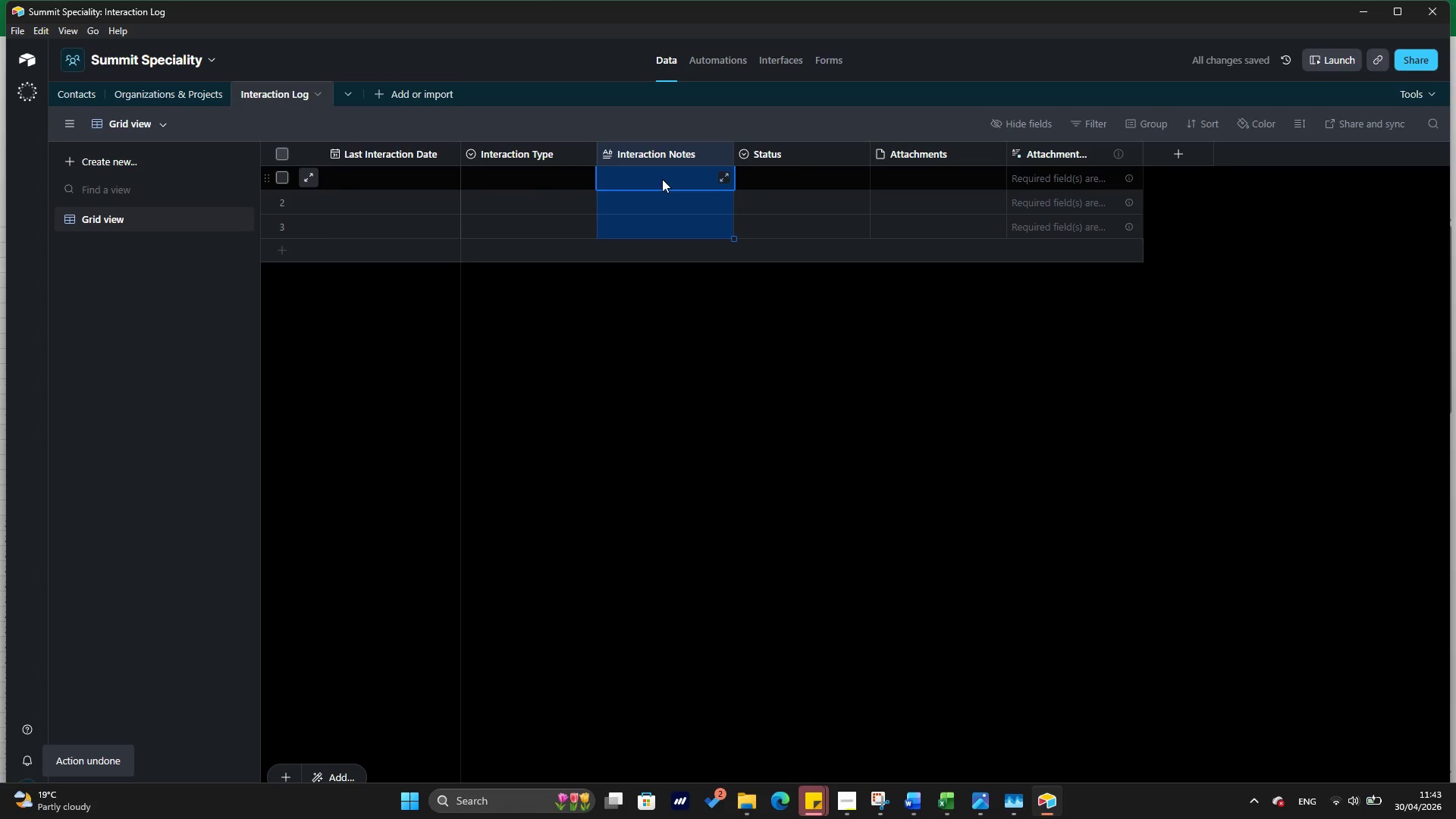 
key(Control+V)
 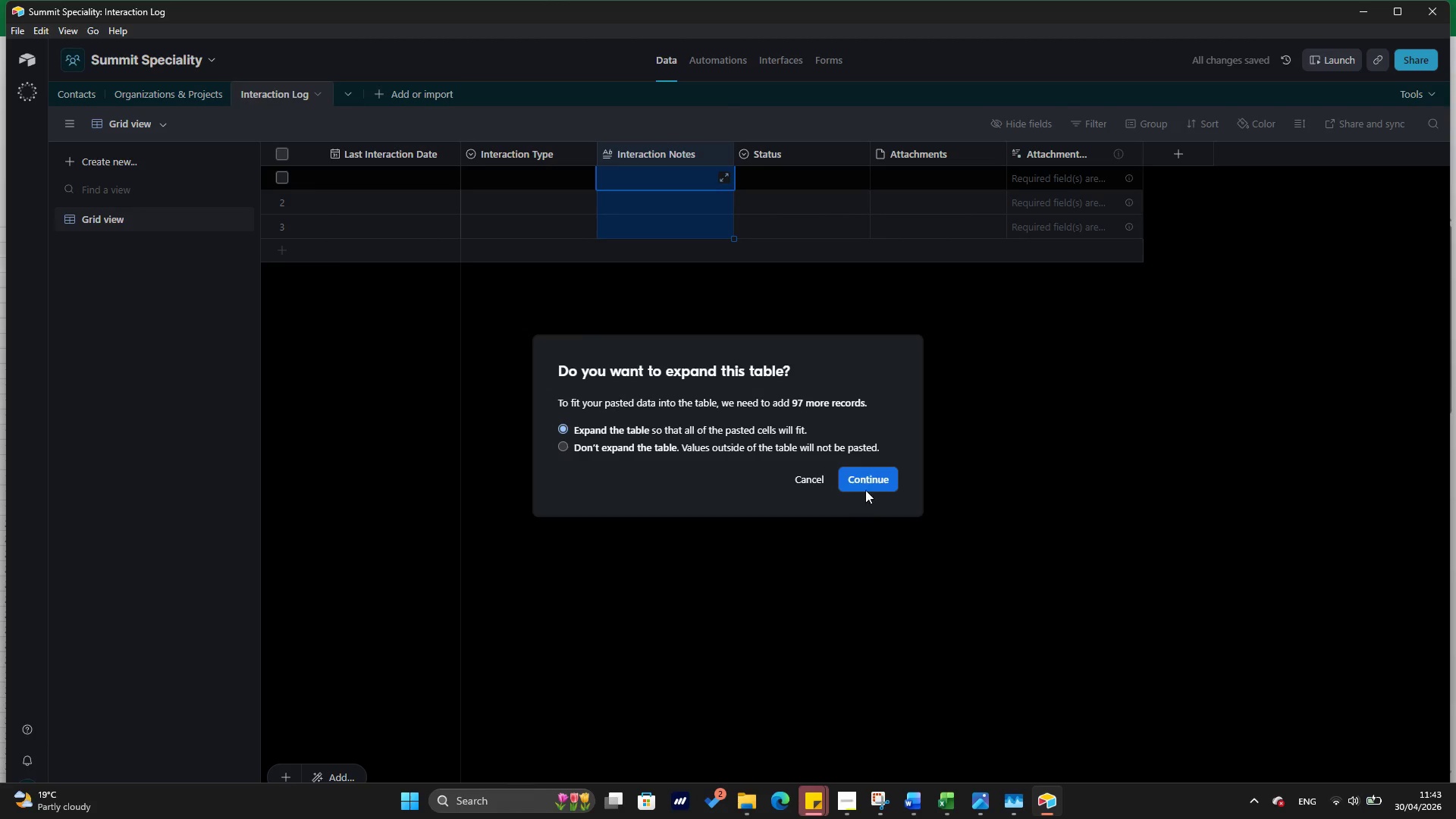 
left_click([867, 478])
 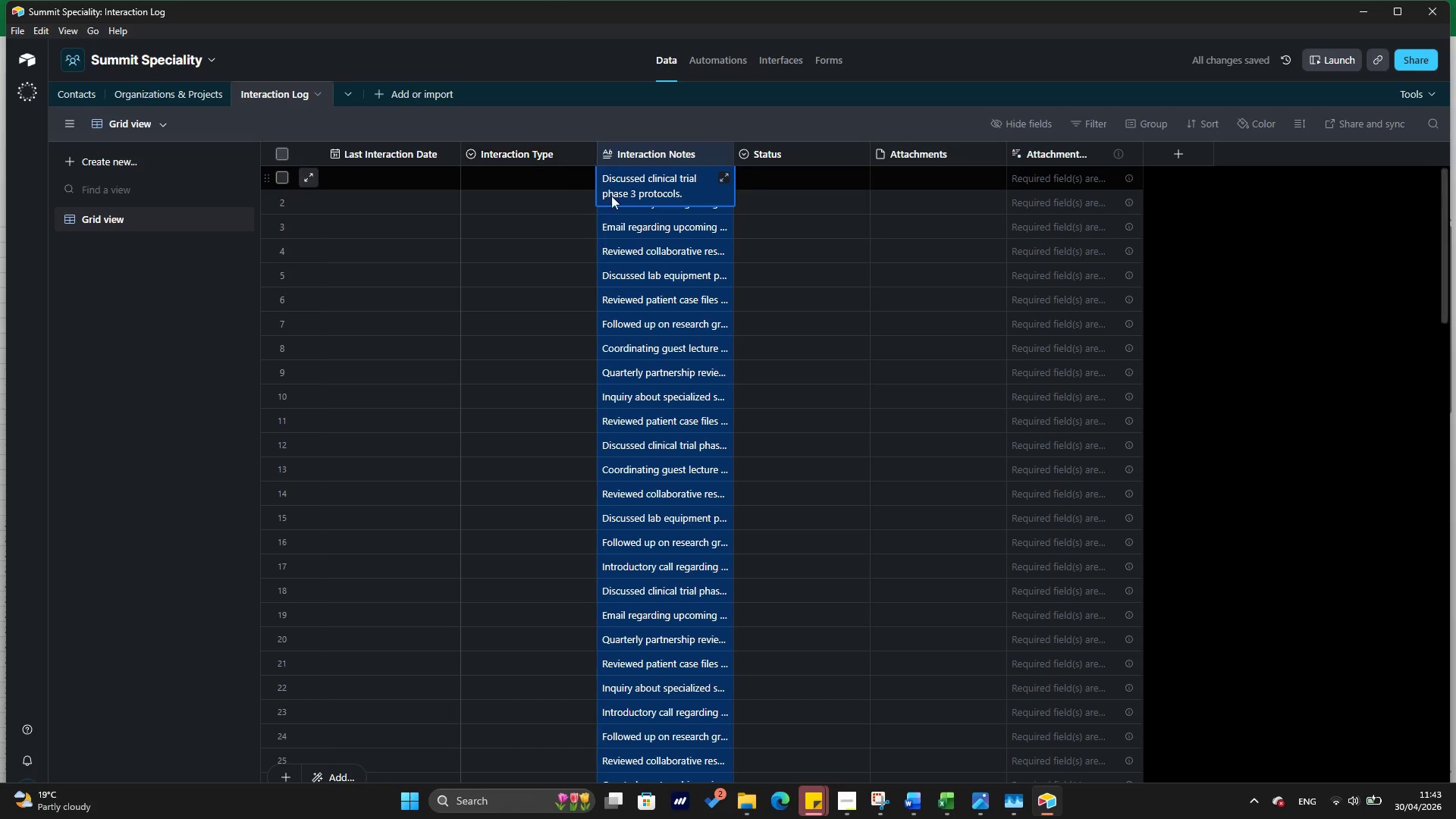 
left_click([802, 246])
 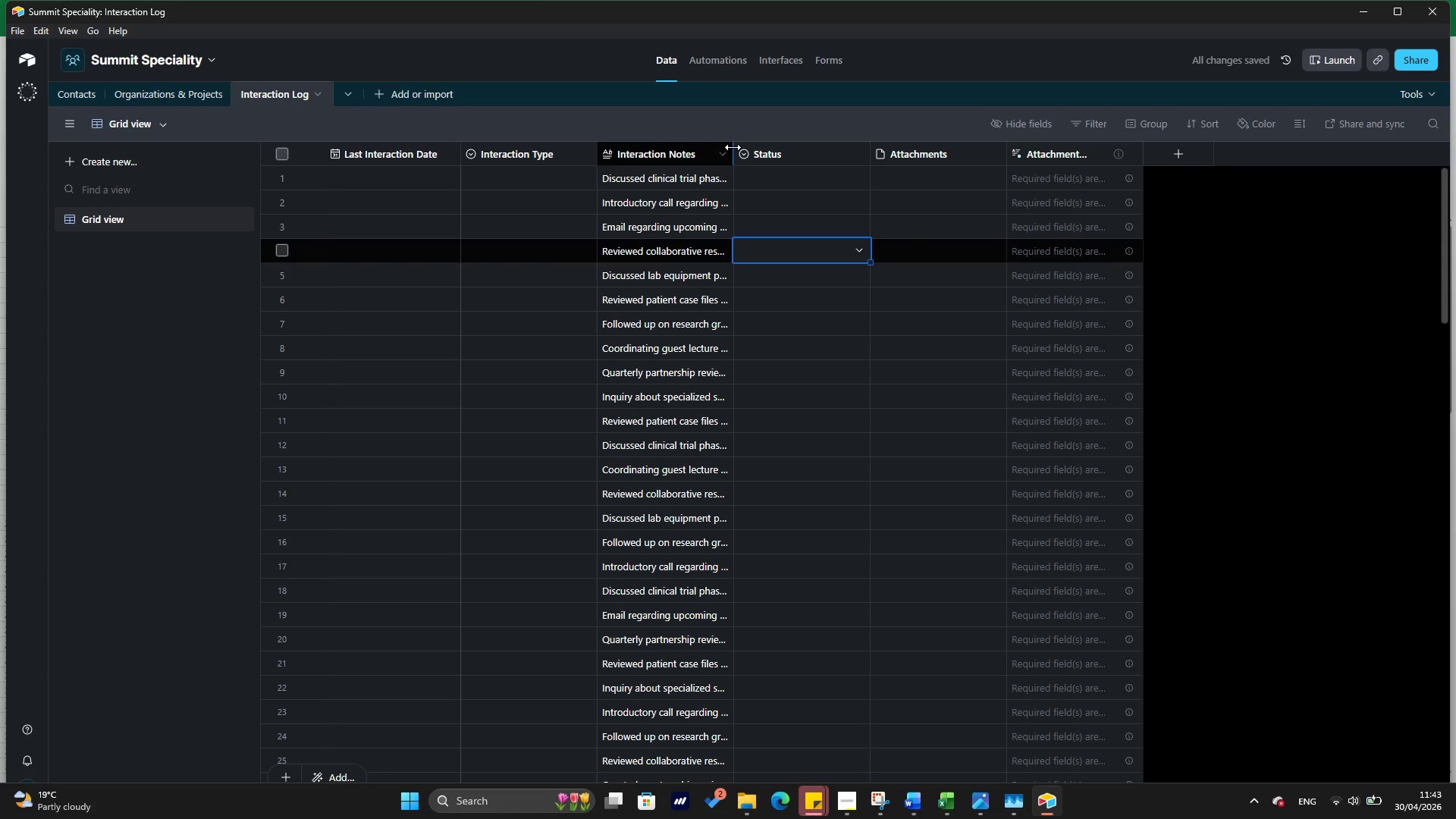 
left_click_drag(start_coordinate=[733, 147], to_coordinate=[815, 161])
 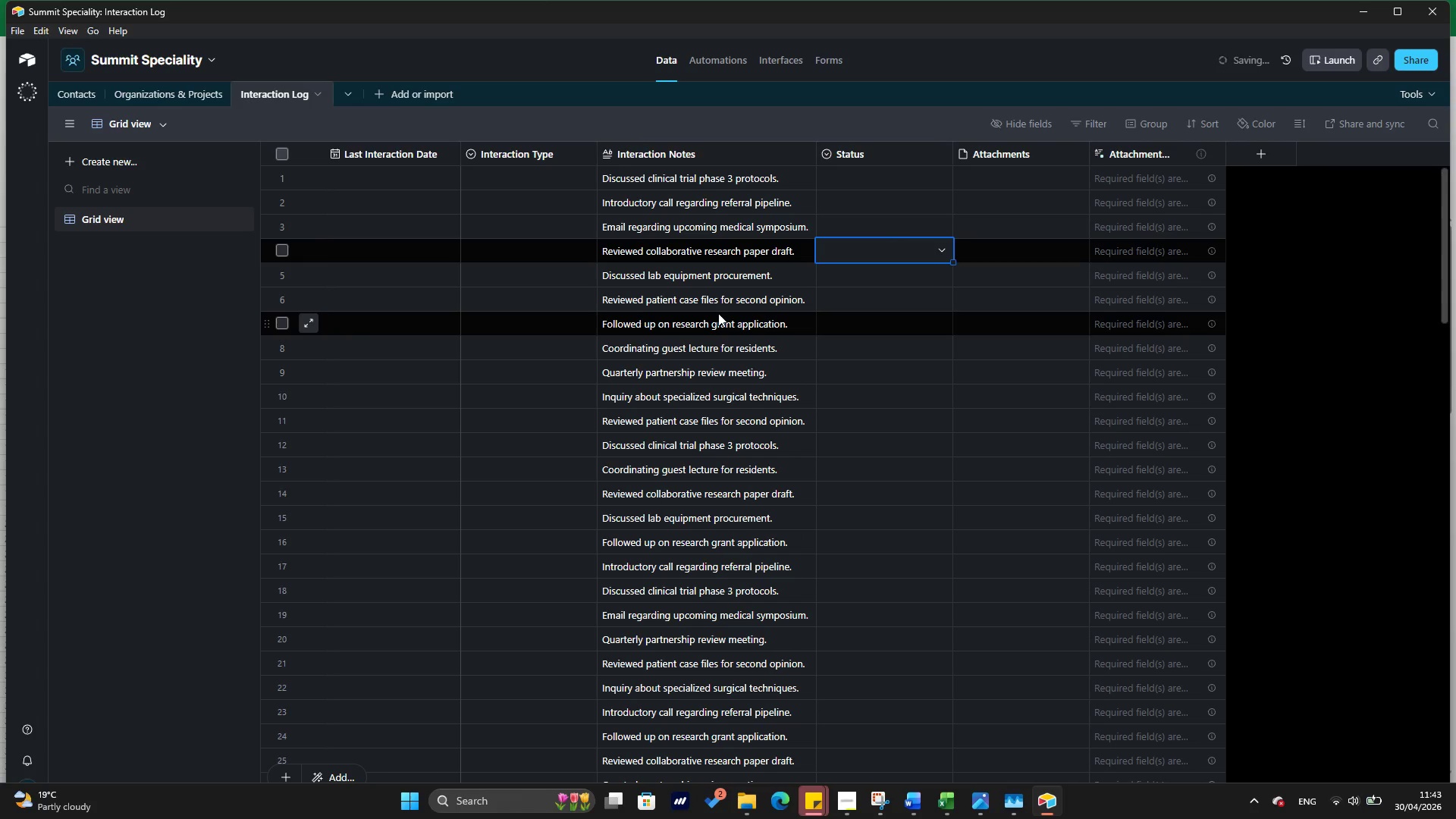 
scroll: coordinate [717, 314], scroll_direction: down, amount: 30.0
 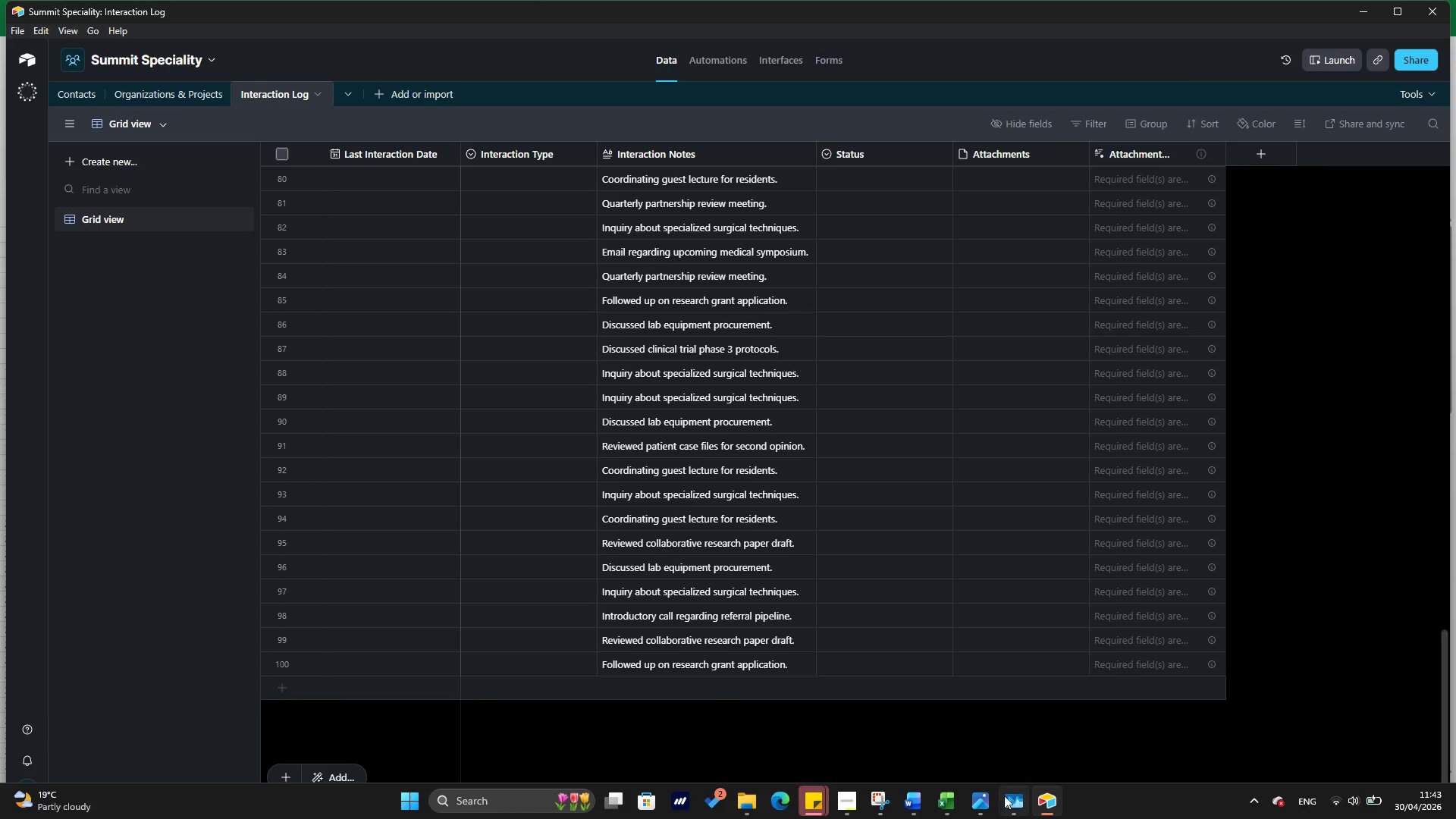 
left_click([947, 794])
 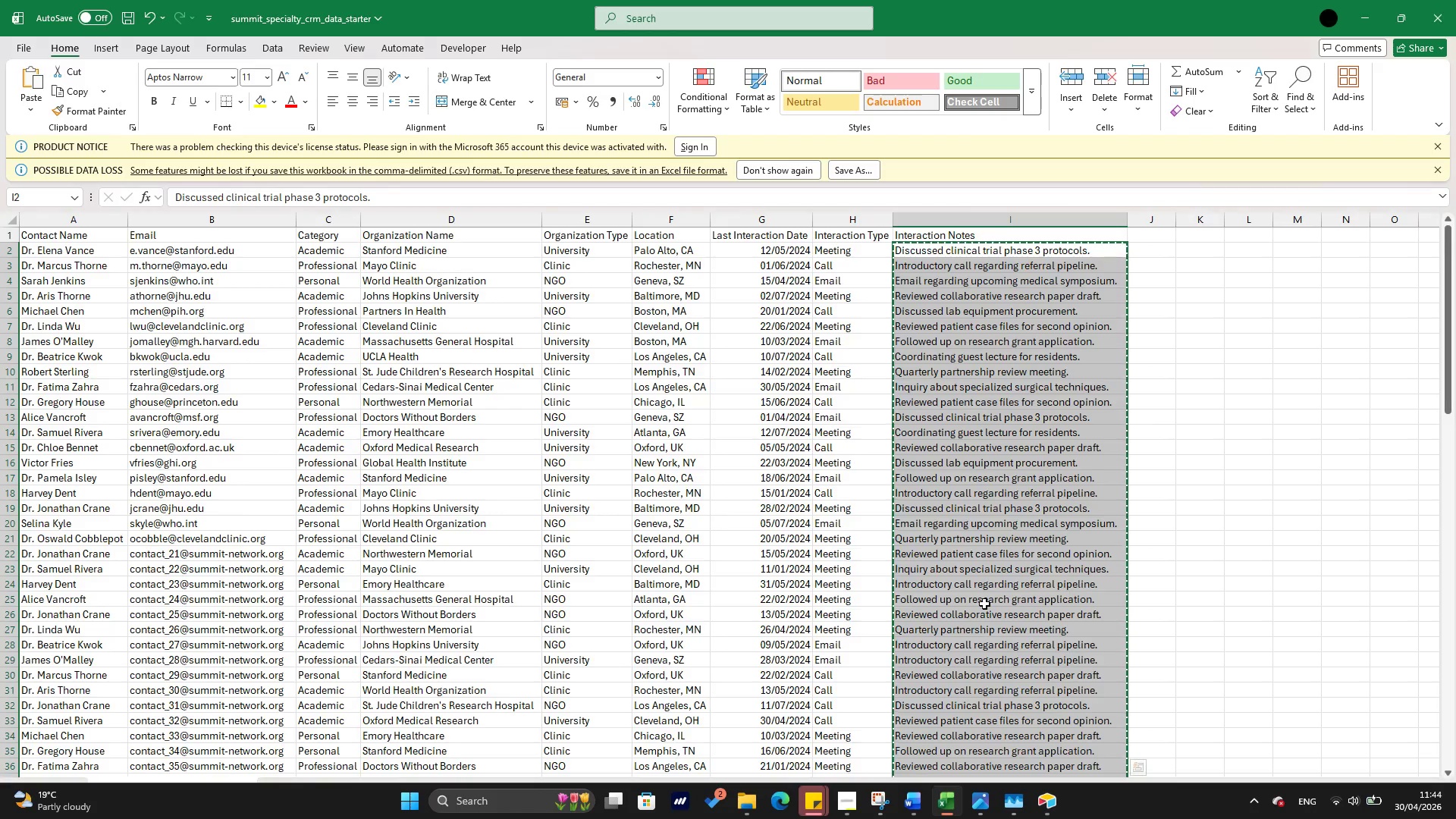 
scroll: coordinate [1189, 456], scroll_direction: down, amount: 22.0
 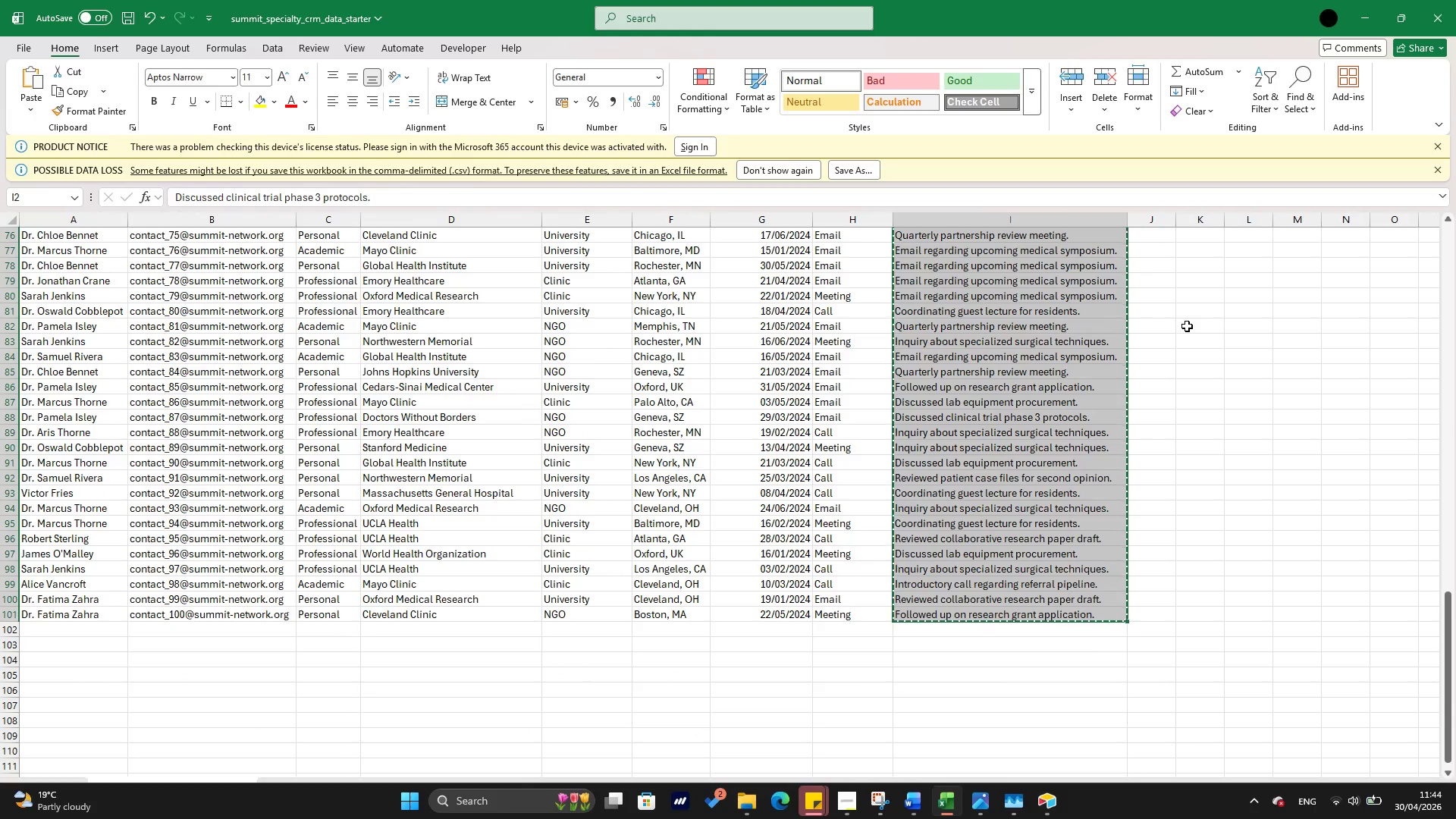 
left_click([1187, 326])
 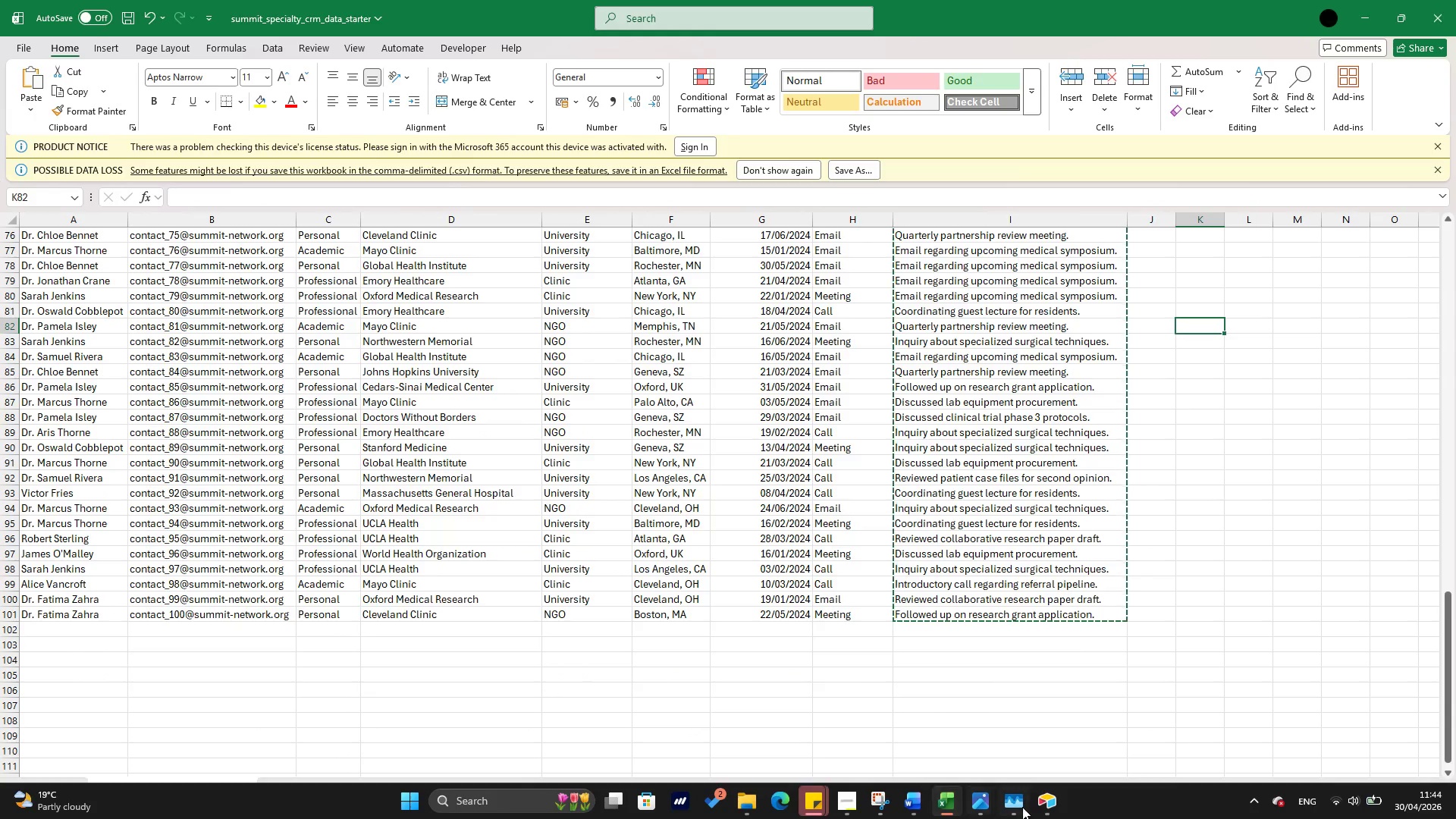 
left_click([1047, 807])
 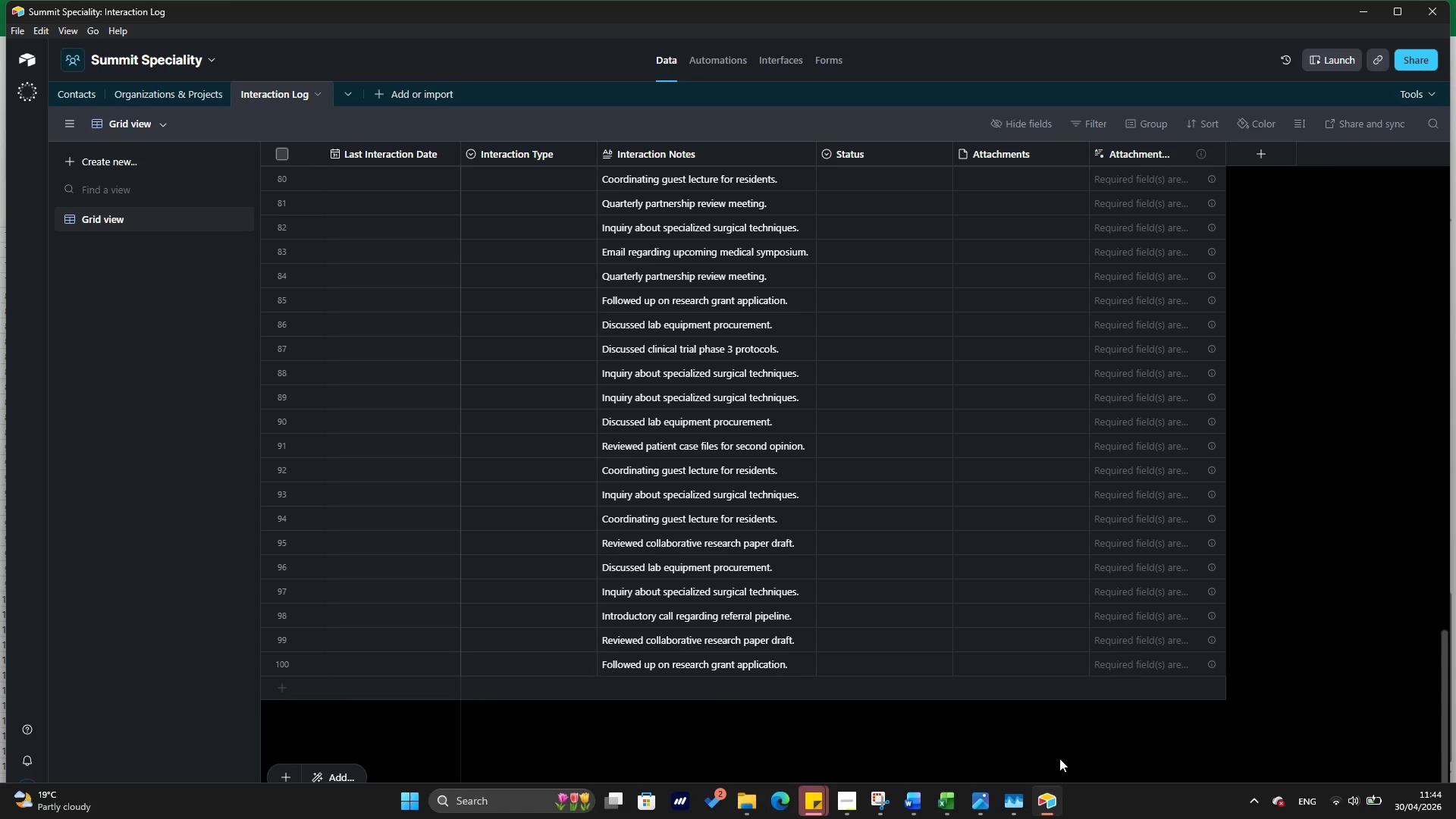 
scroll: coordinate [522, 447], scroll_direction: up, amount: 37.0
 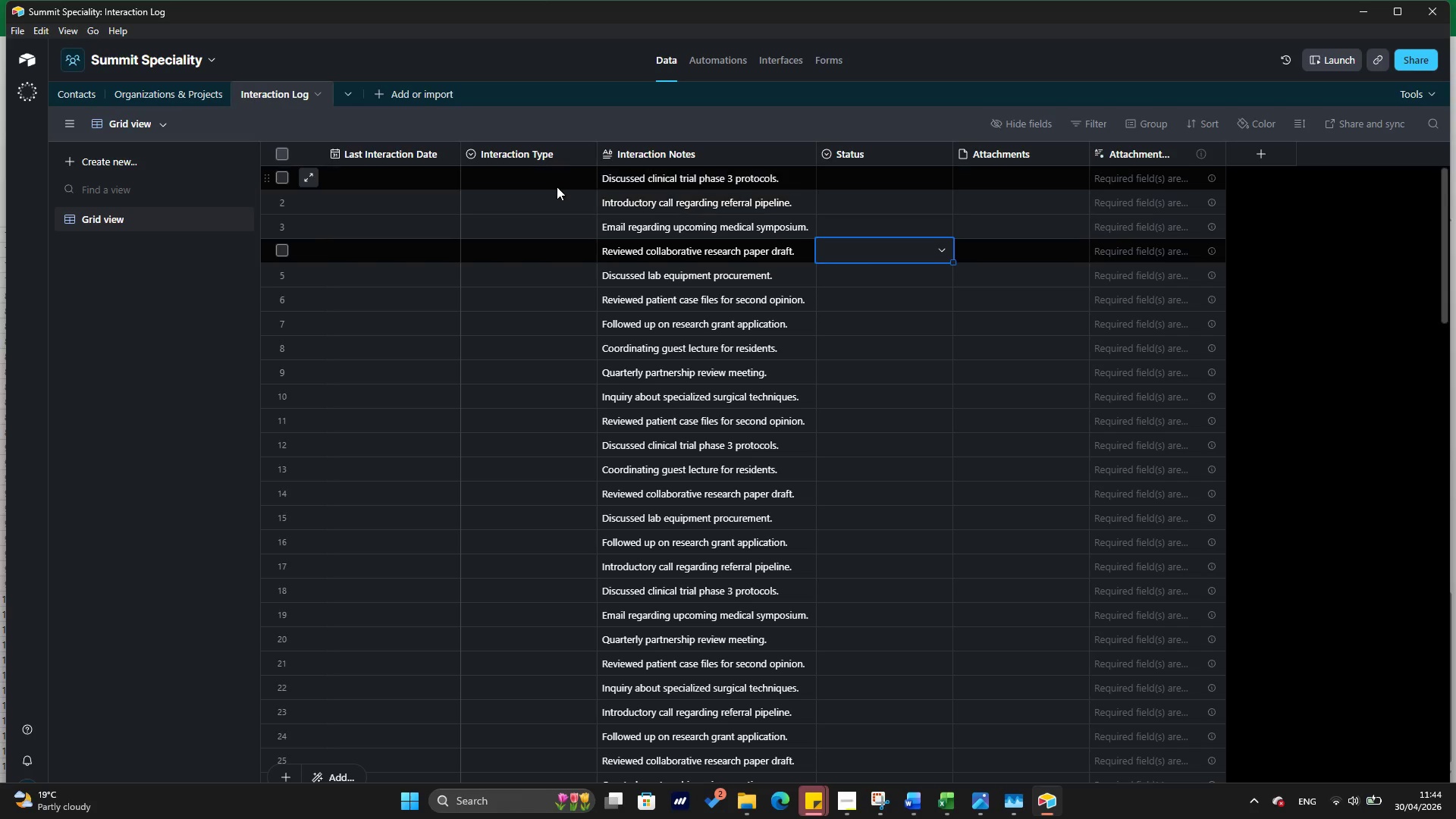 
left_click([557, 187])
 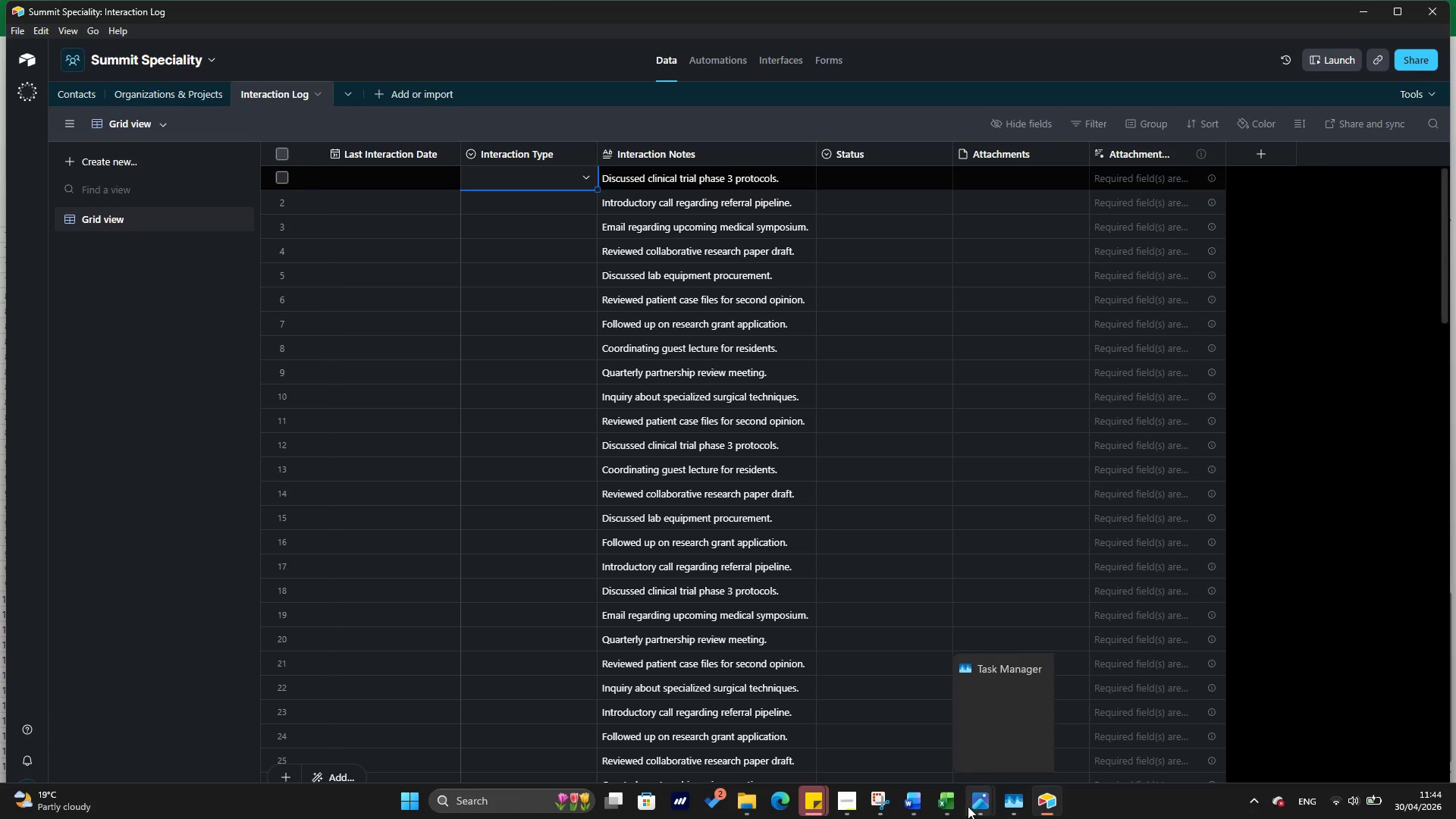 
left_click([950, 809])
 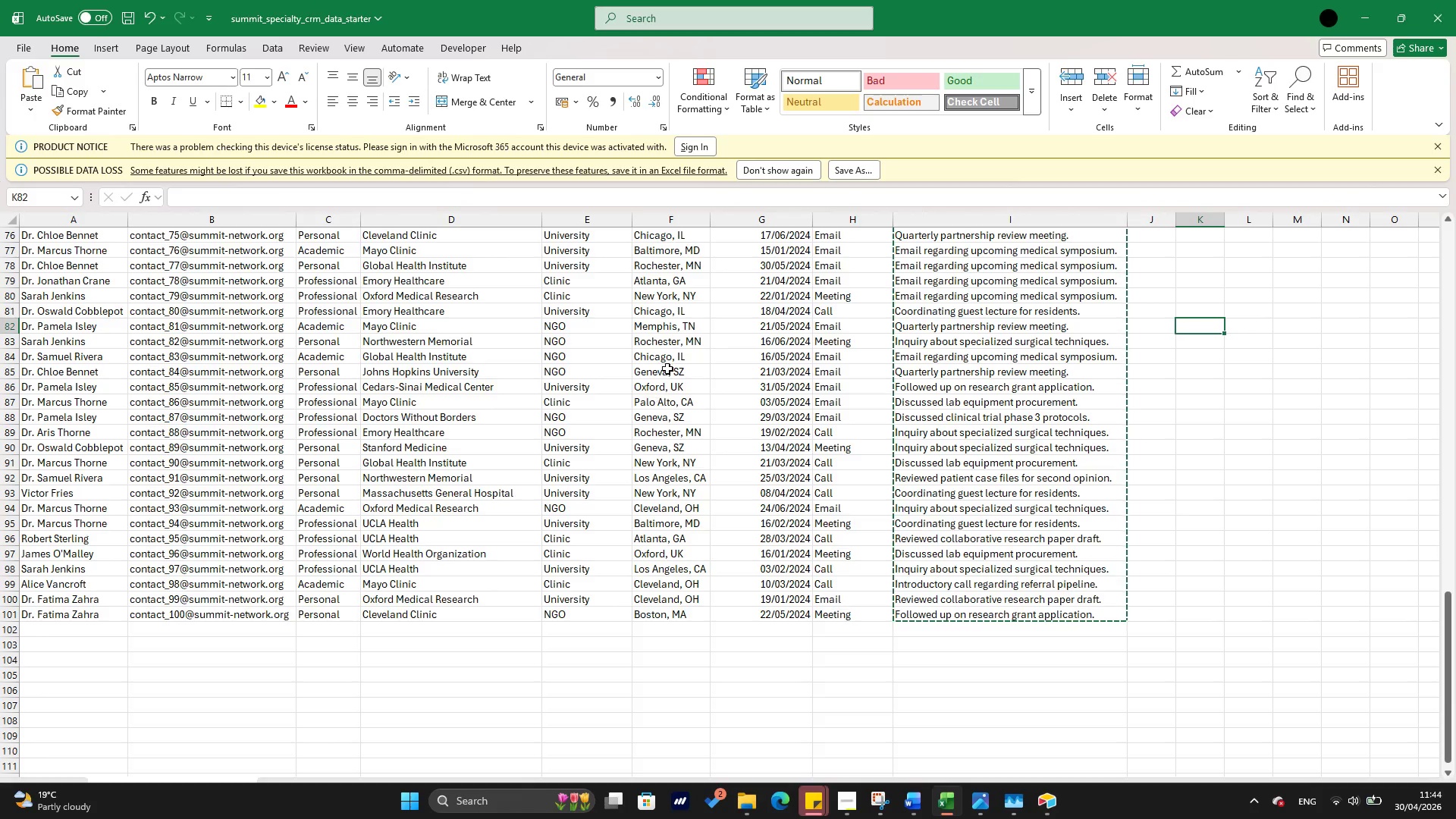 
scroll: coordinate [693, 347], scroll_direction: up, amount: 30.0
 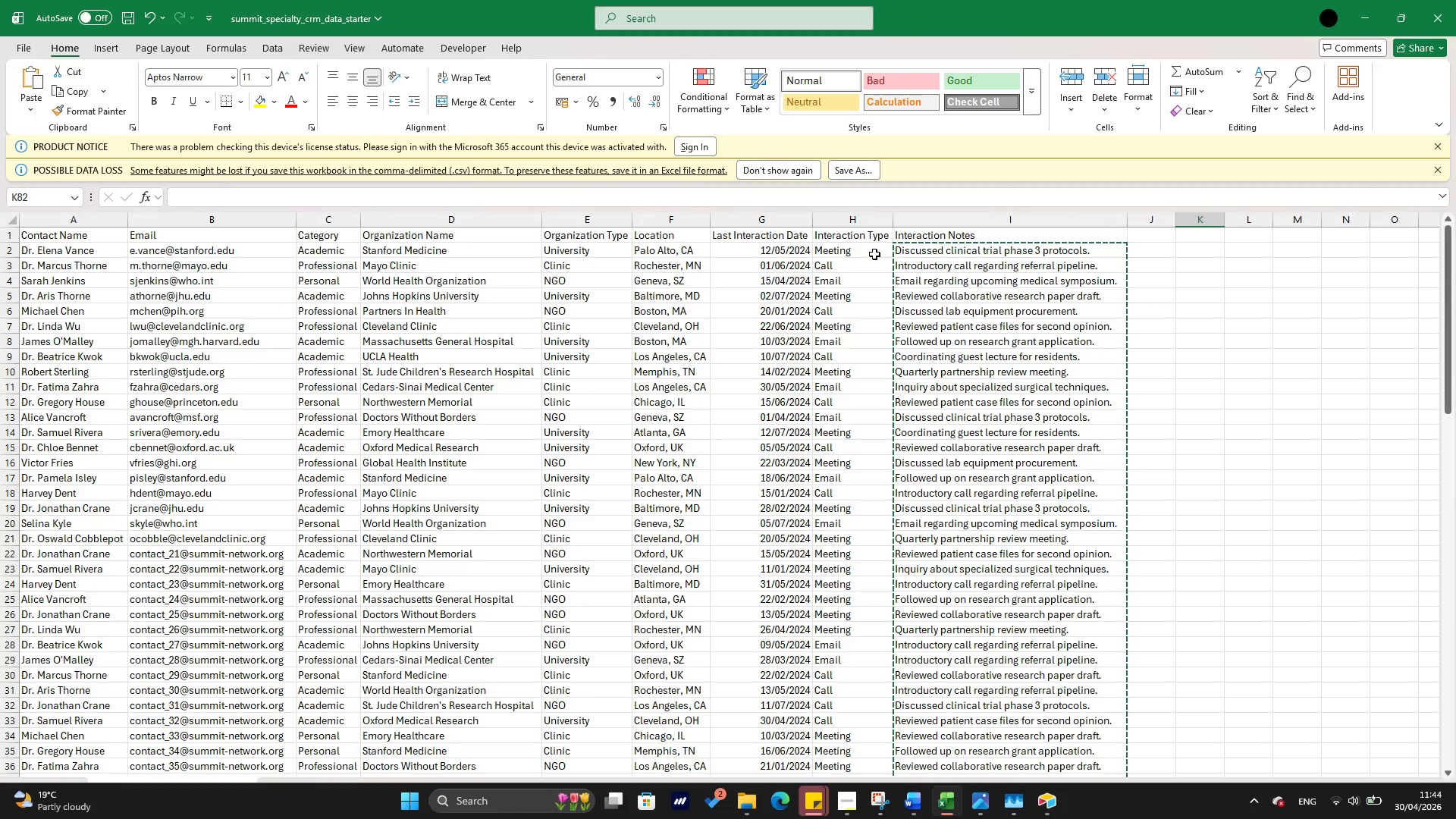 
left_click([874, 254])
 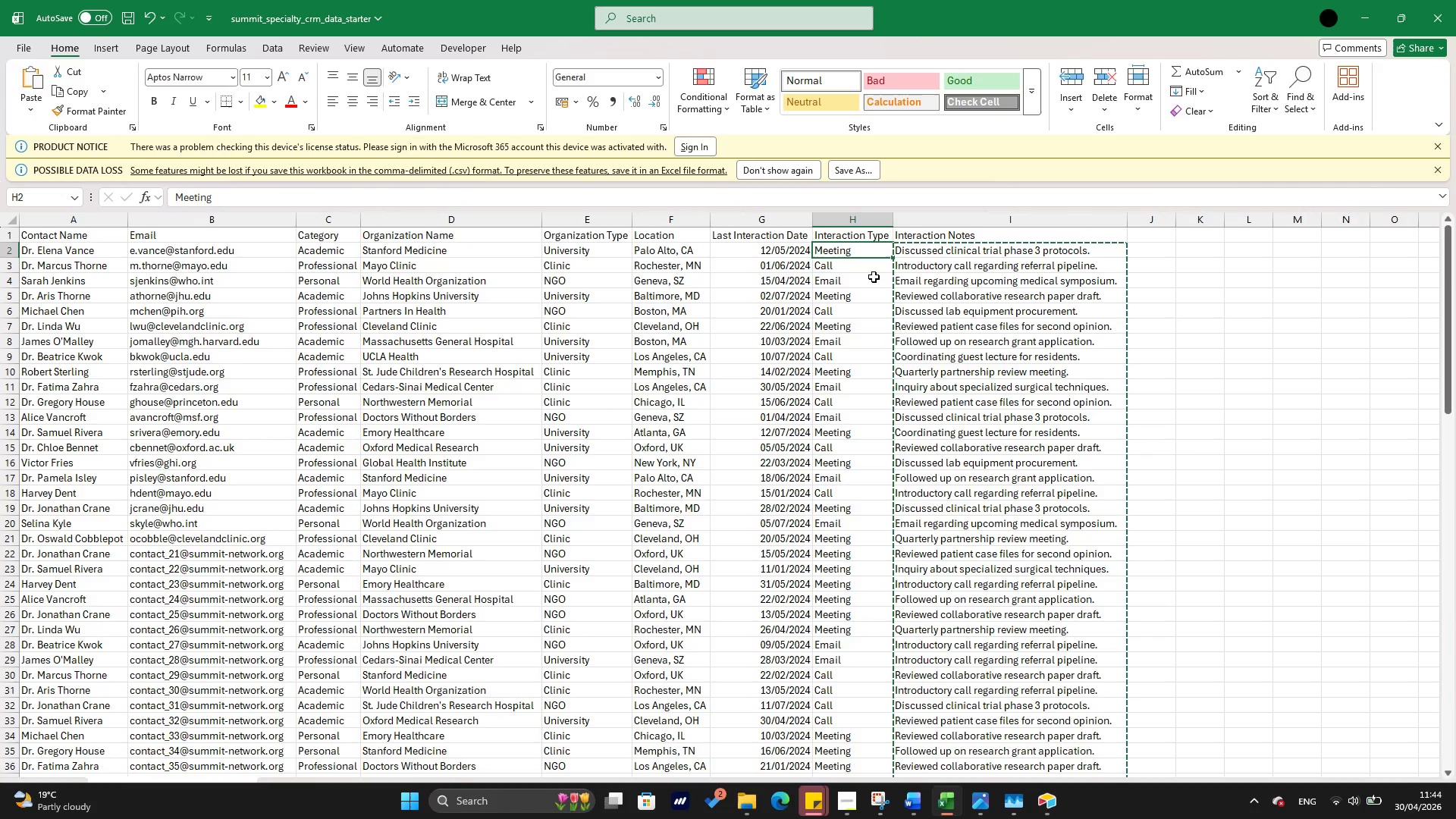 
key(Escape)
 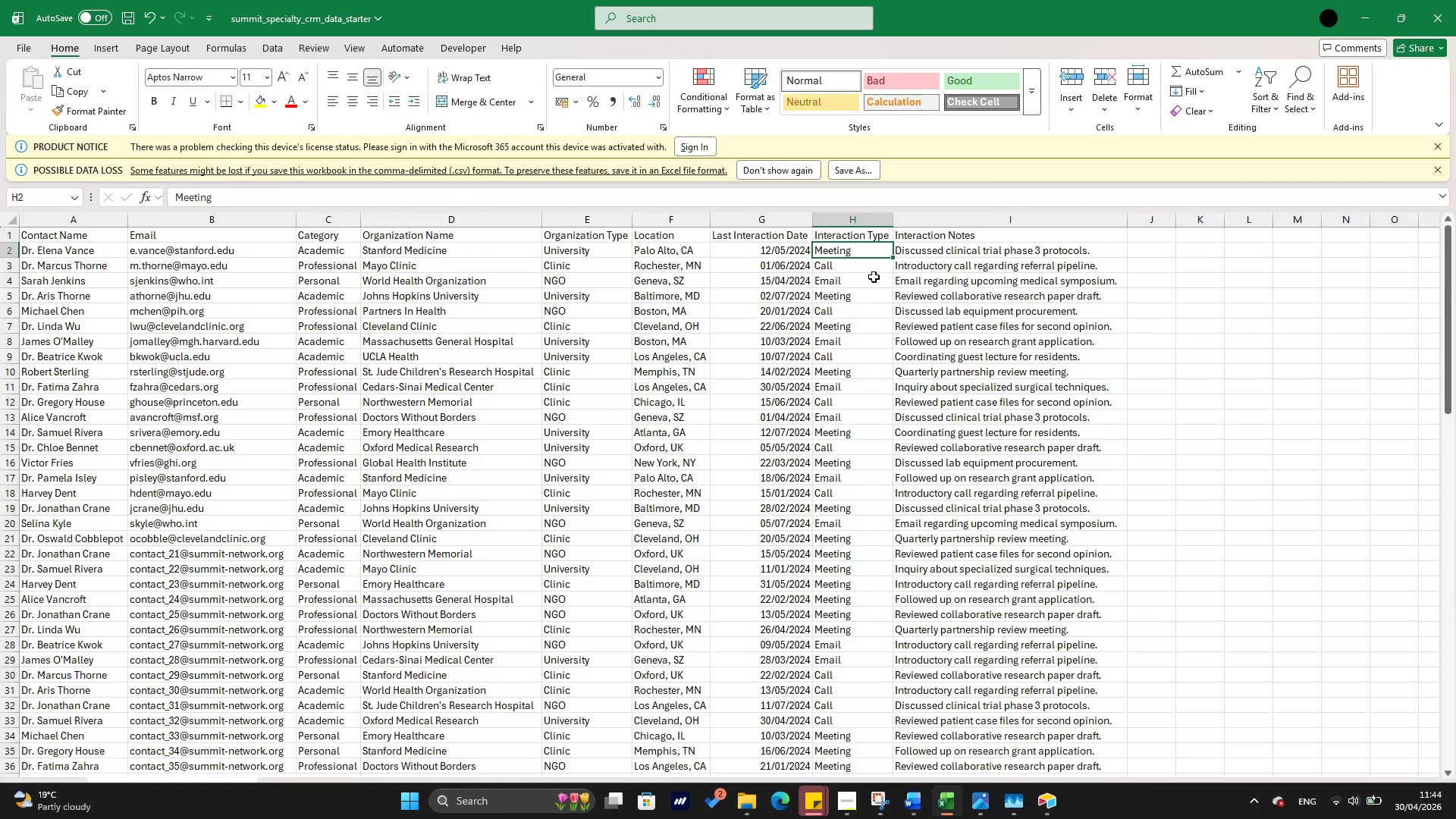 
hold_key(key=ArrowDown, duration=1.53)
 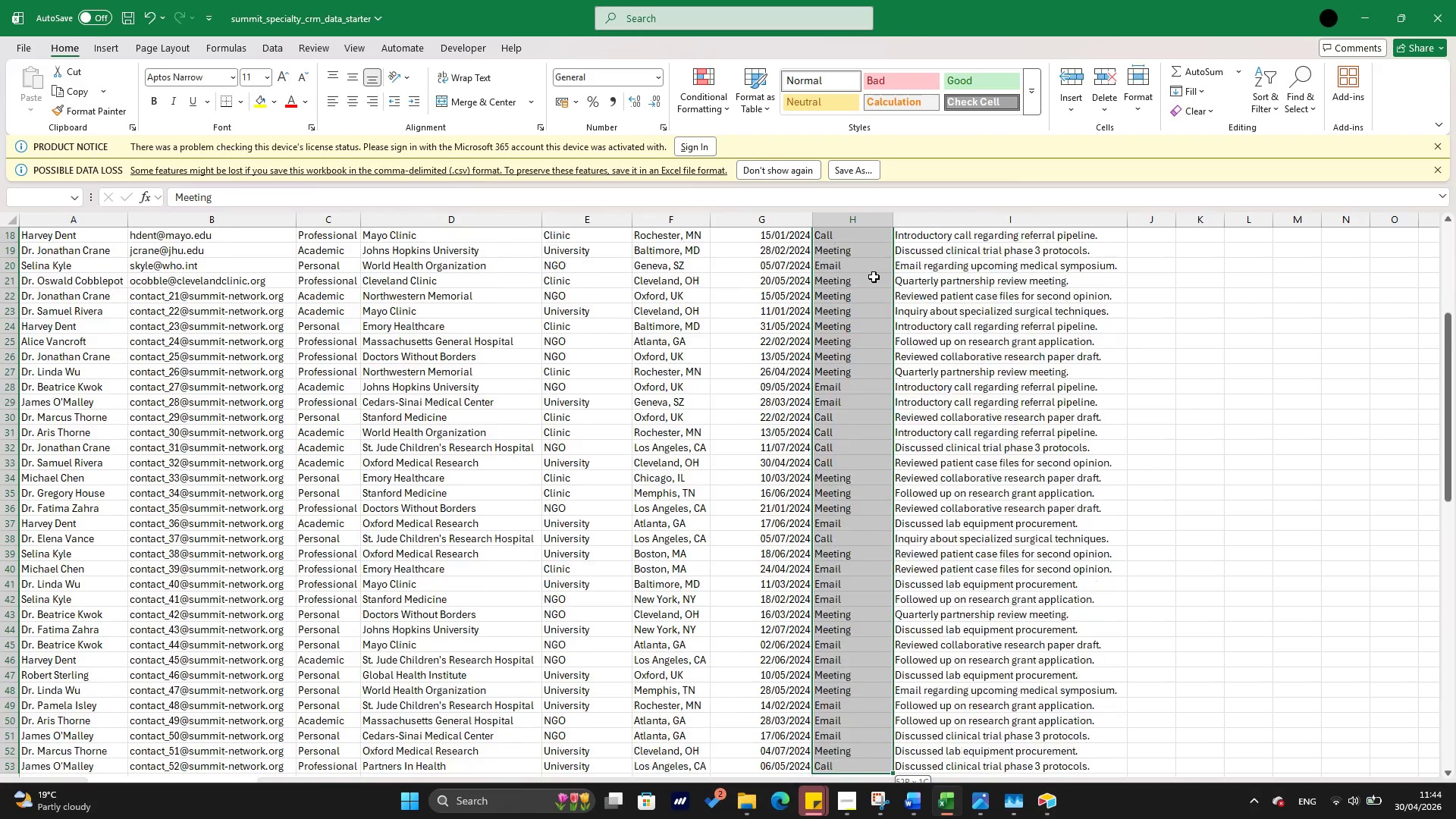 
hold_key(key=ArrowDown, duration=1.5)
 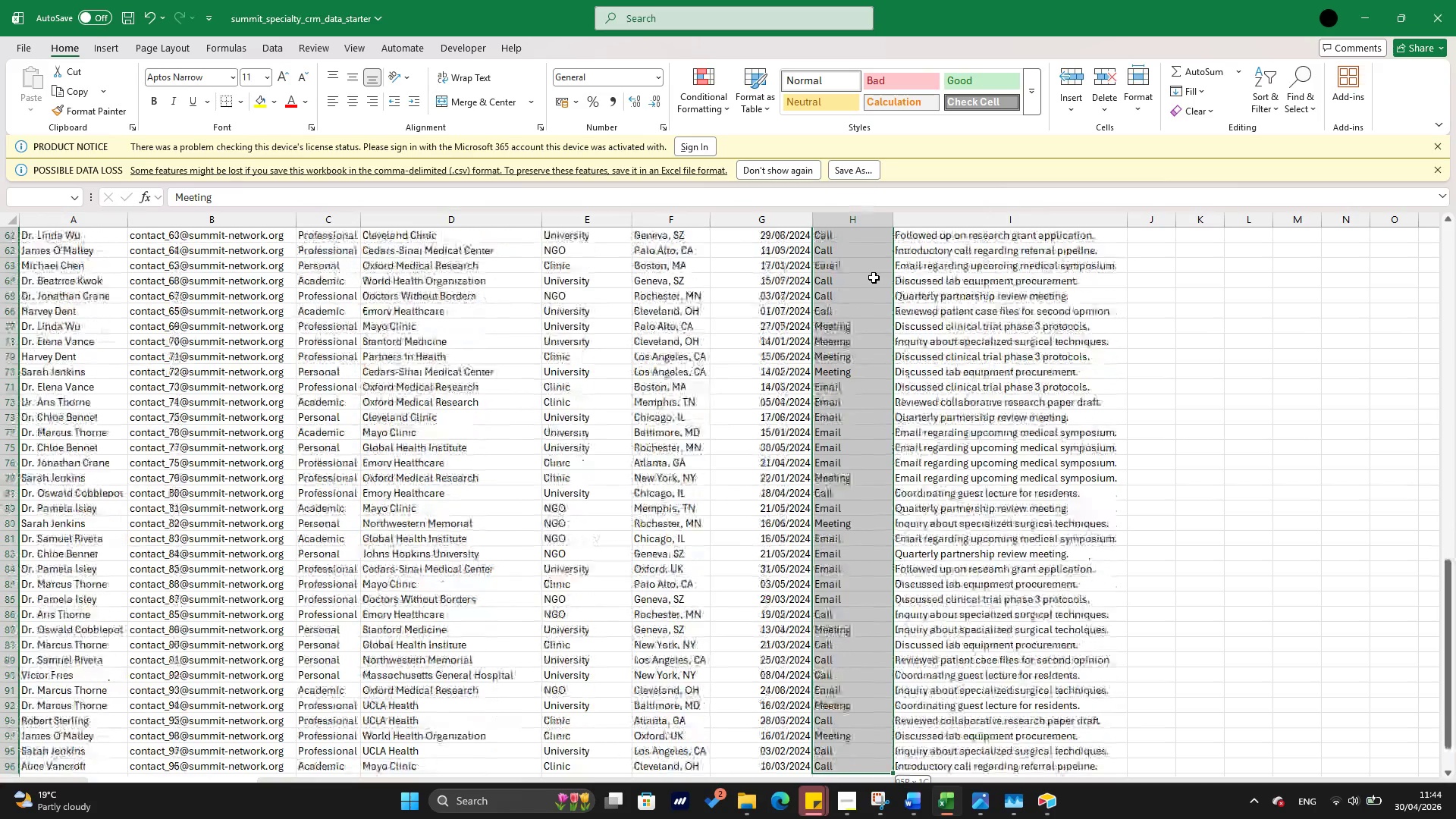 
hold_key(key=ArrowDown, duration=0.67)
 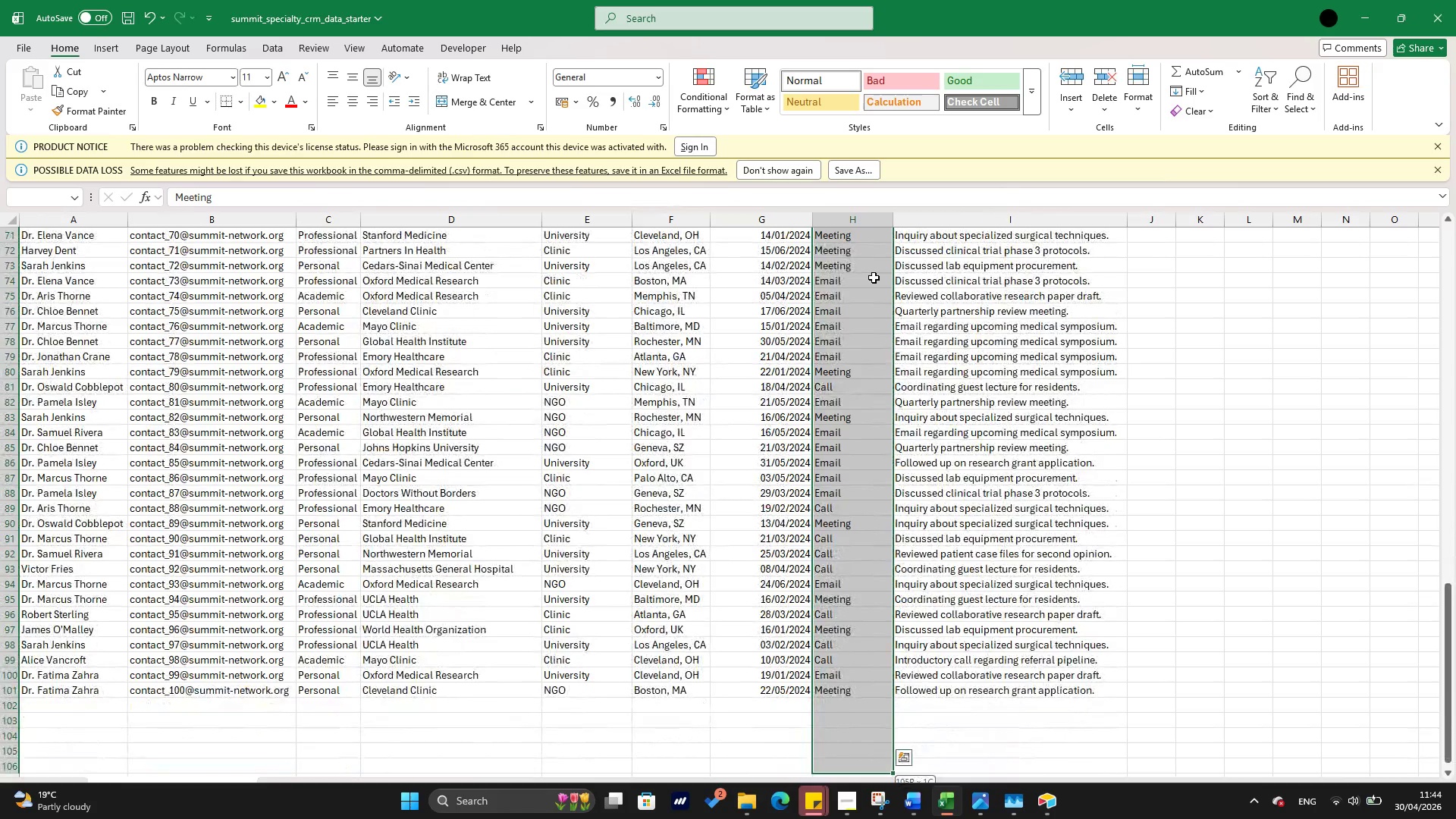 
key(Shift+ArrowUp)
 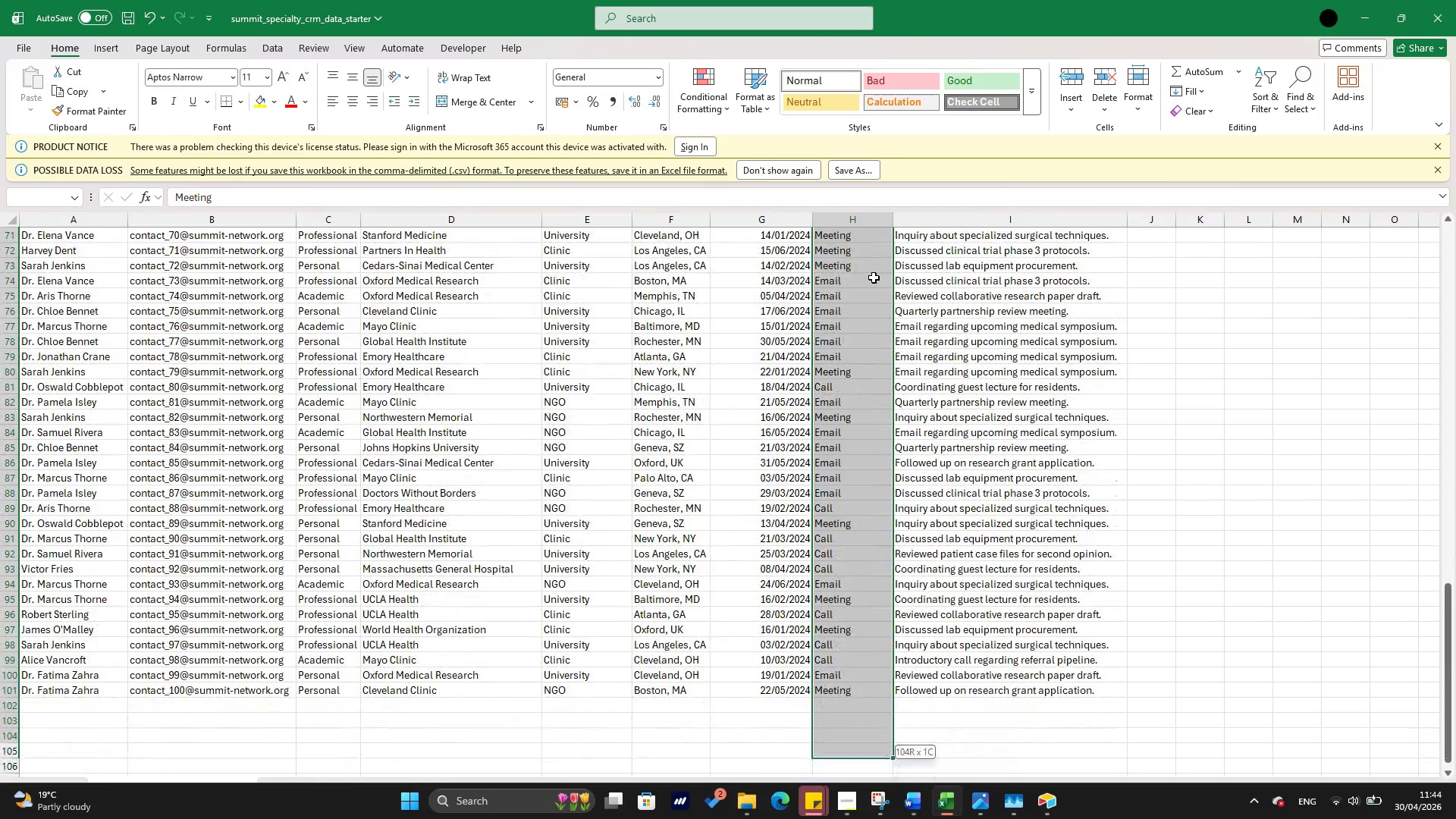 
key(Shift+ArrowUp)
 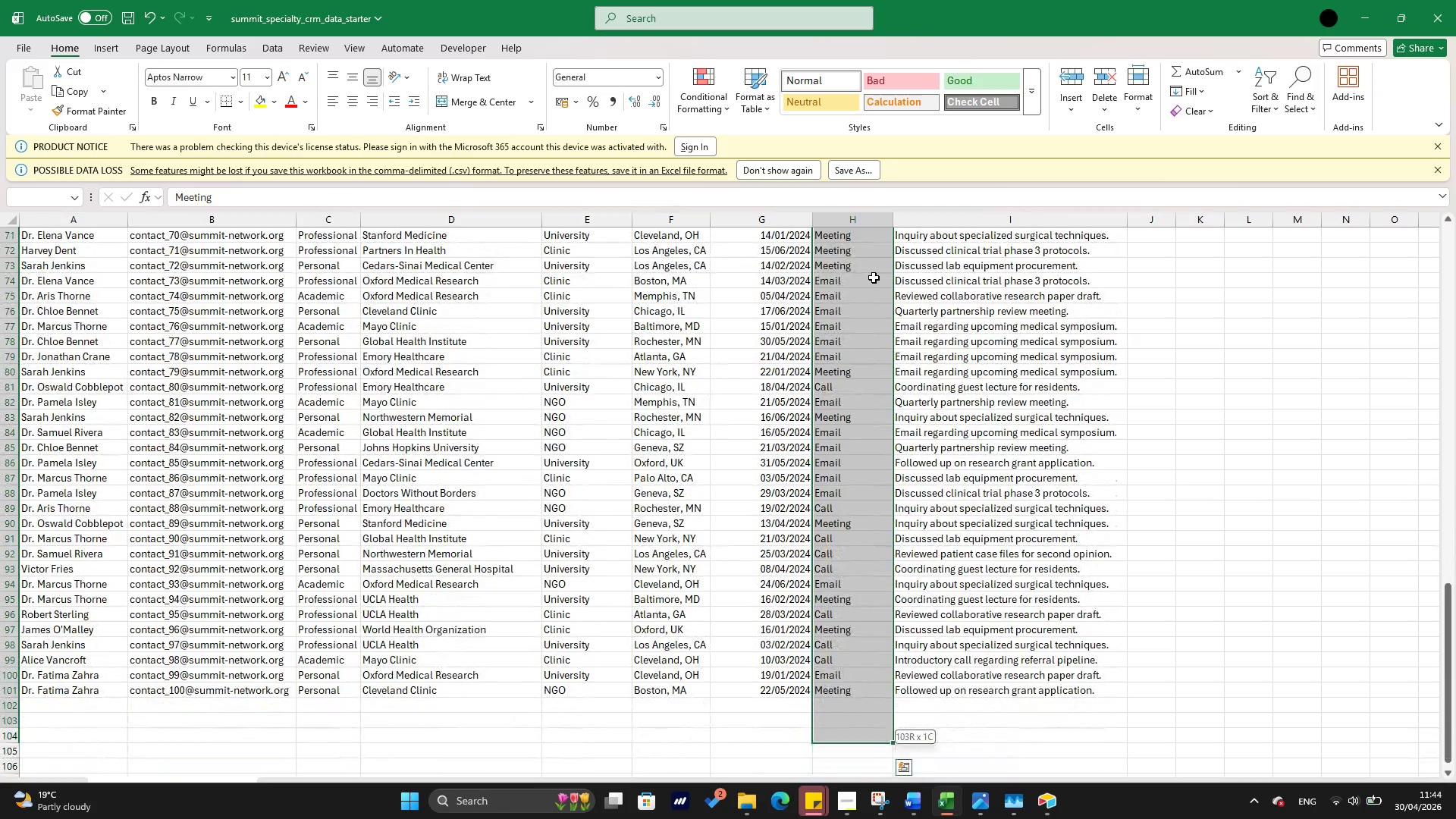 
key(Shift+ArrowUp)
 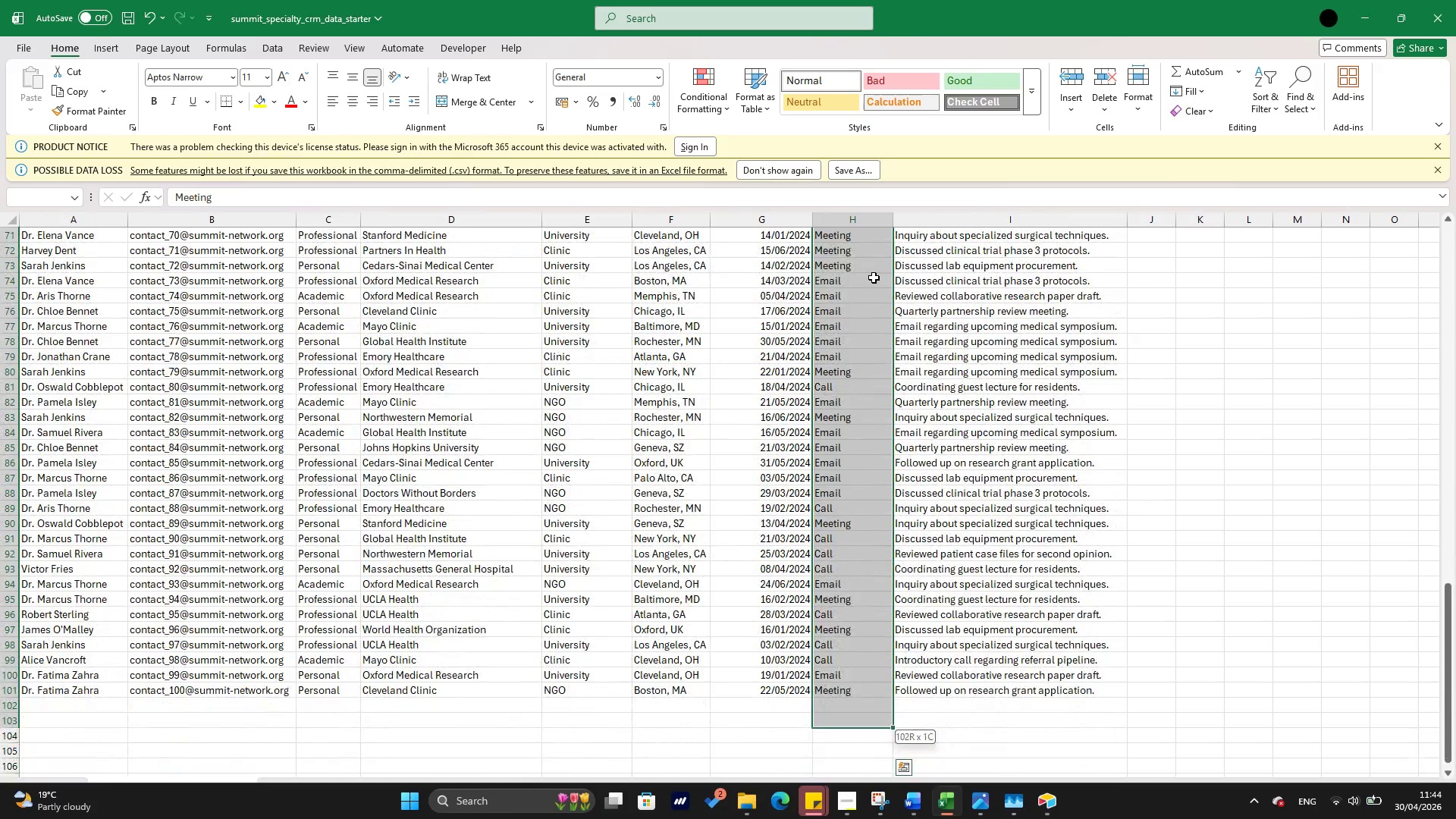 
key(Shift+ArrowUp)
 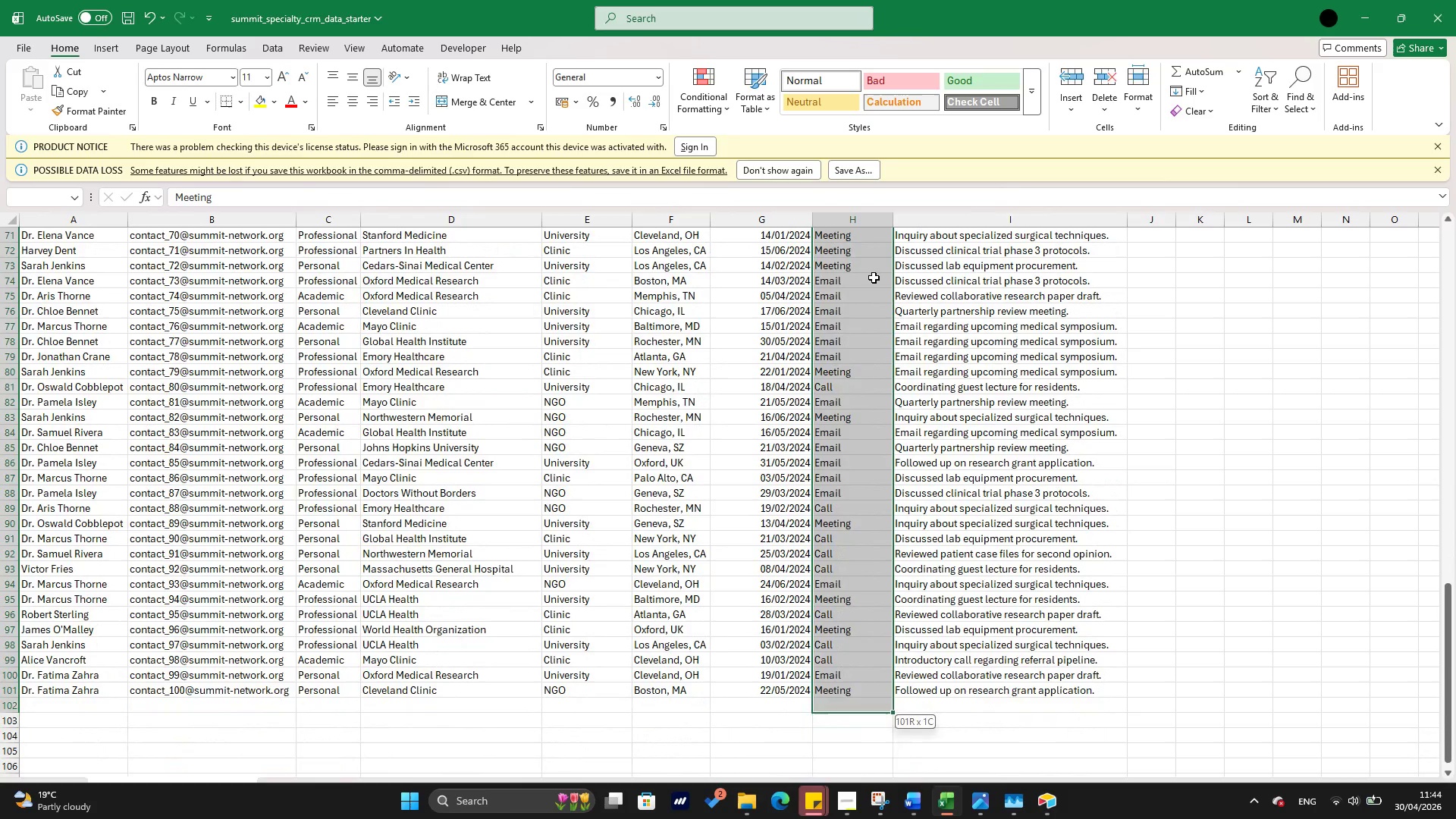 
key(Shift+ArrowUp)
 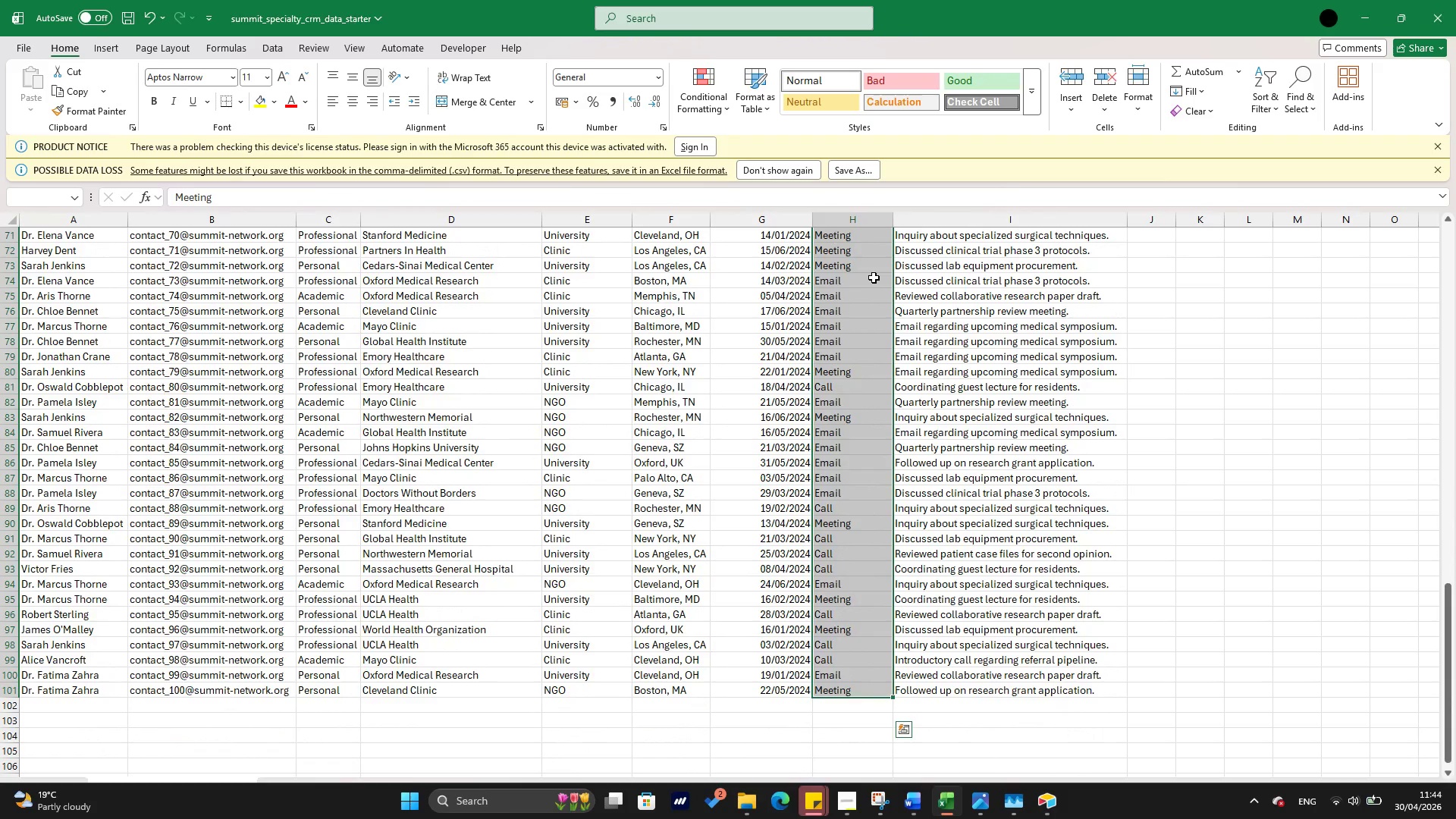 
right_click([874, 278])
 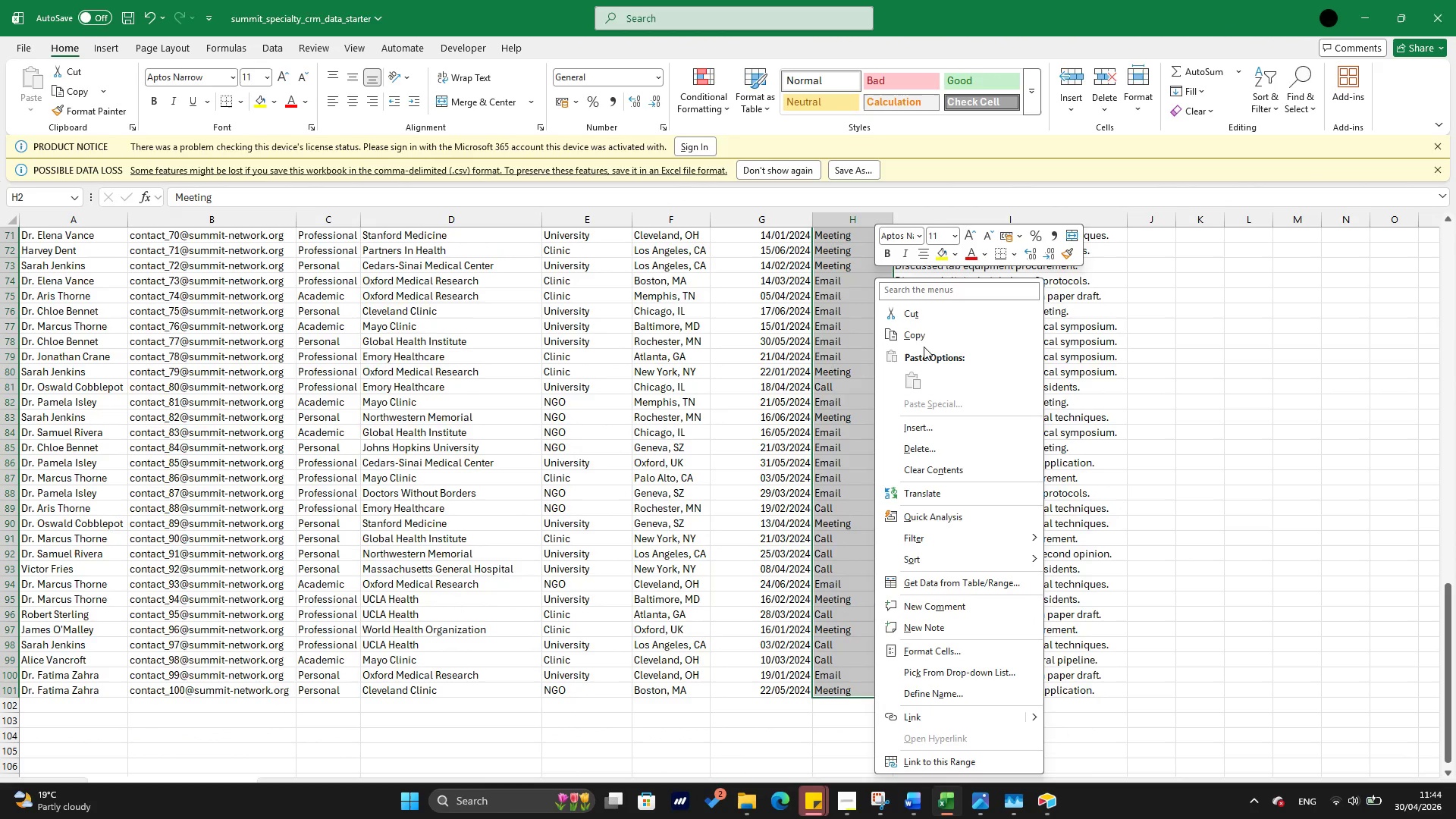 
left_click([924, 341])
 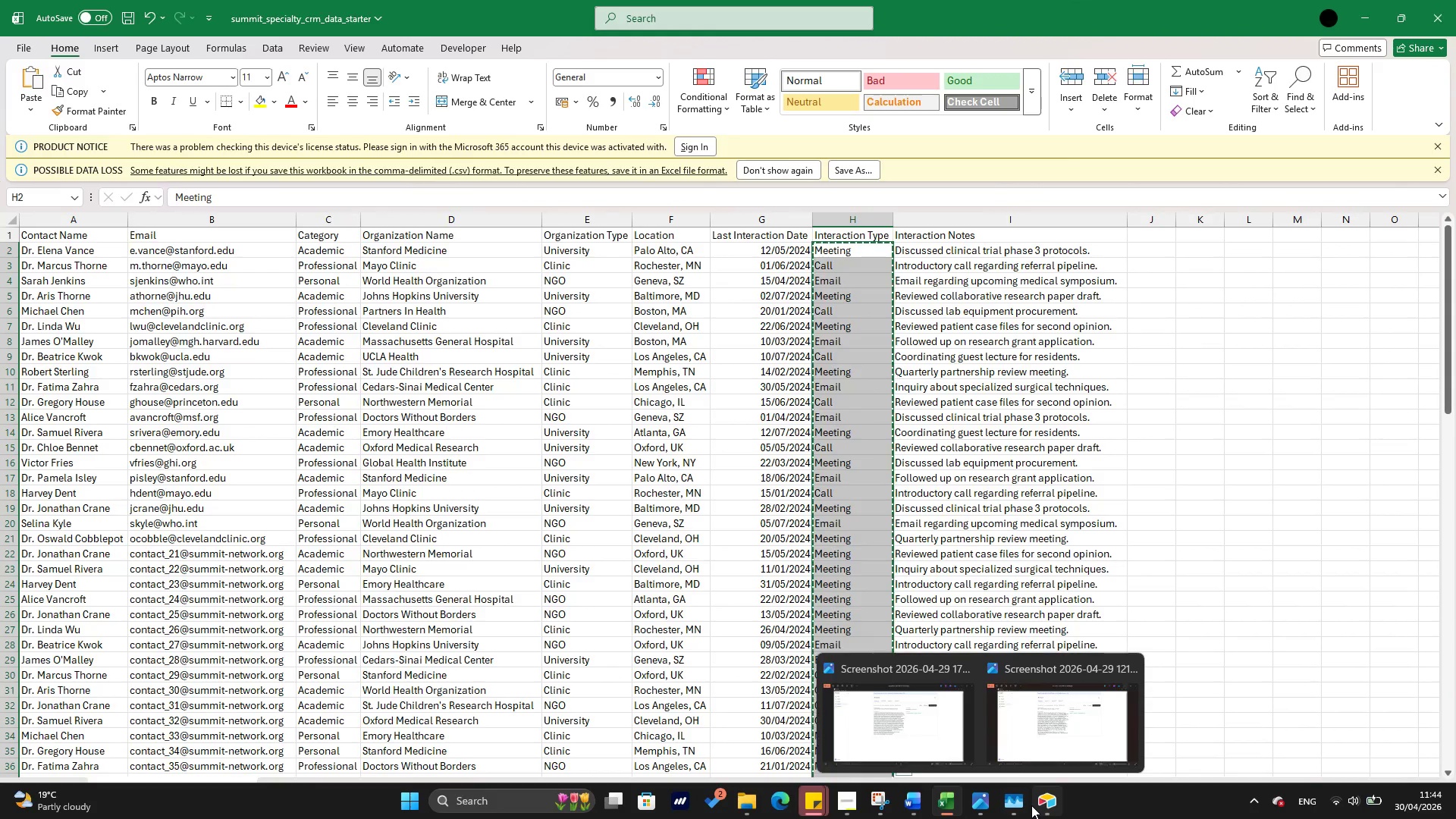 
left_click([1007, 719])
 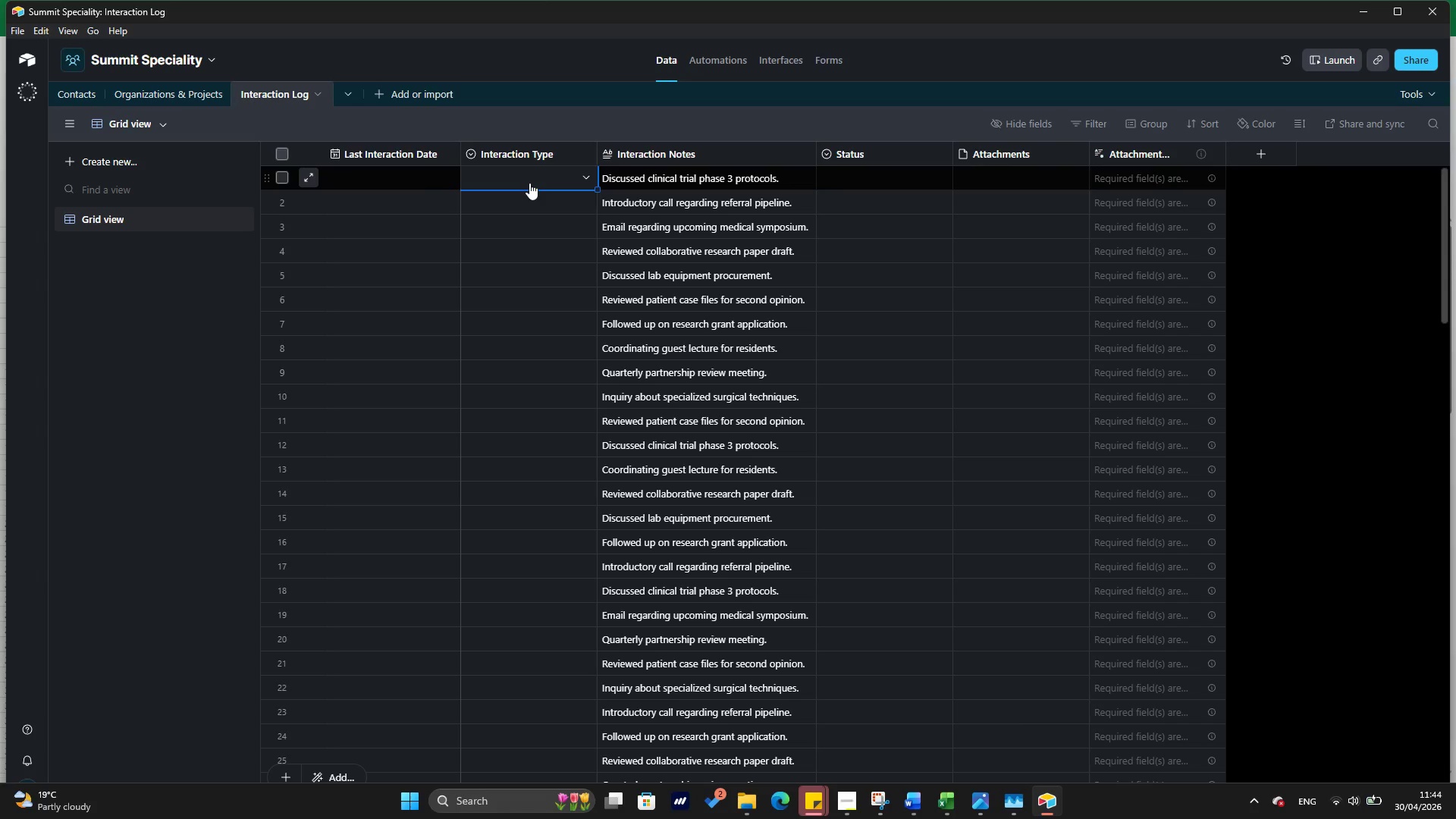 
scroll: coordinate [529, 183], scroll_direction: up, amount: 4.0
 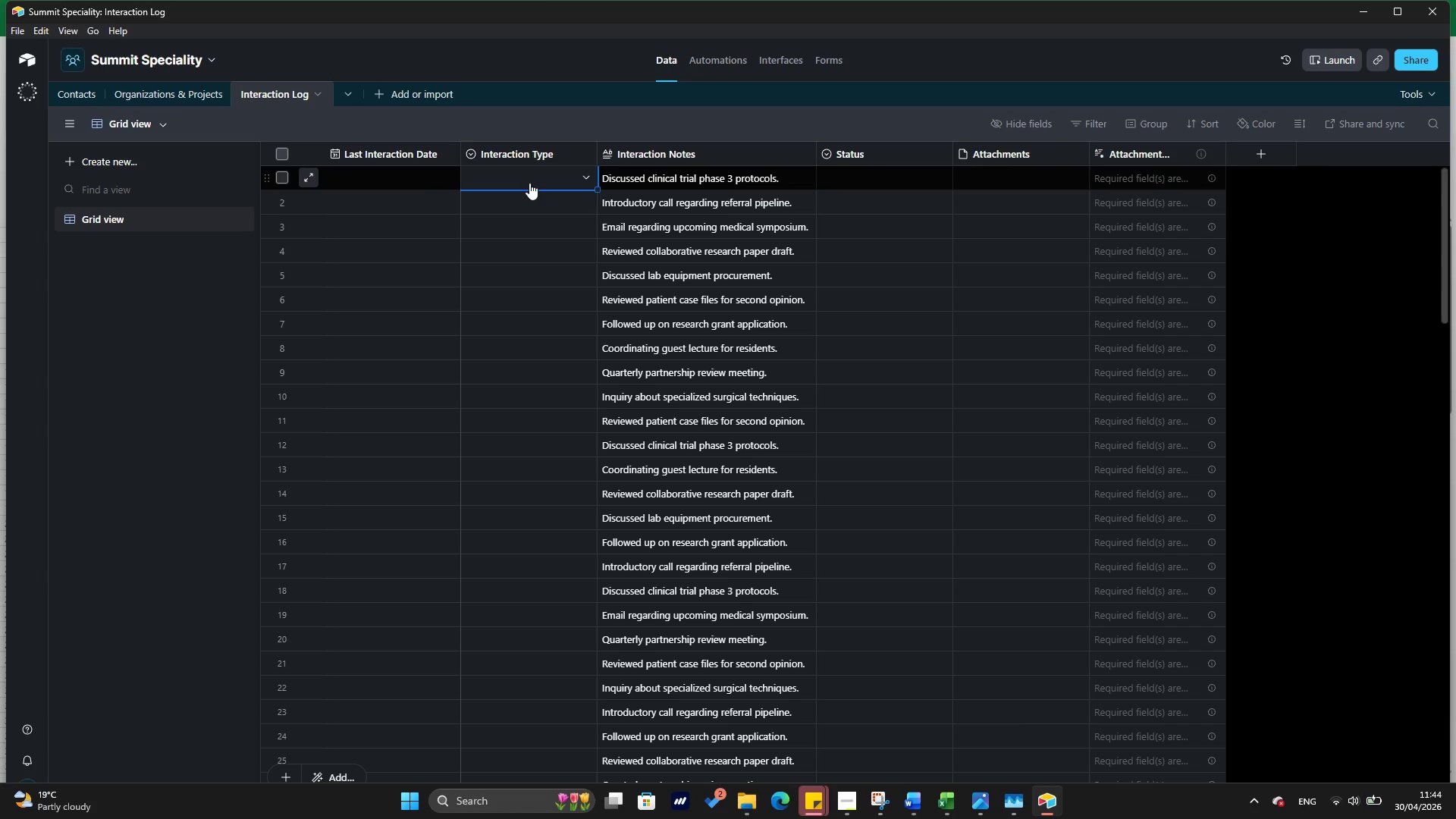 
key(Control+V)
 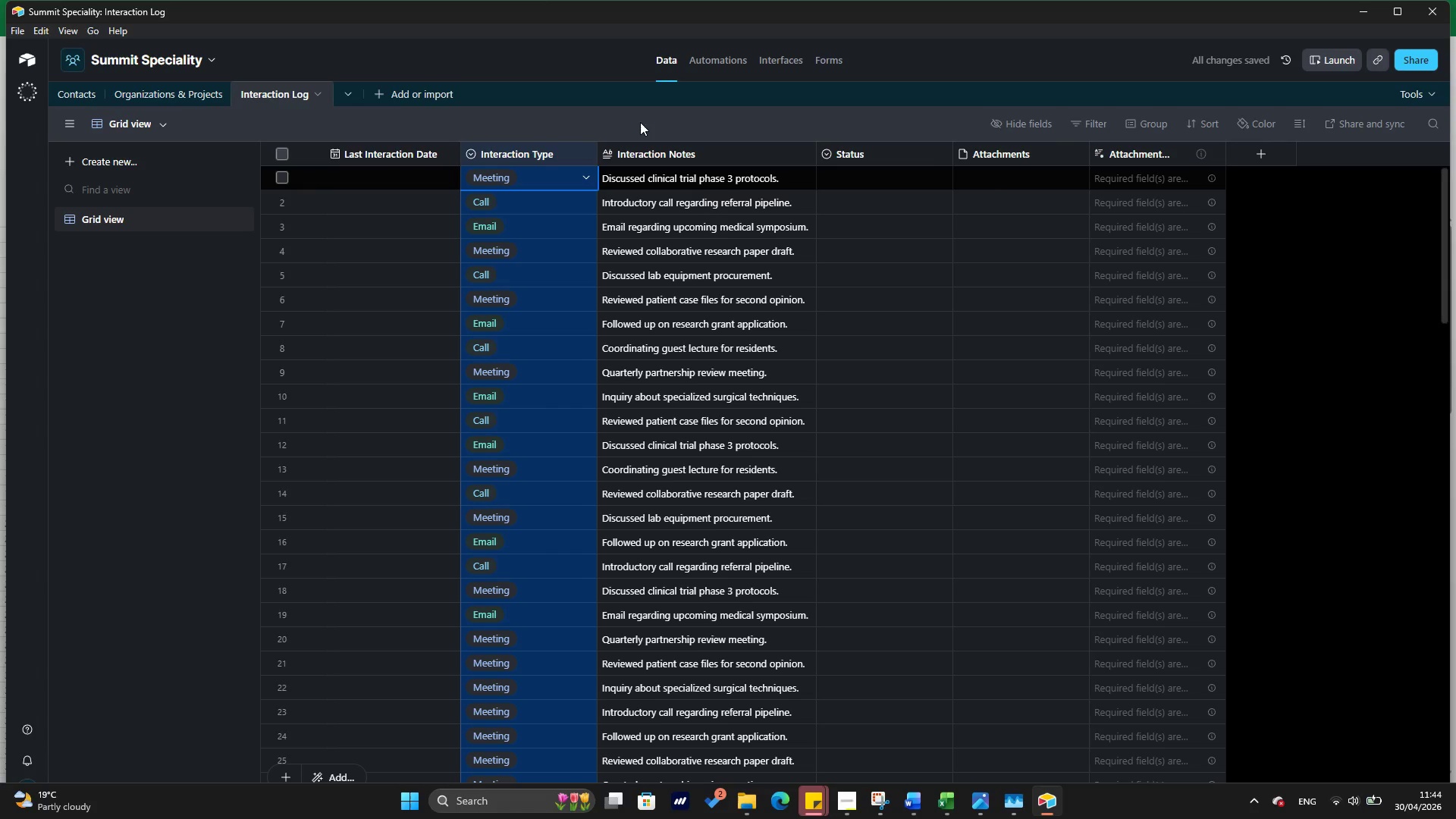 
left_click([1385, 288])
 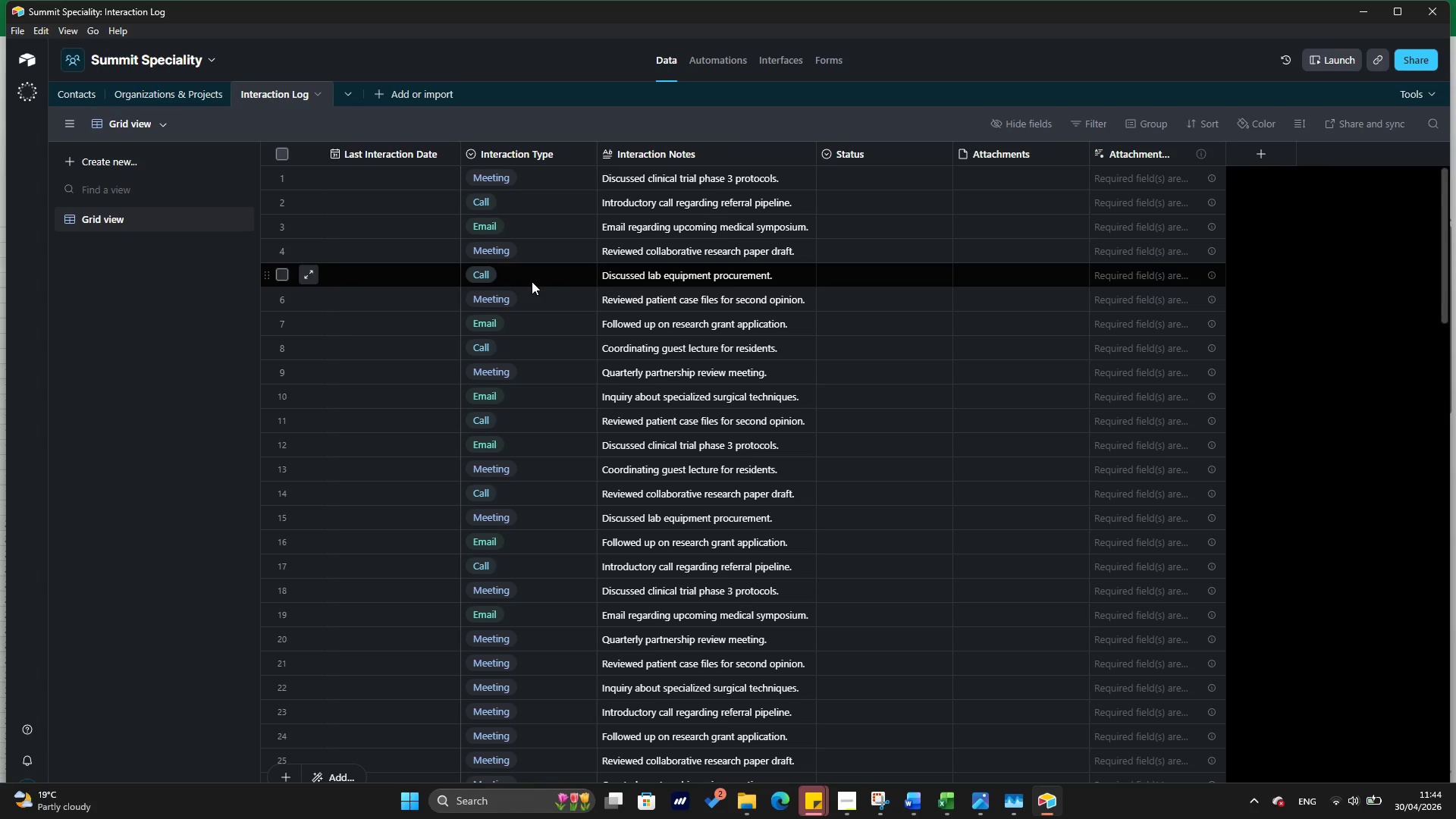 
wait(14.28)
 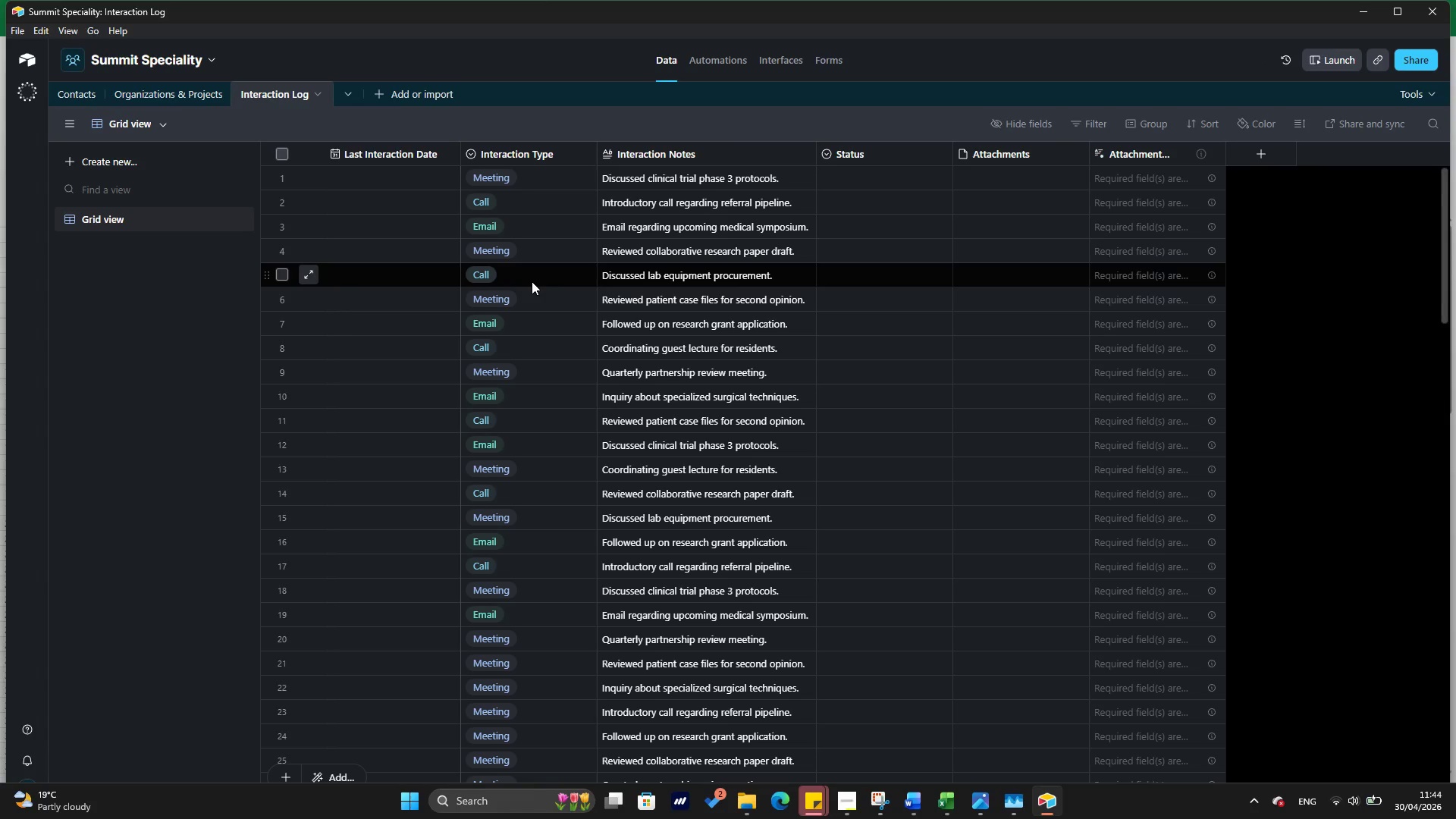 
left_click([396, 178])
 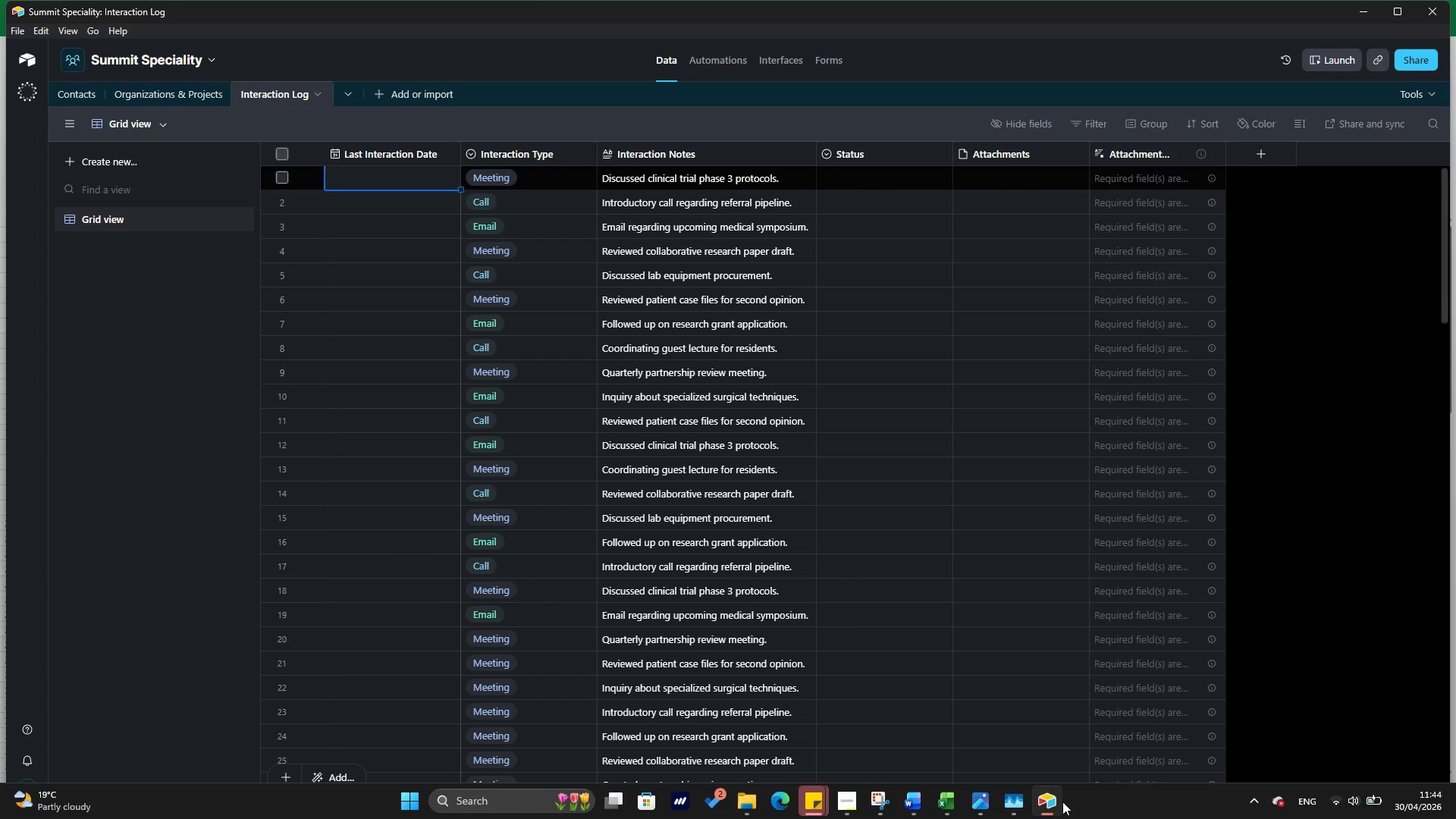 
left_click([946, 804])
 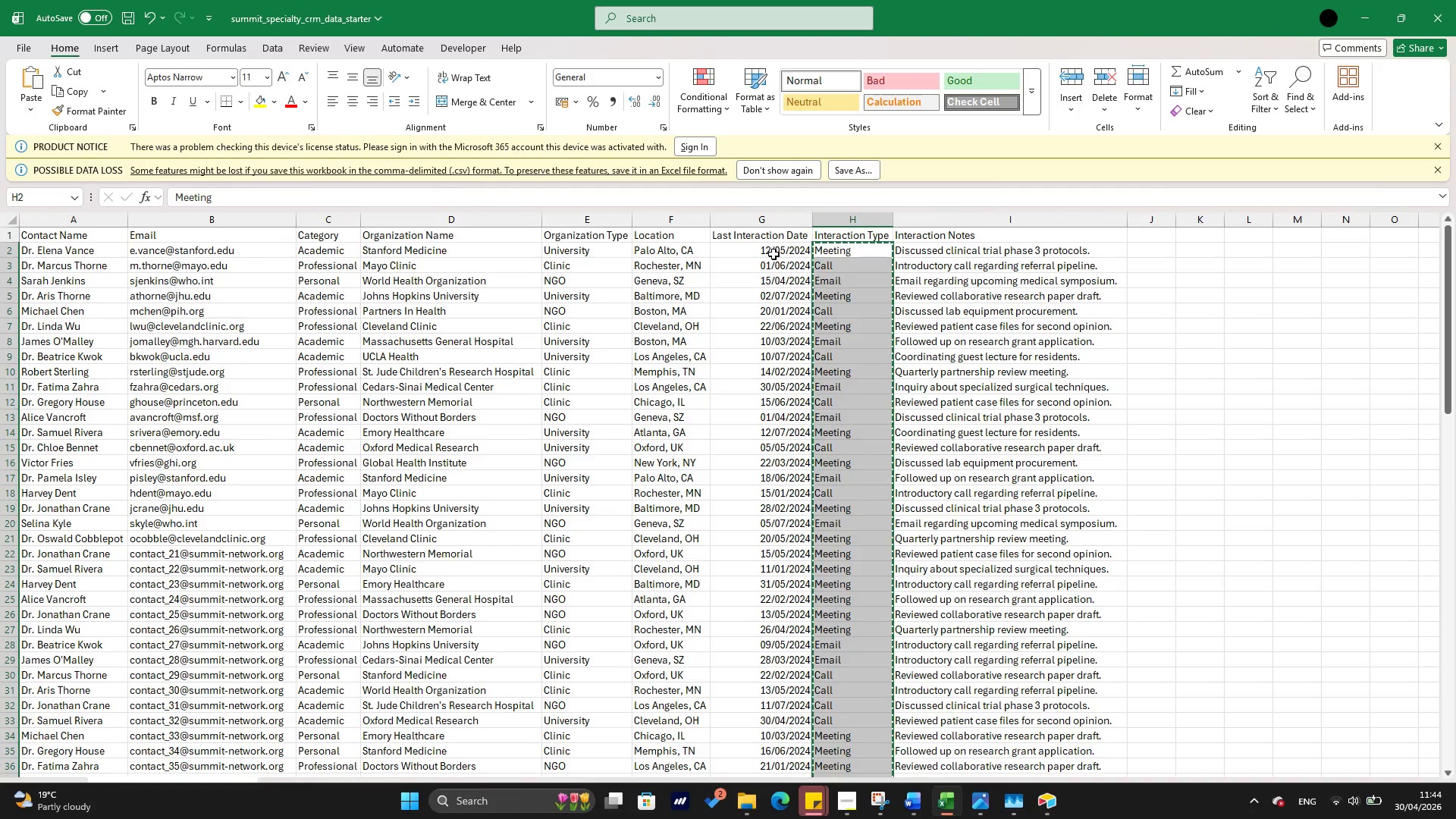 
left_click([774, 246])
 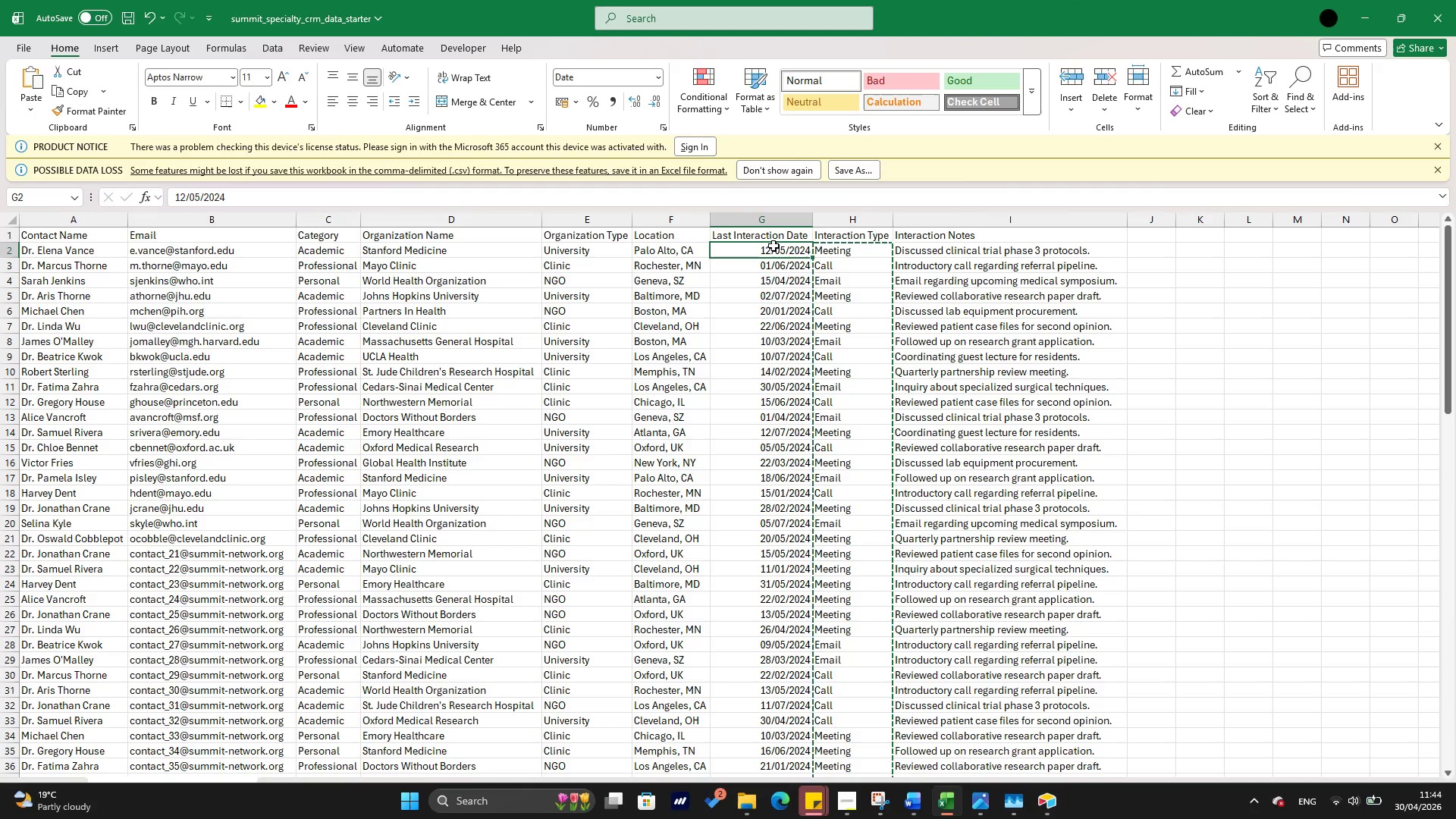 
hold_key(key=ShiftRight, duration=0.67)
 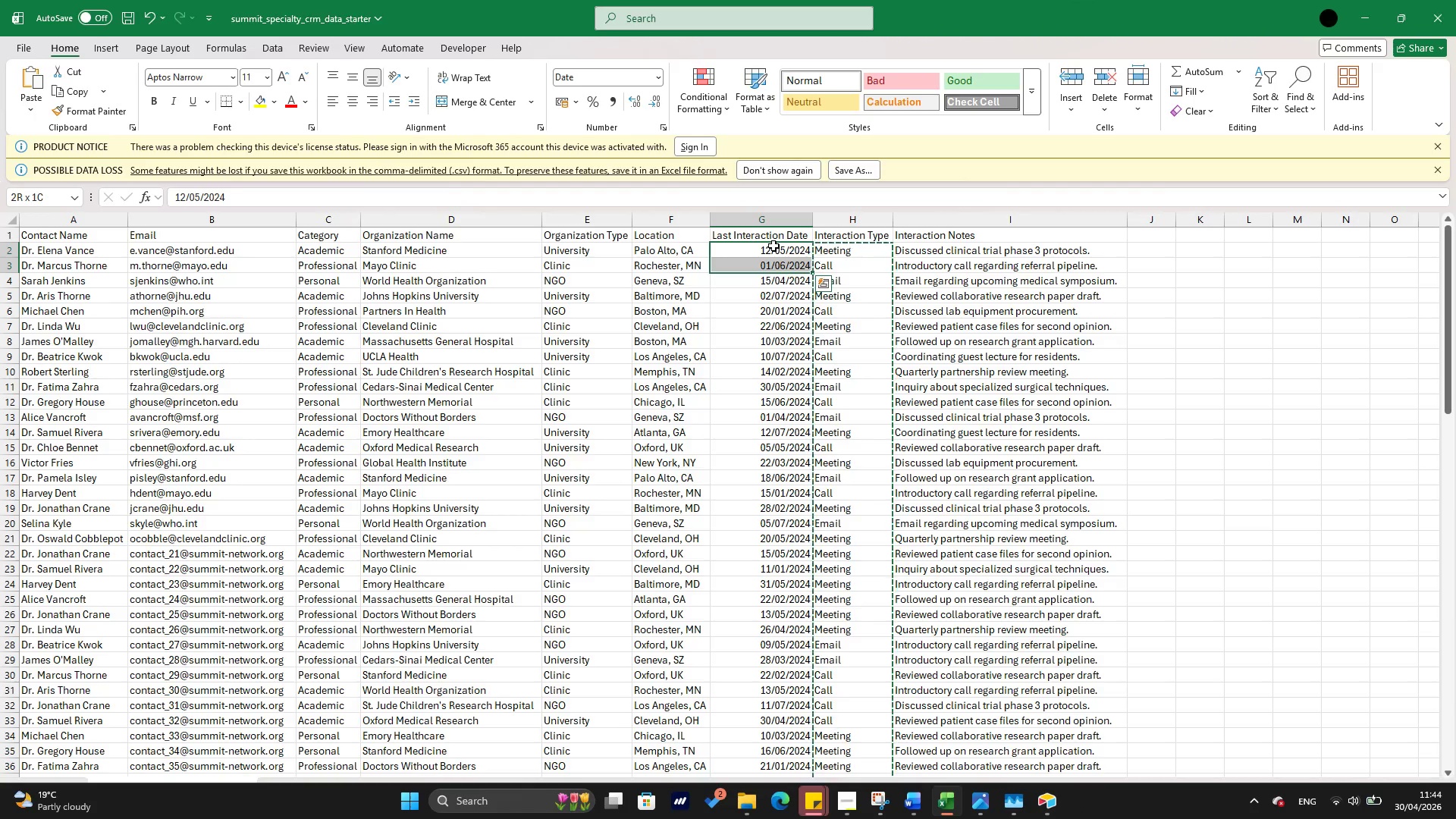 
hold_key(key=ArrowDown, duration=0.41)
 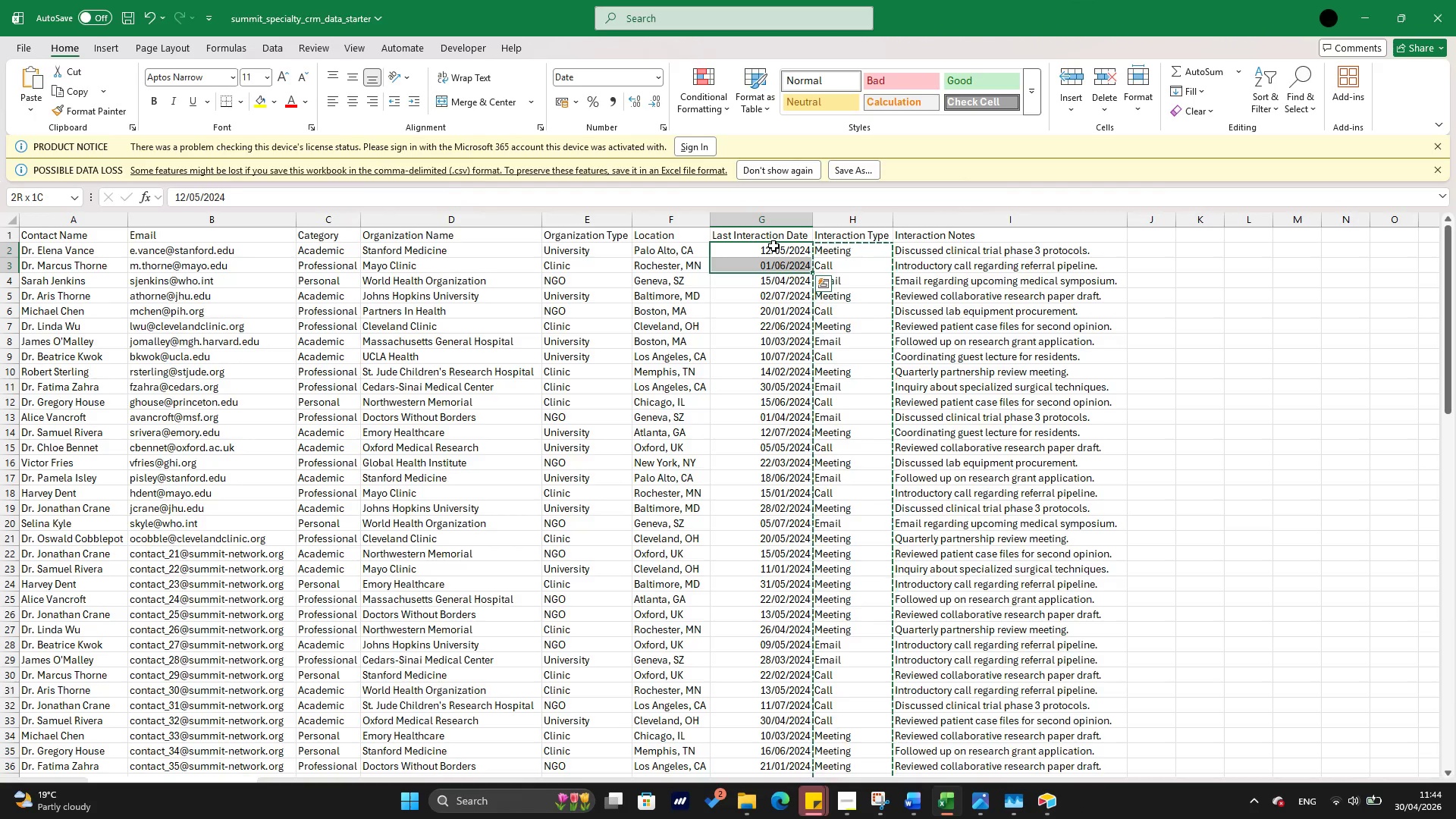 
key(Escape)
 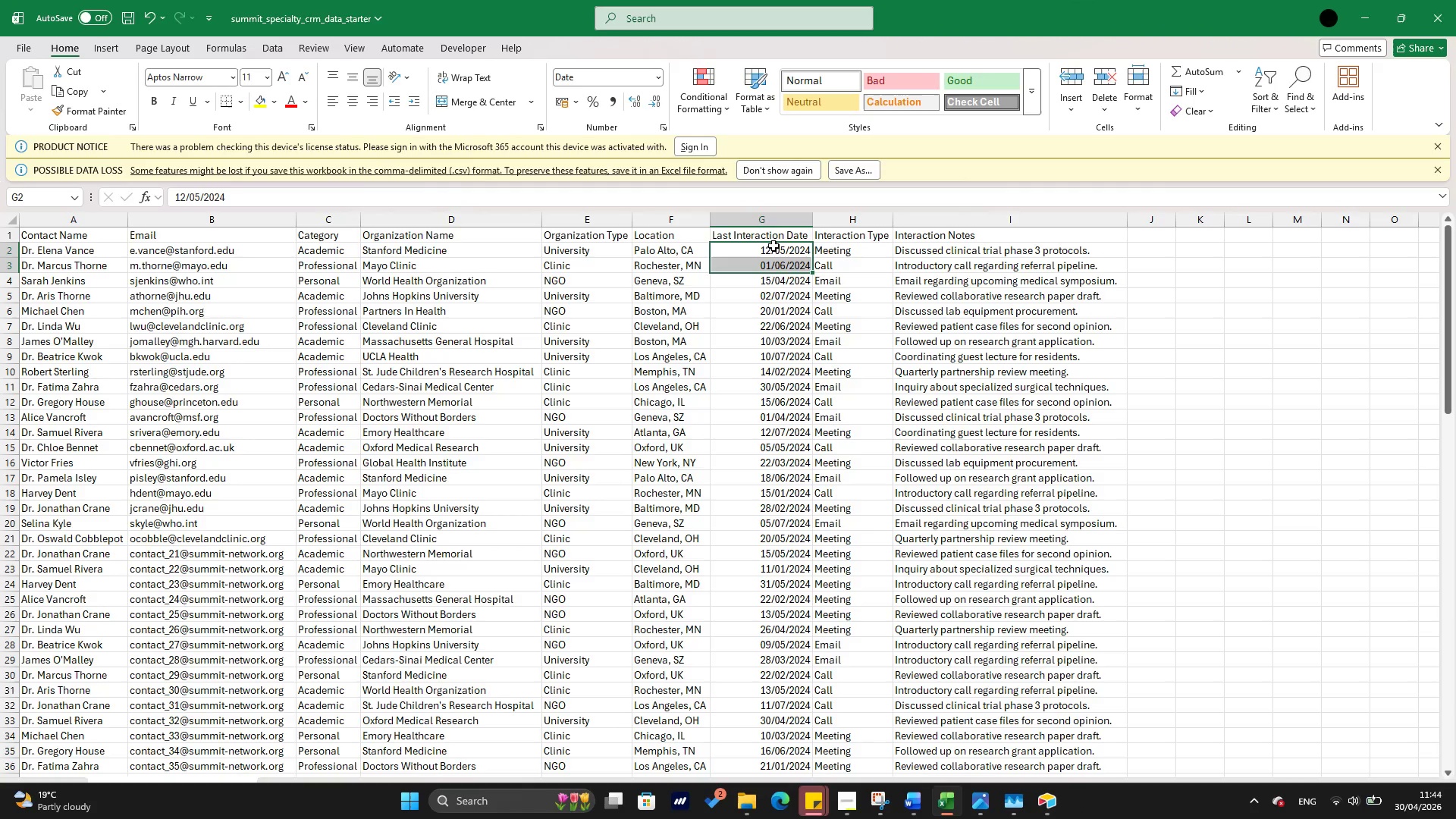 
key(ArrowUp)
 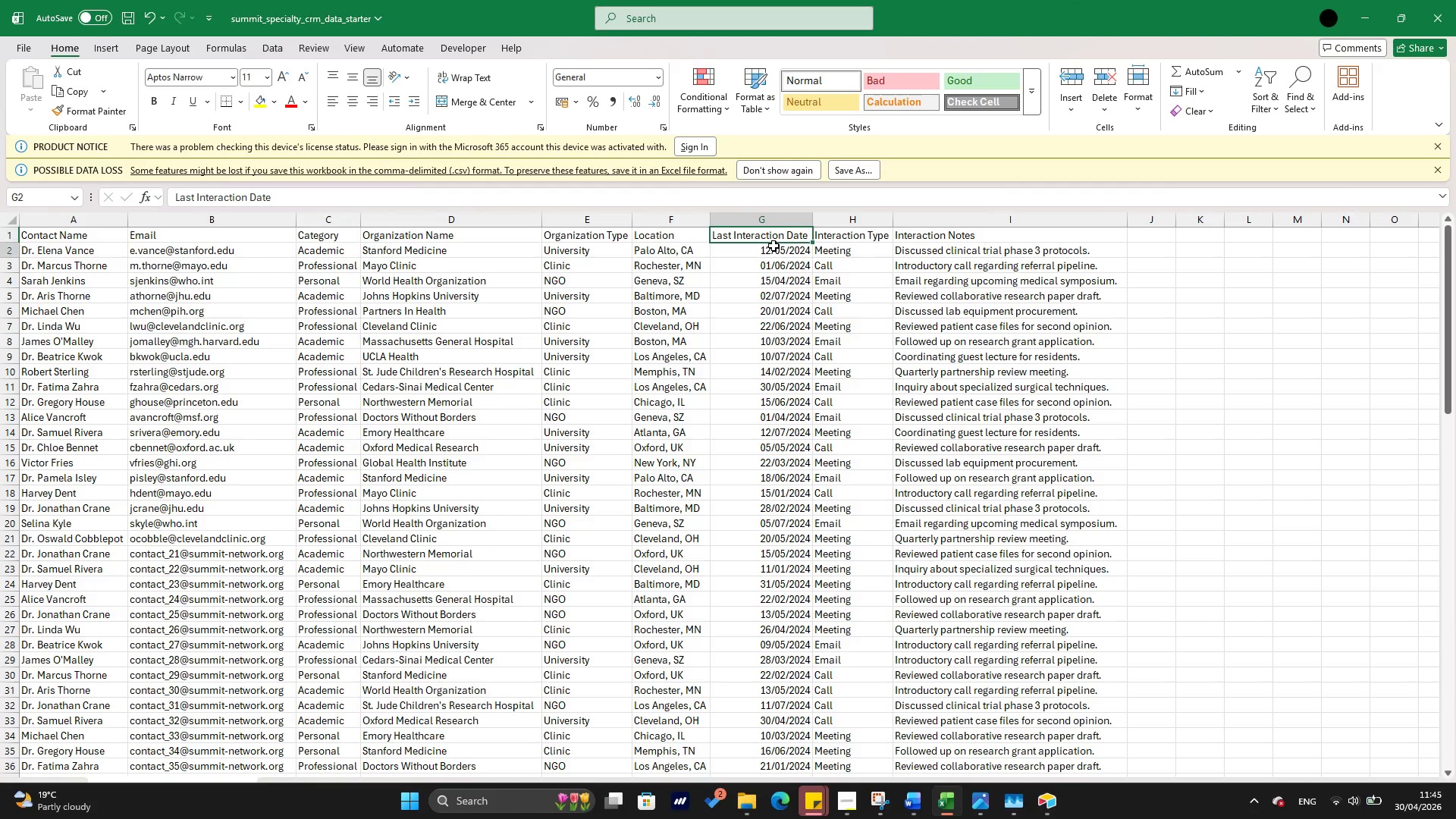 
key(ArrowDown)
 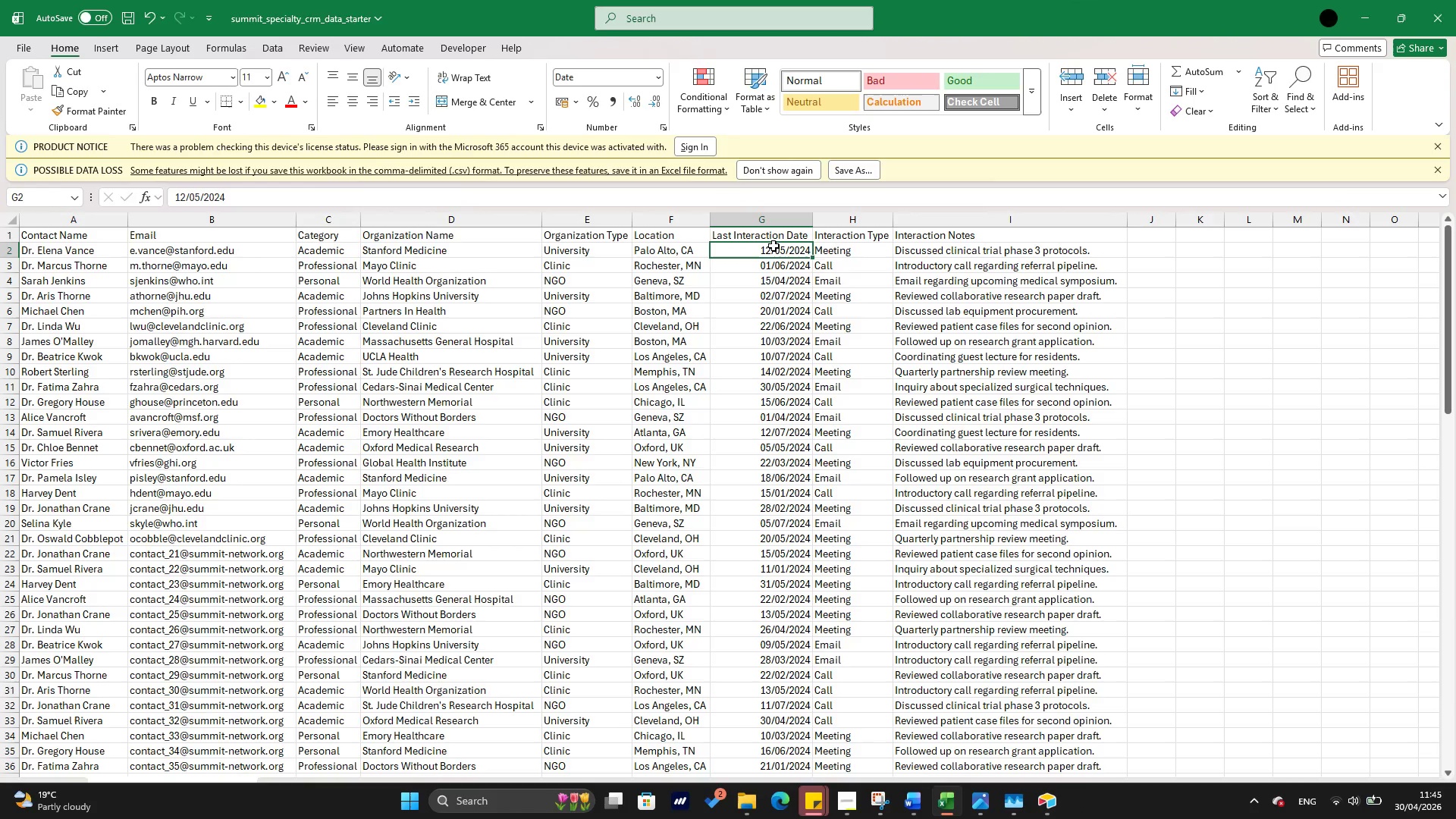 
hold_key(key=ArrowDown, duration=1.5)
 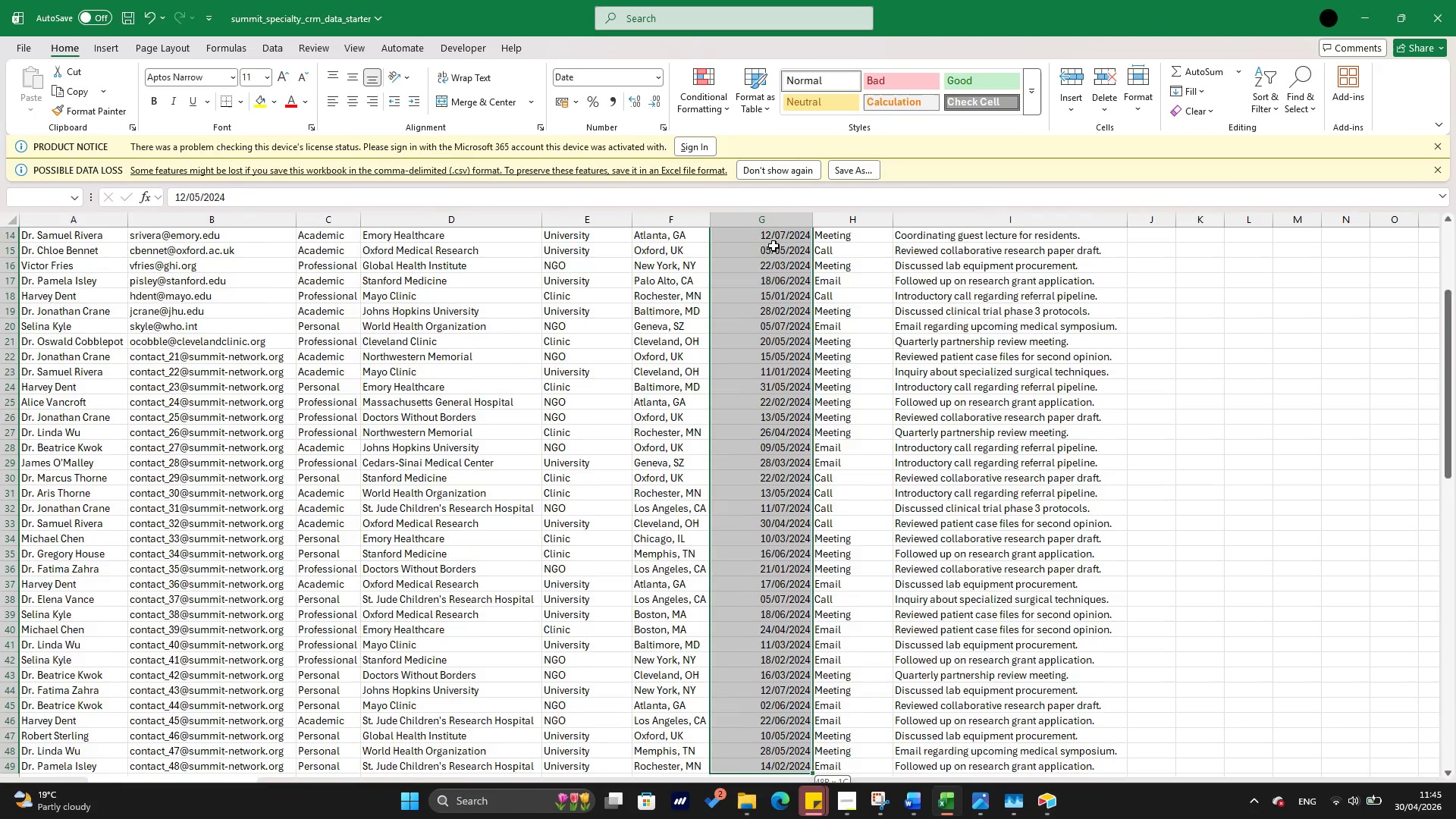 
hold_key(key=ArrowDown, duration=1.52)
 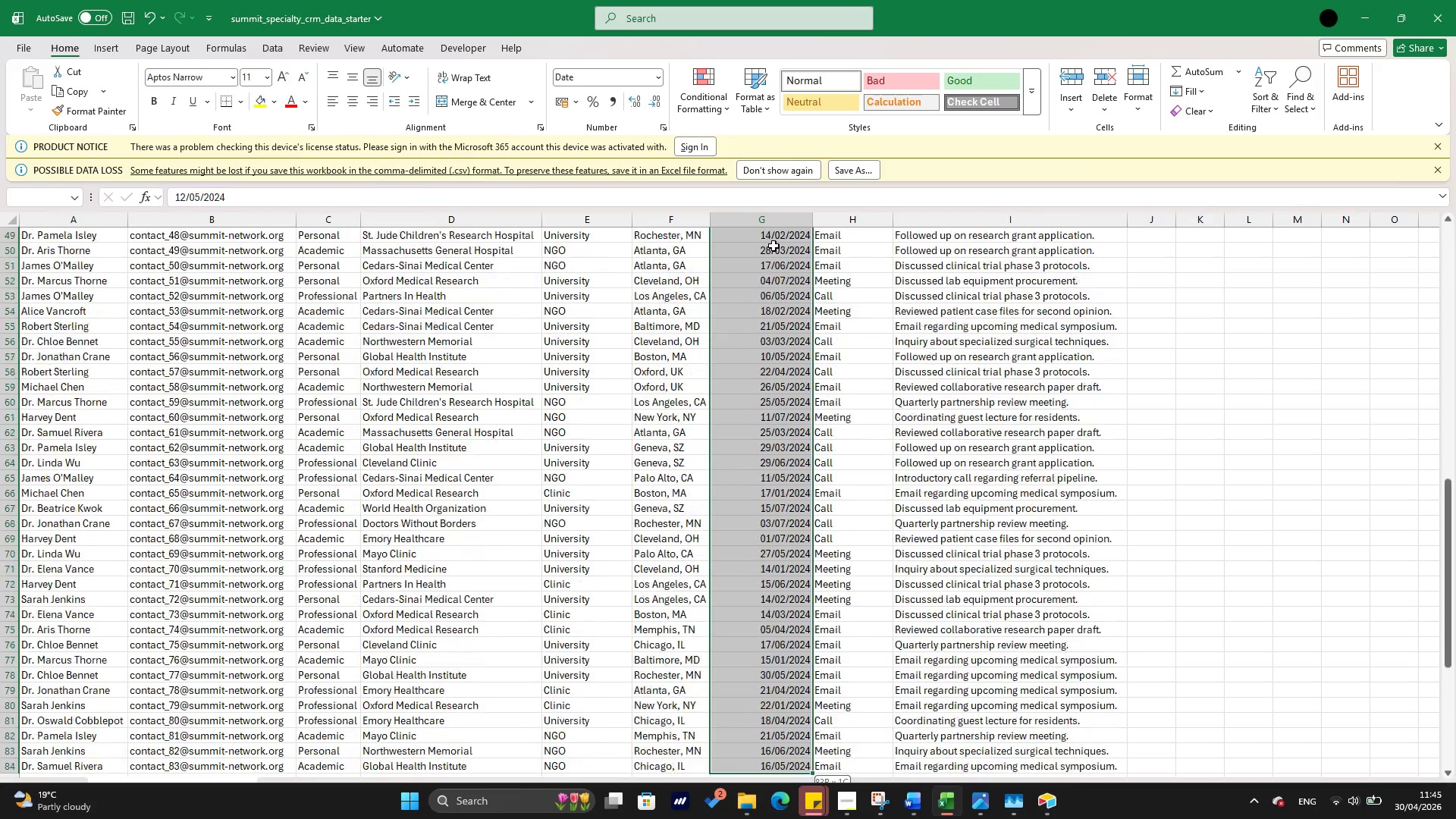 
key(Shift+ArrowDown)
 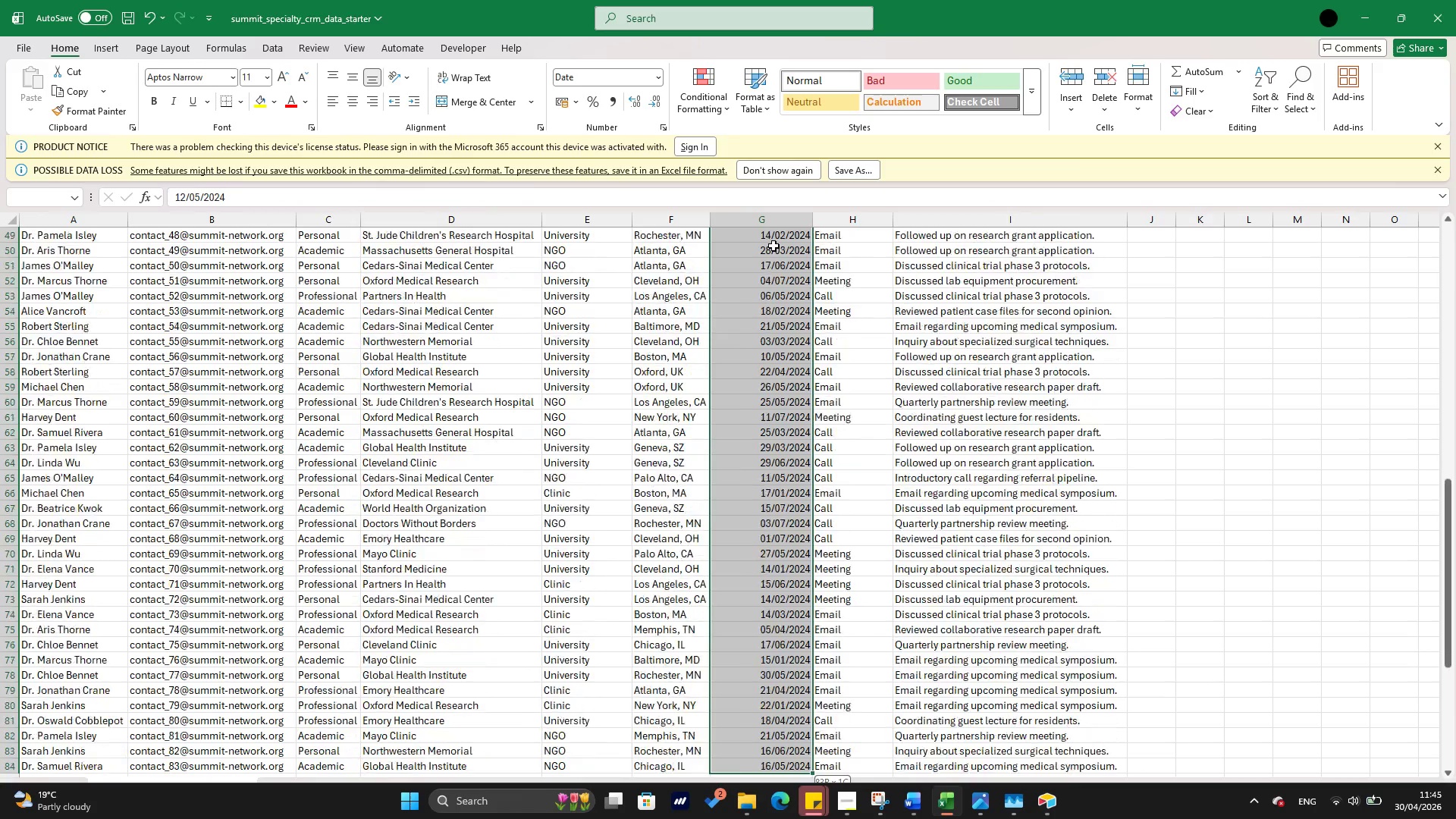 
key(Shift+ArrowDown)
 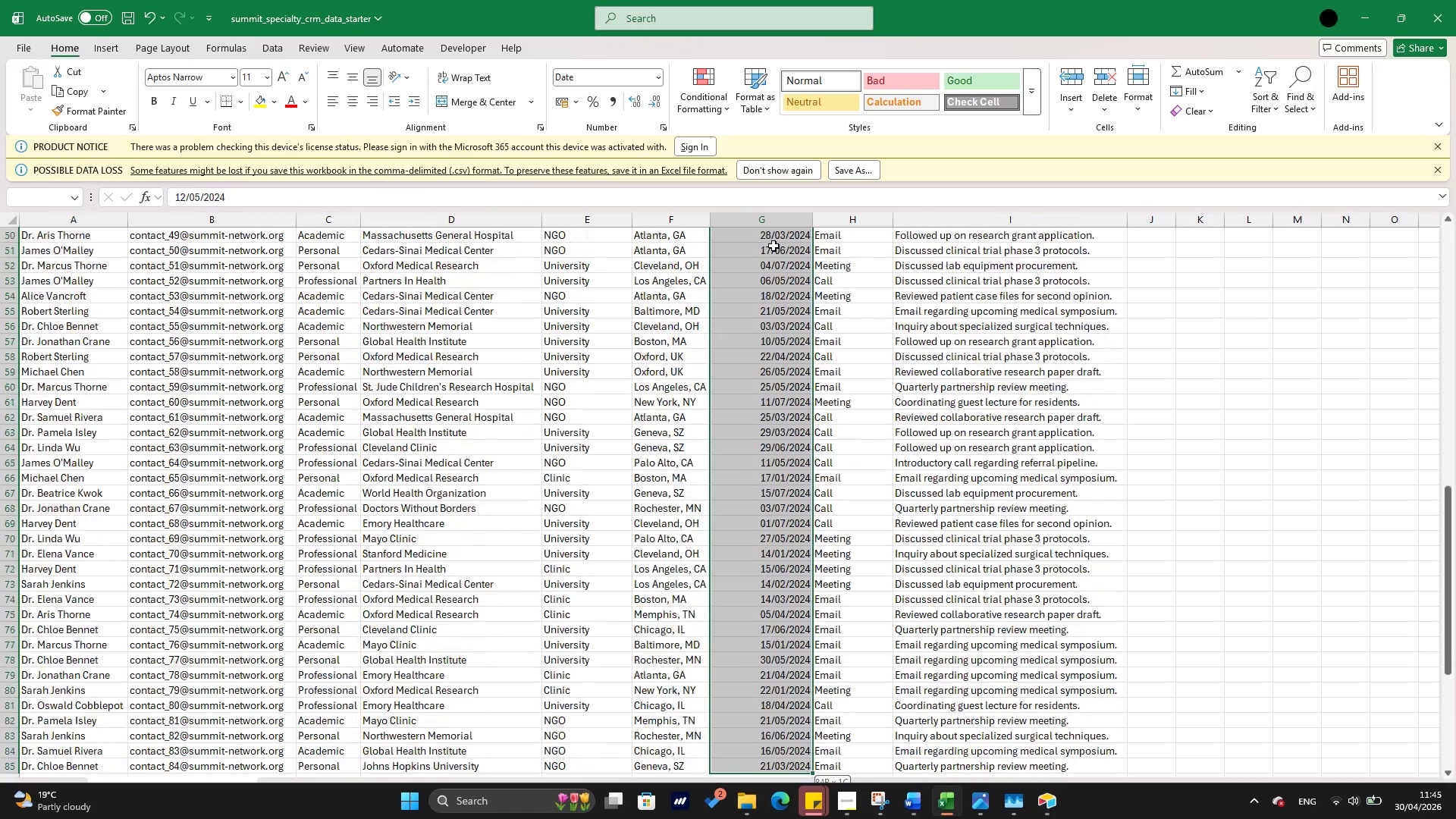 
key(Shift+ArrowDown)
 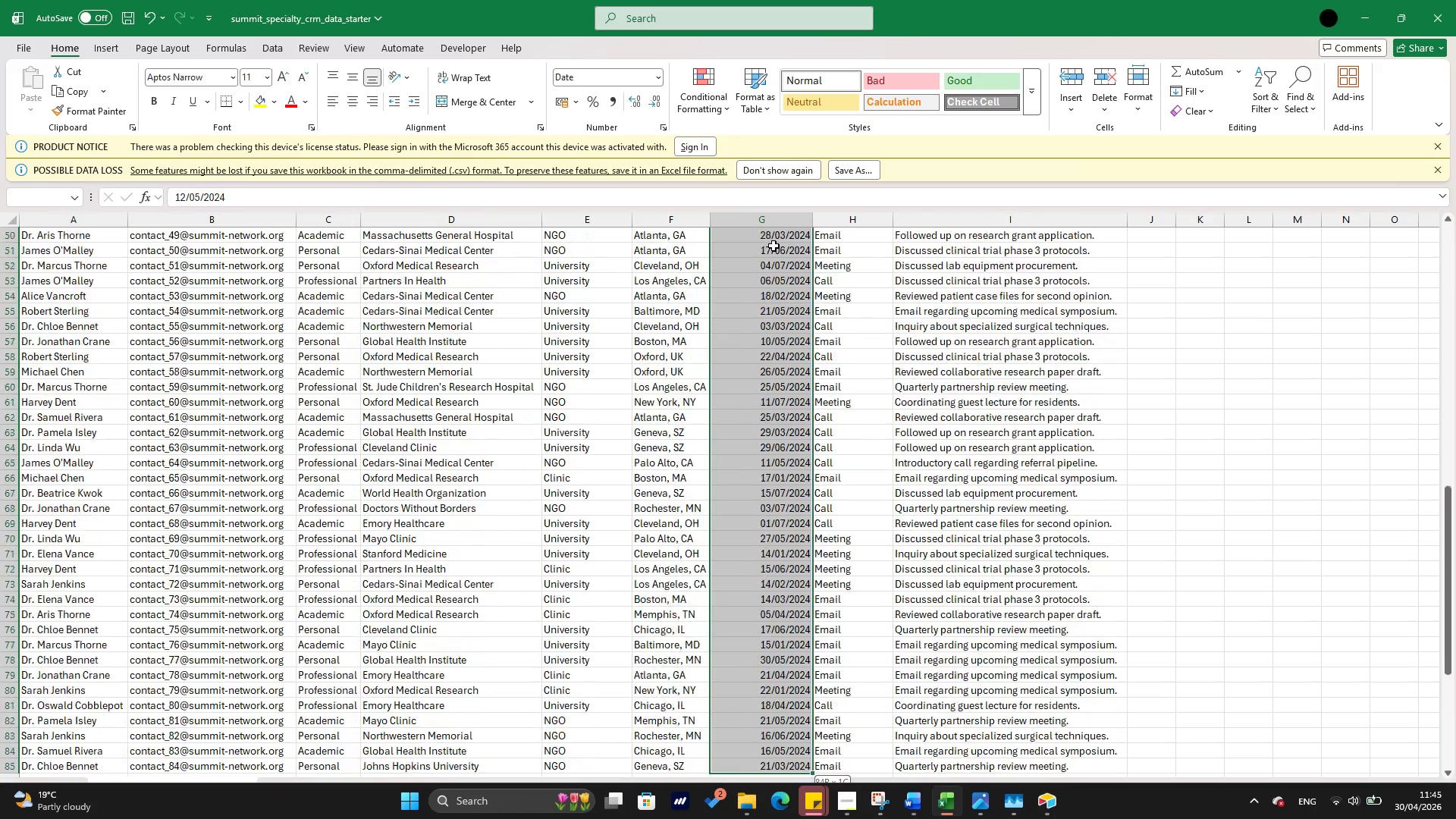 
hold_key(key=ArrowDown, duration=0.81)
 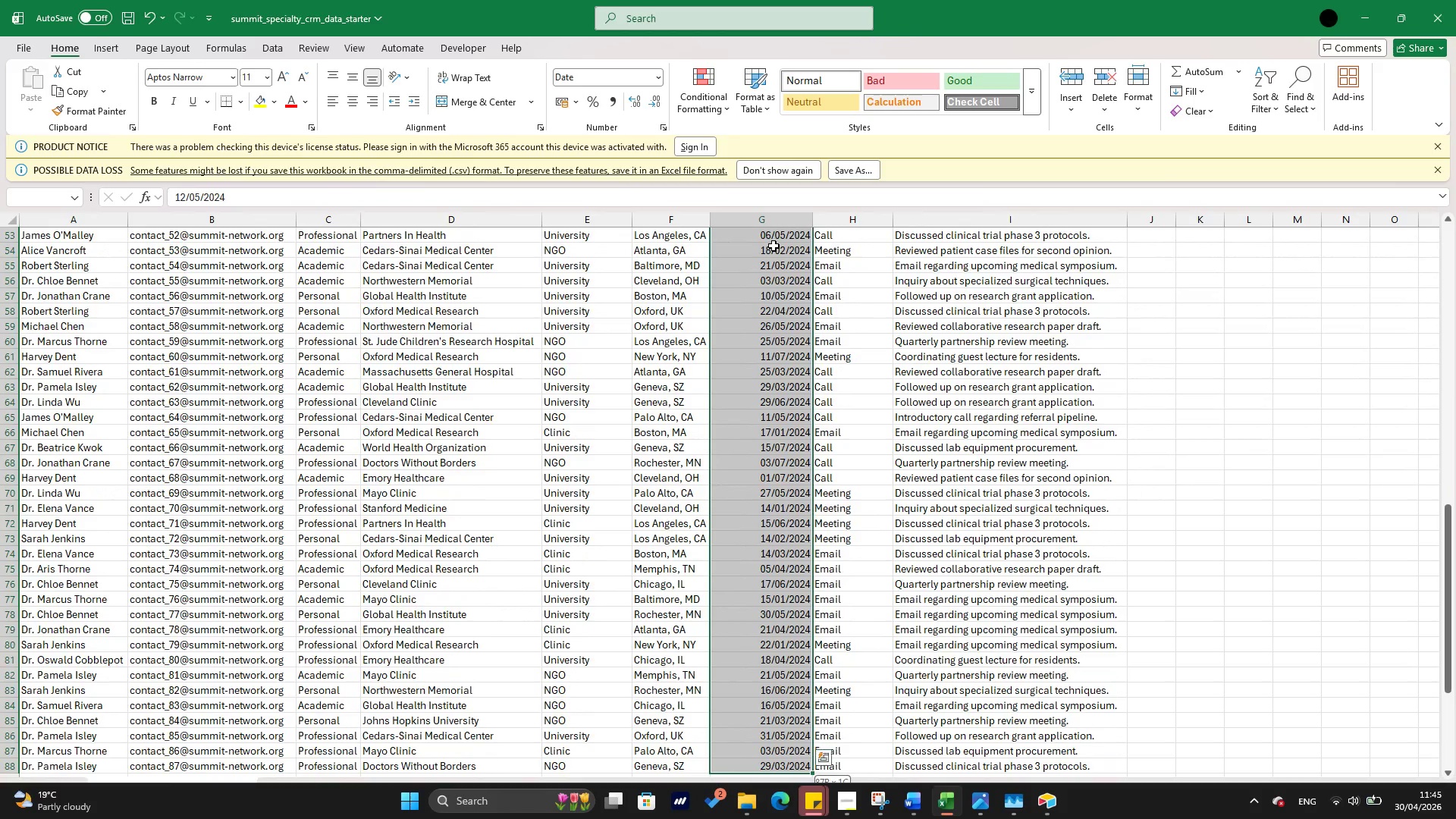 
key(Shift+ArrowDown)
 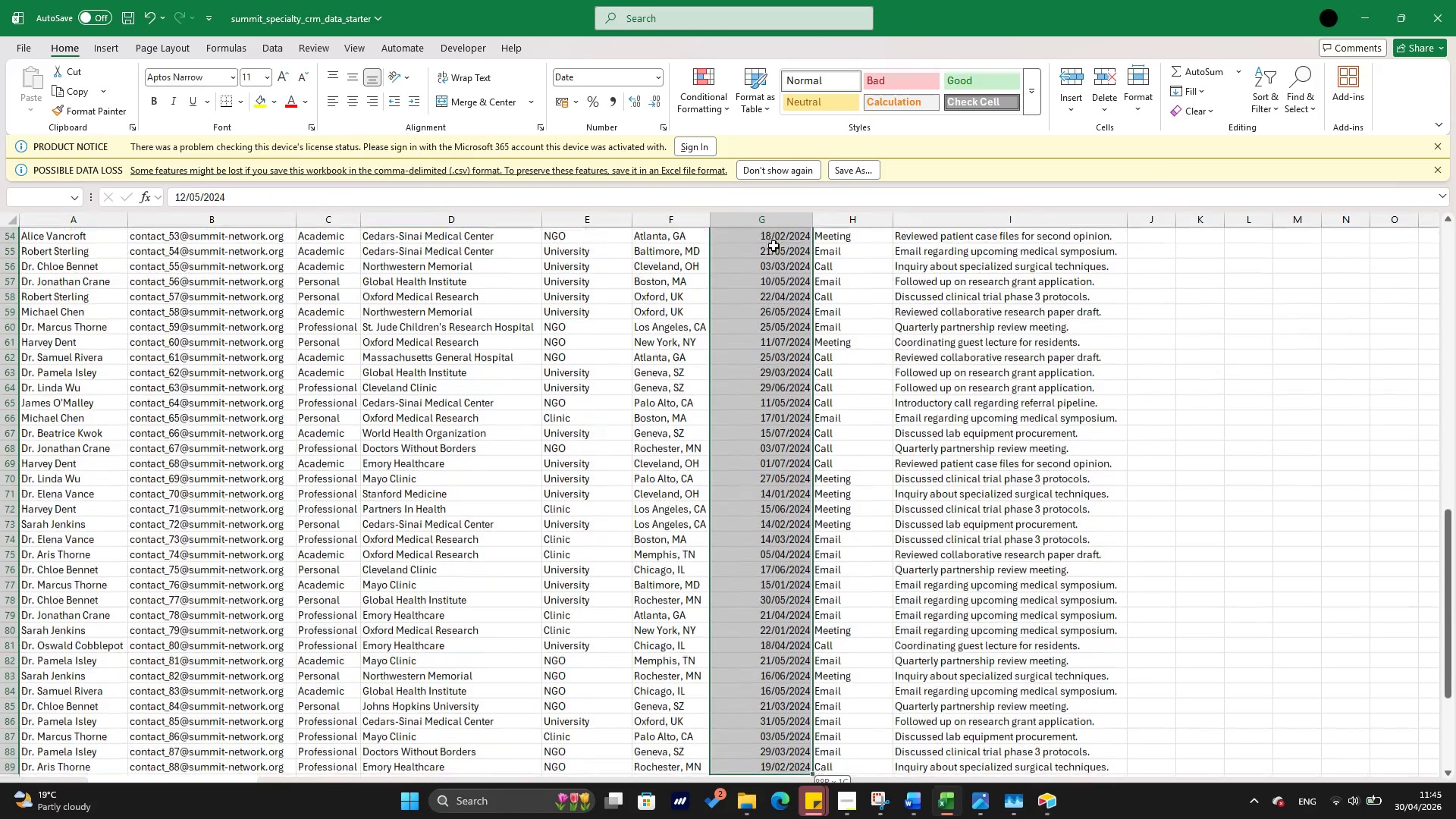 
key(Shift+ArrowDown)
 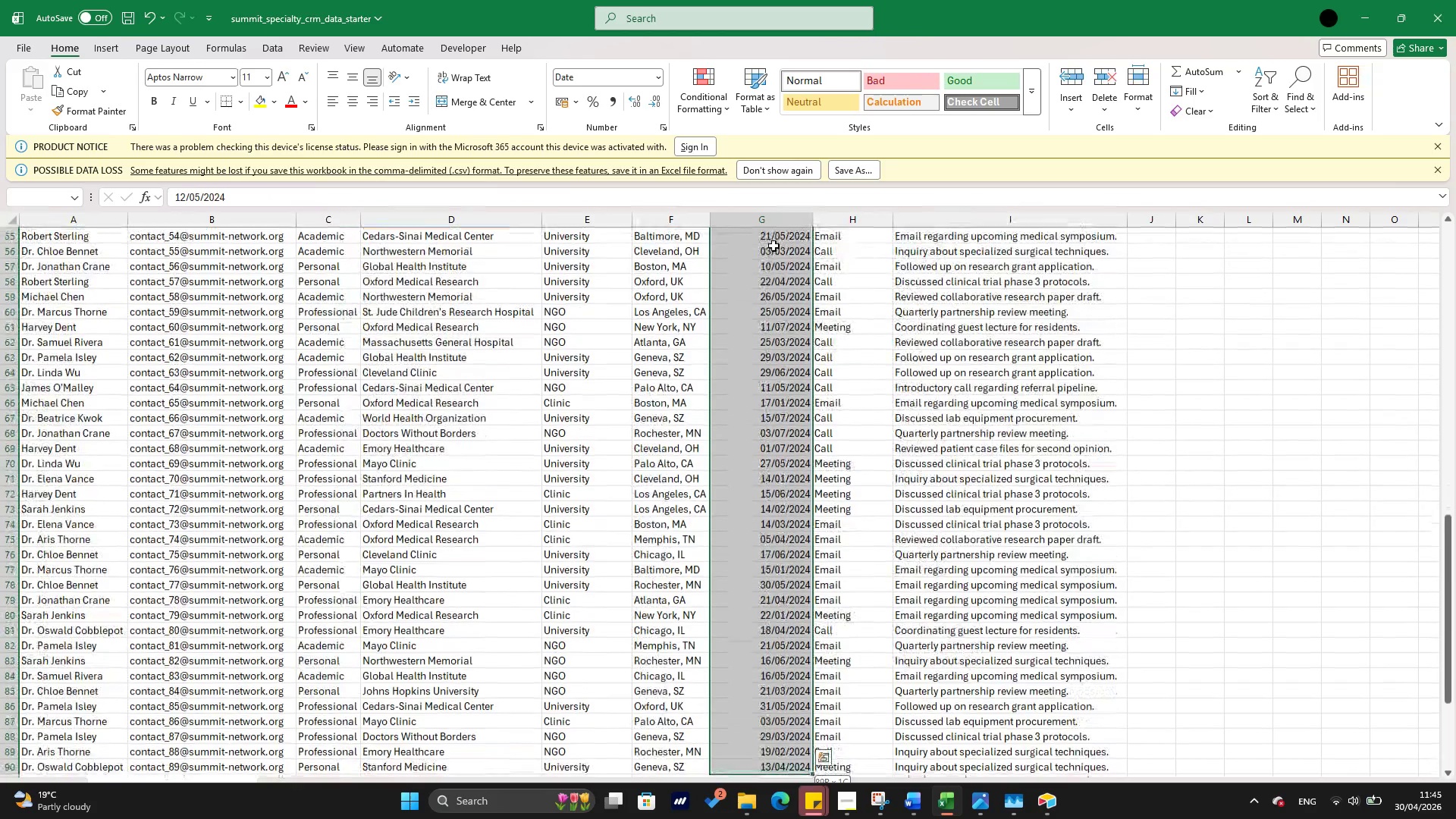 
key(Shift+ArrowDown)
 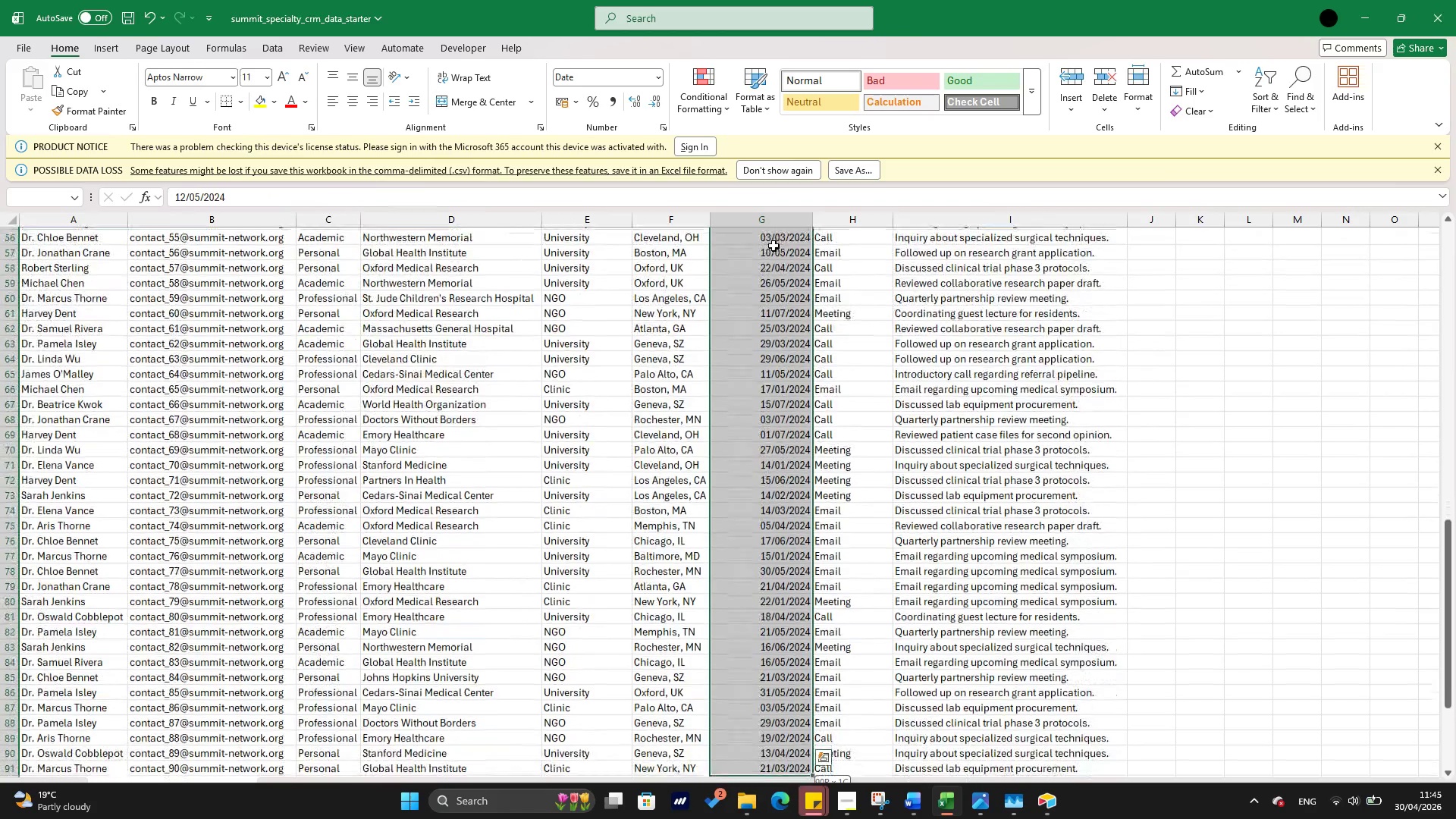 
key(Shift+ArrowDown)
 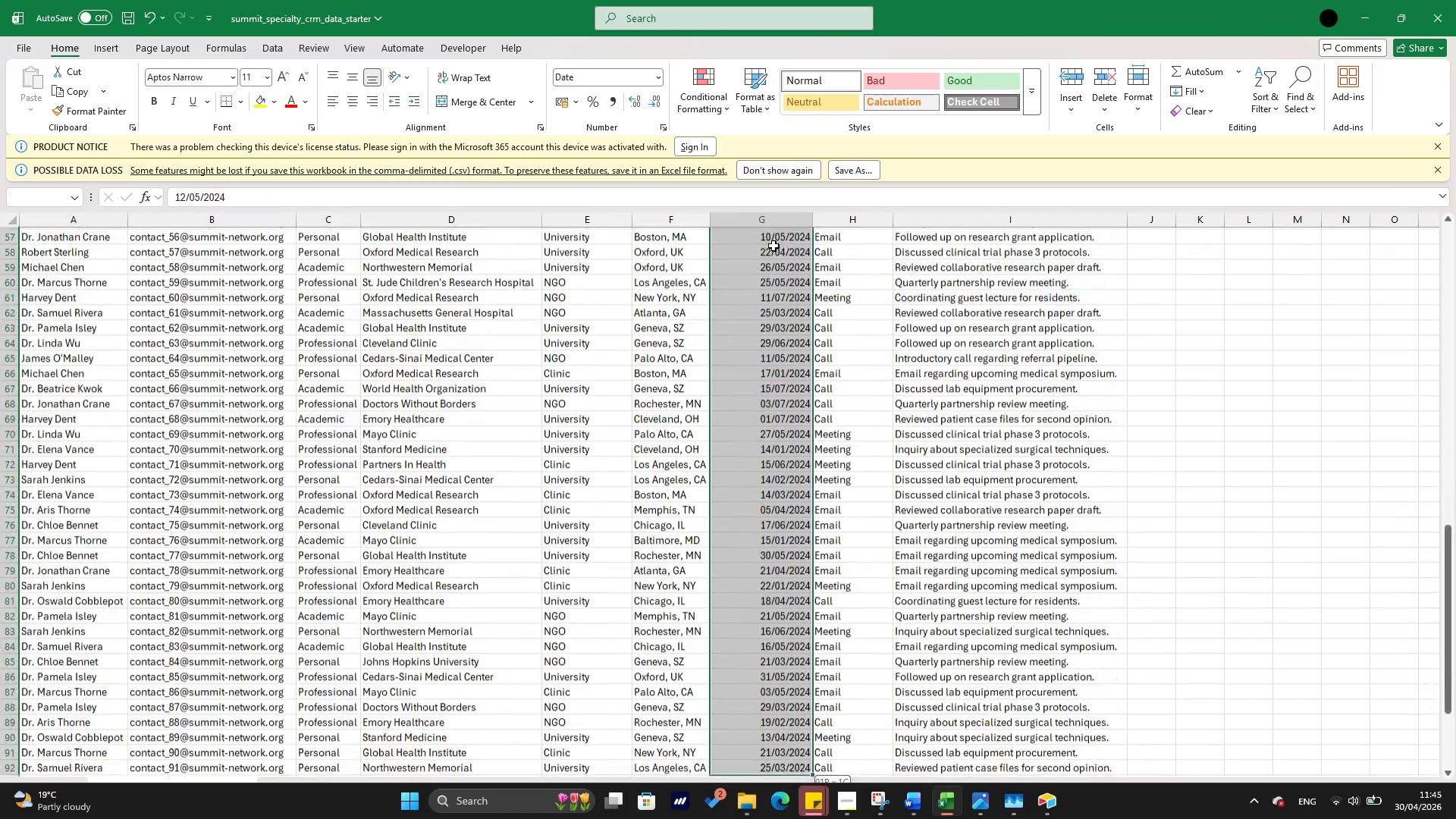 
key(Shift+ArrowDown)
 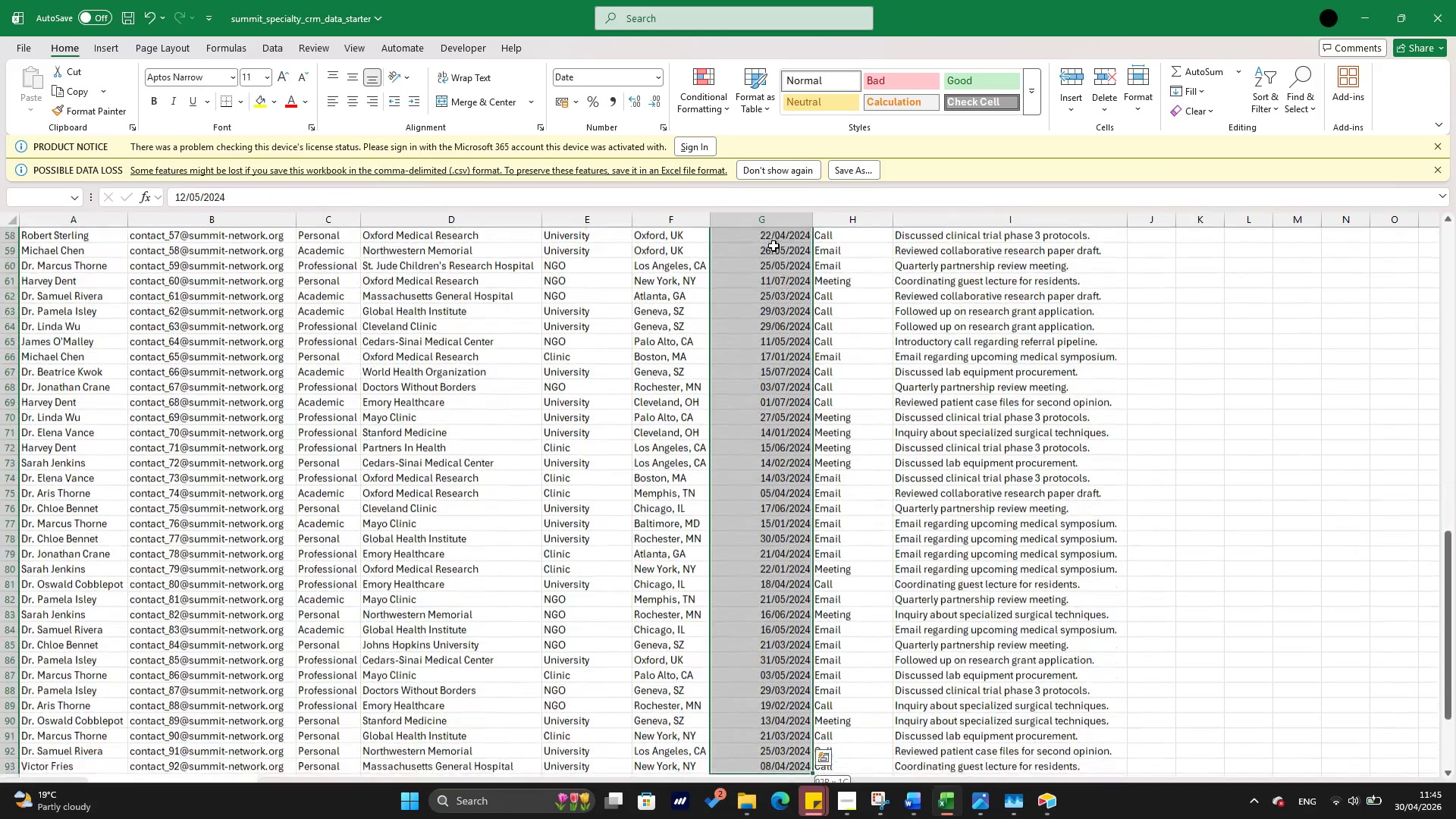 
key(Shift+ArrowDown)
 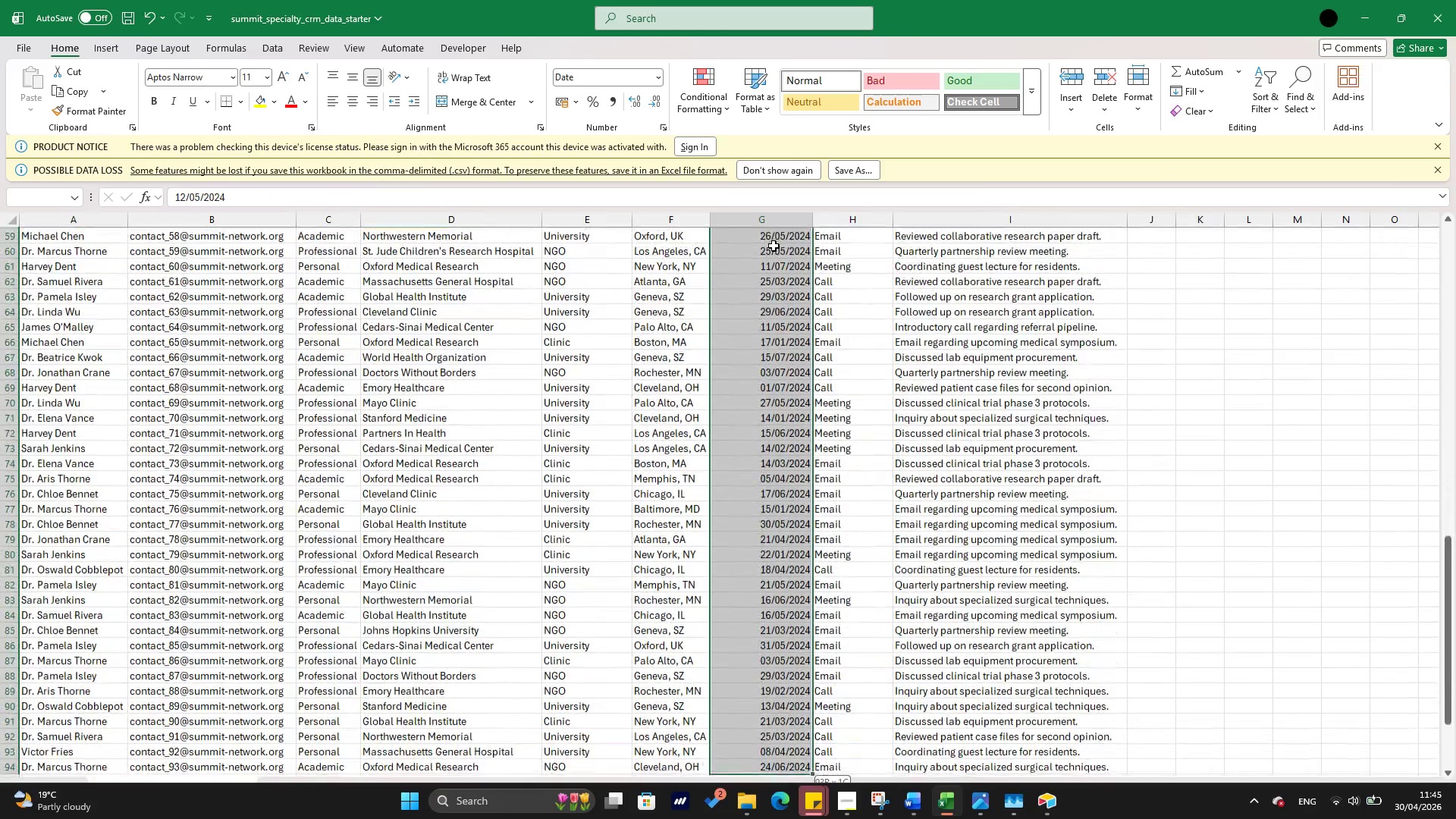 
key(Shift+ArrowDown)
 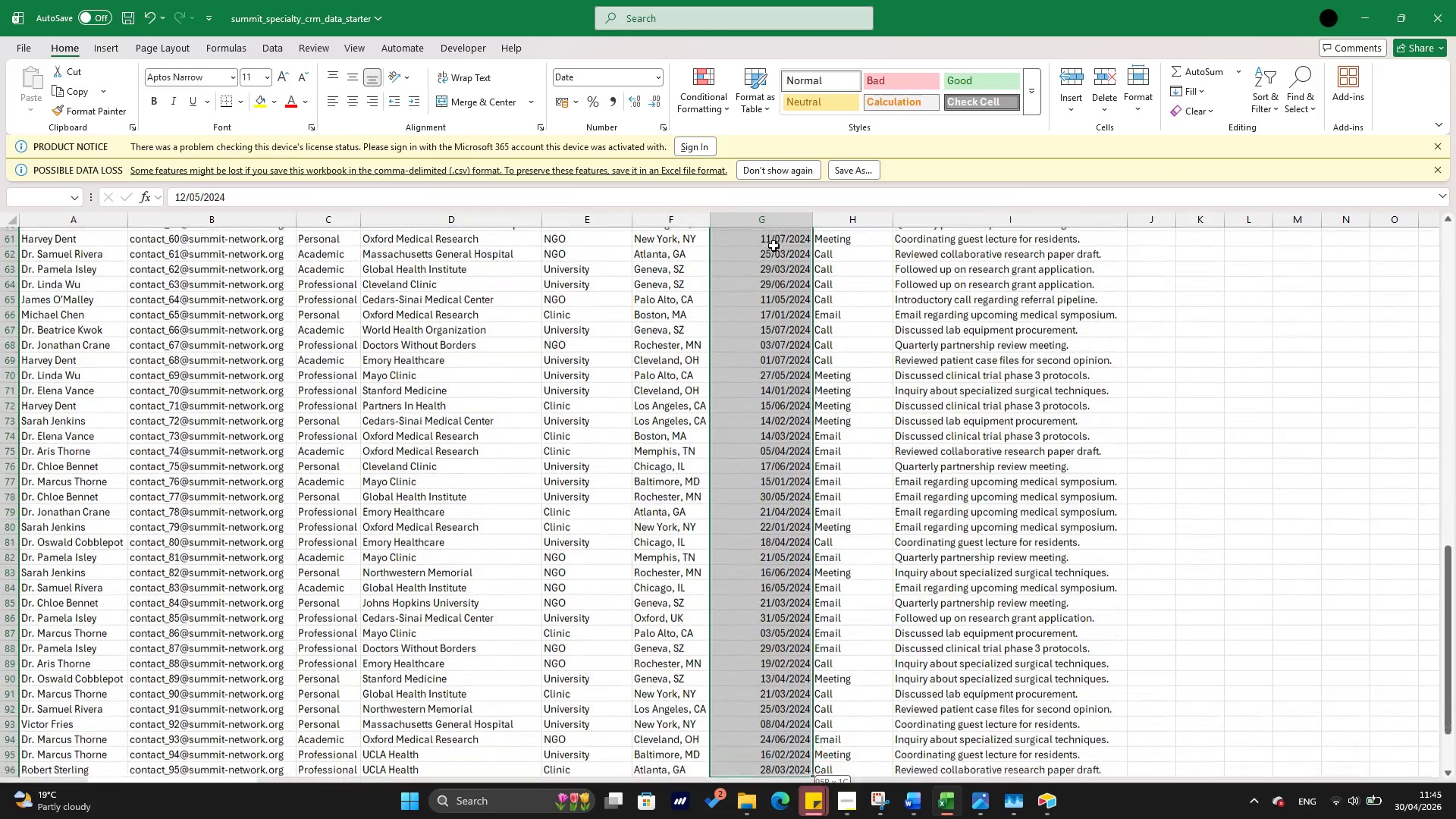 
key(Shift+ArrowDown)
 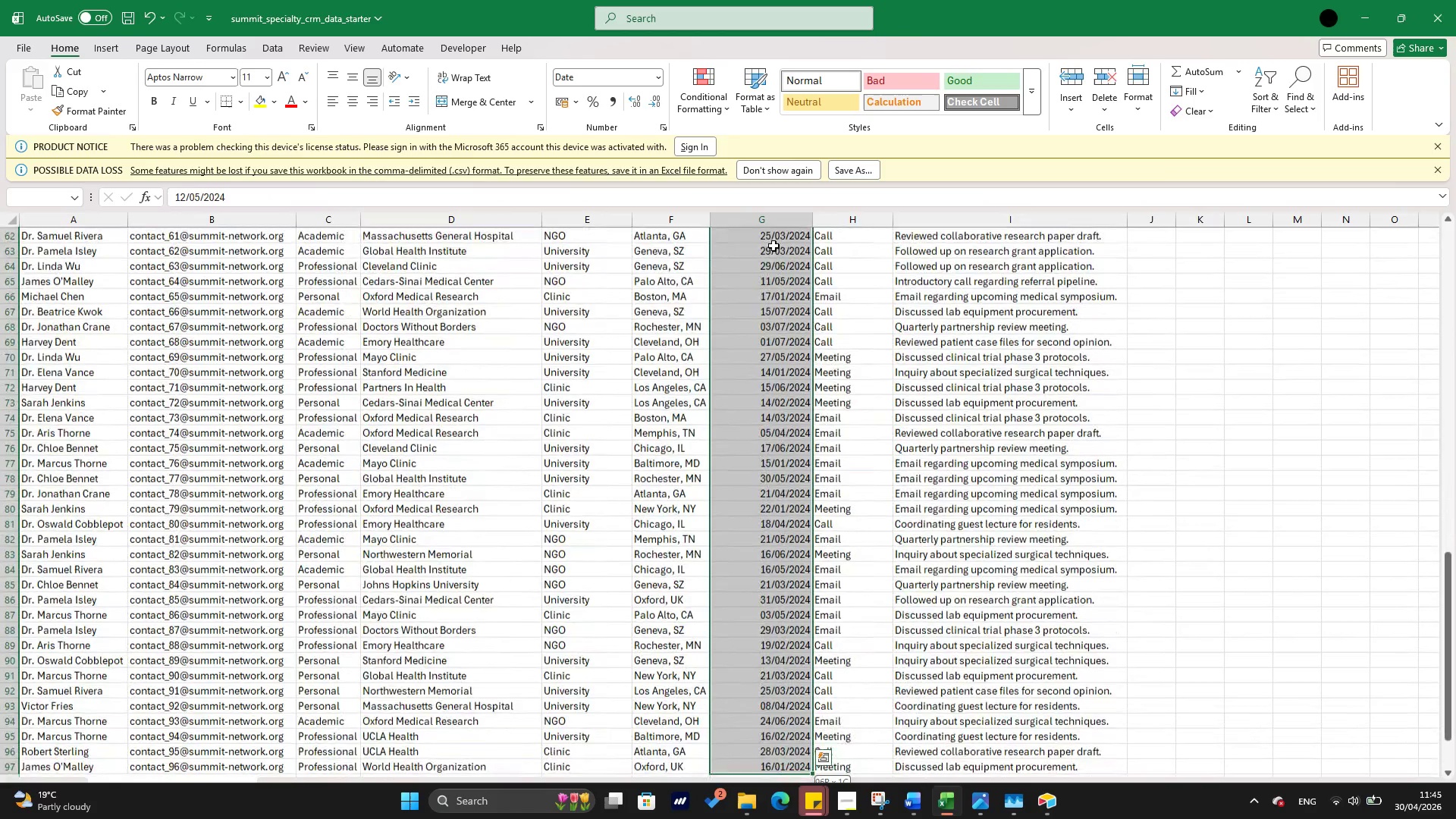 
key(Shift+ArrowDown)
 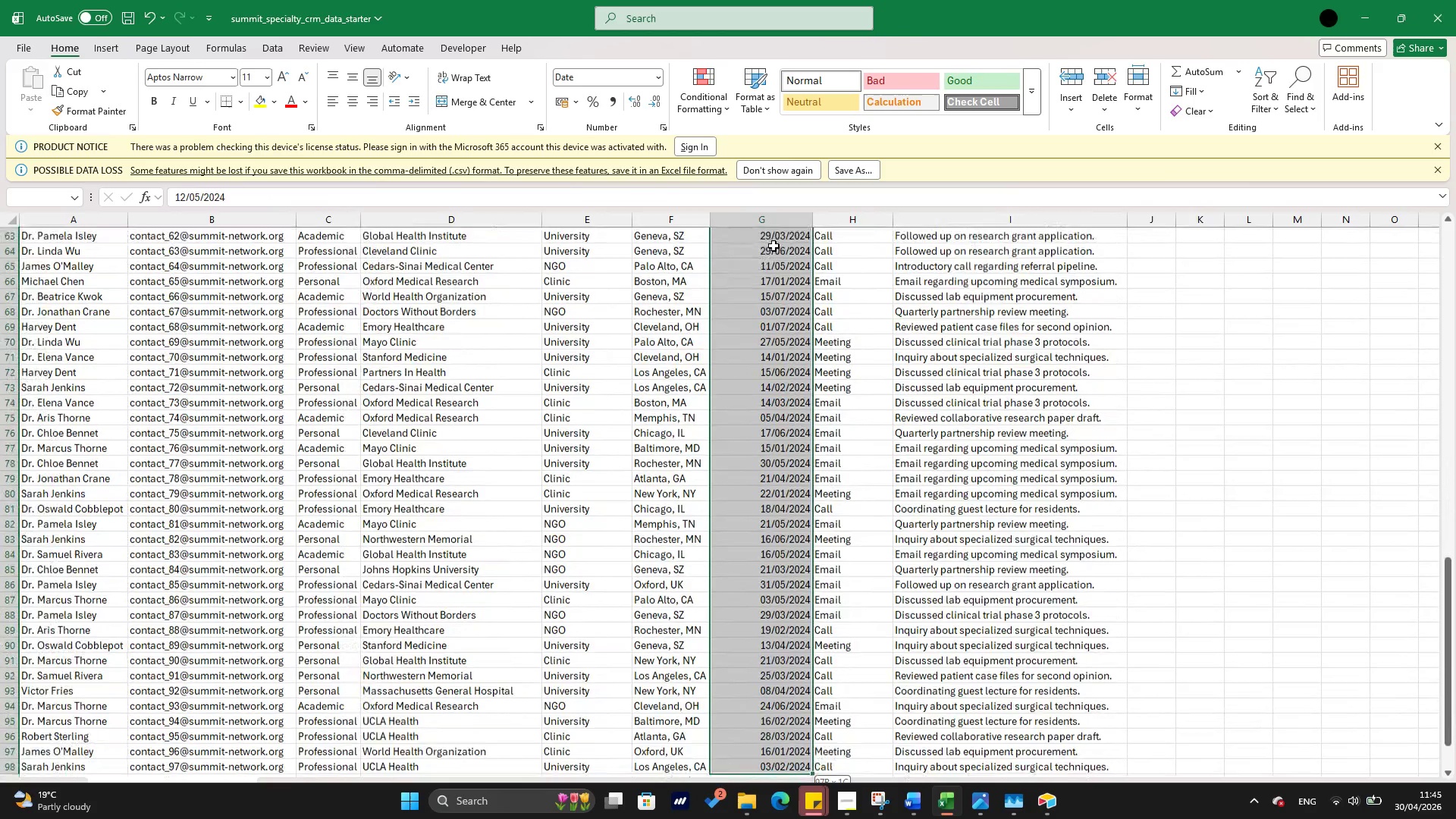 
key(Shift+ArrowDown)
 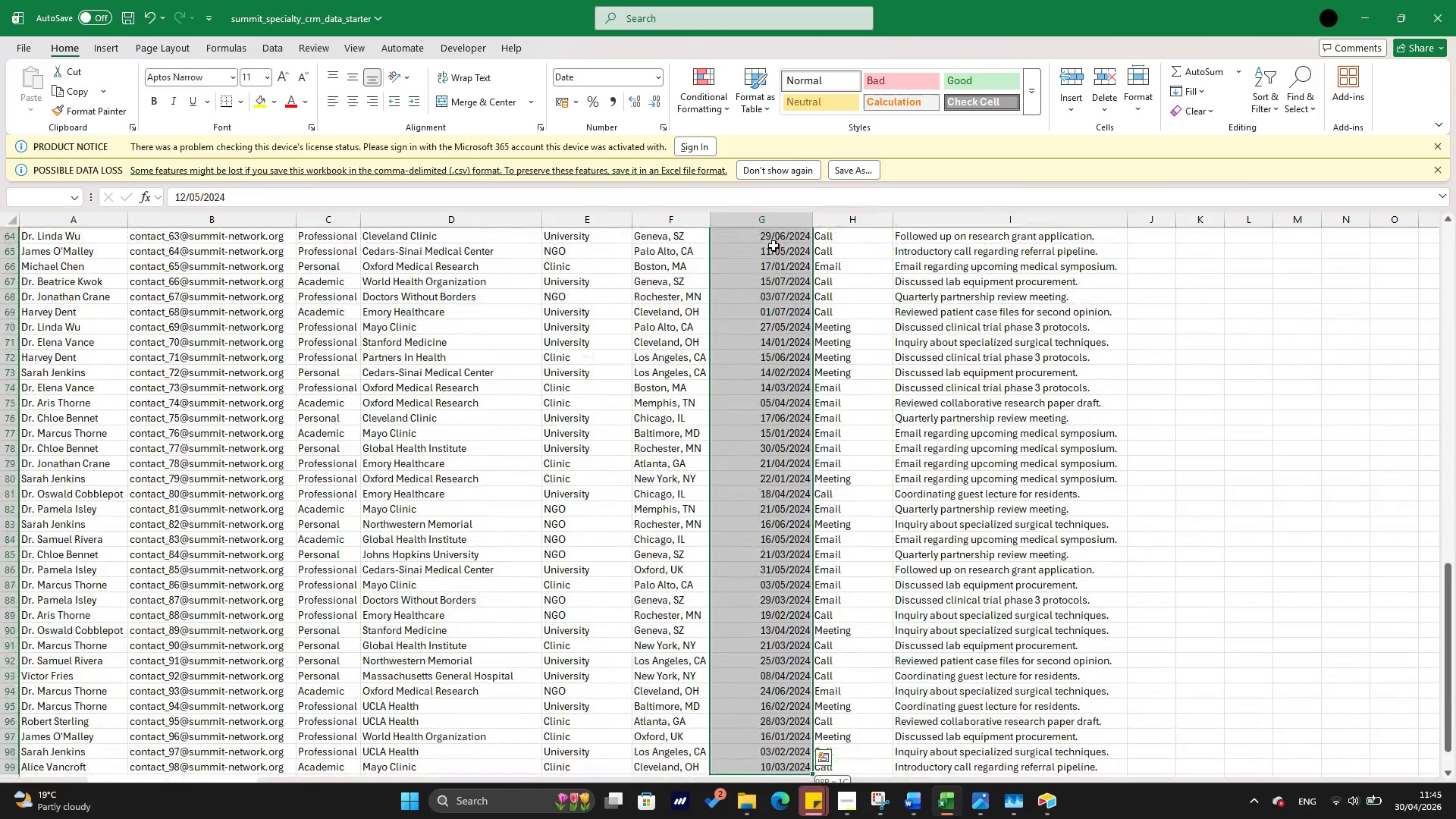 
key(Shift+ArrowDown)
 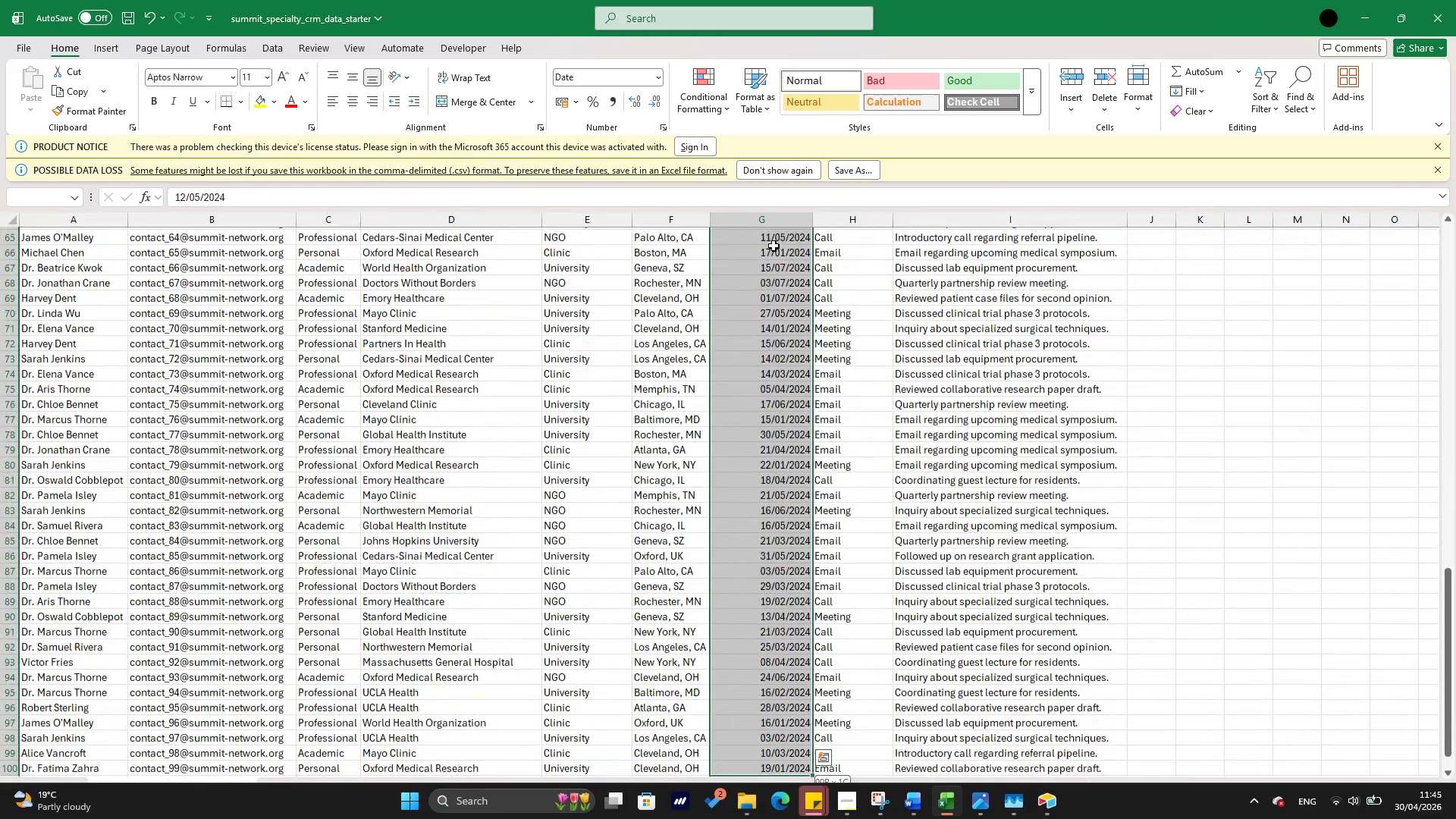 
key(Shift+ArrowDown)
 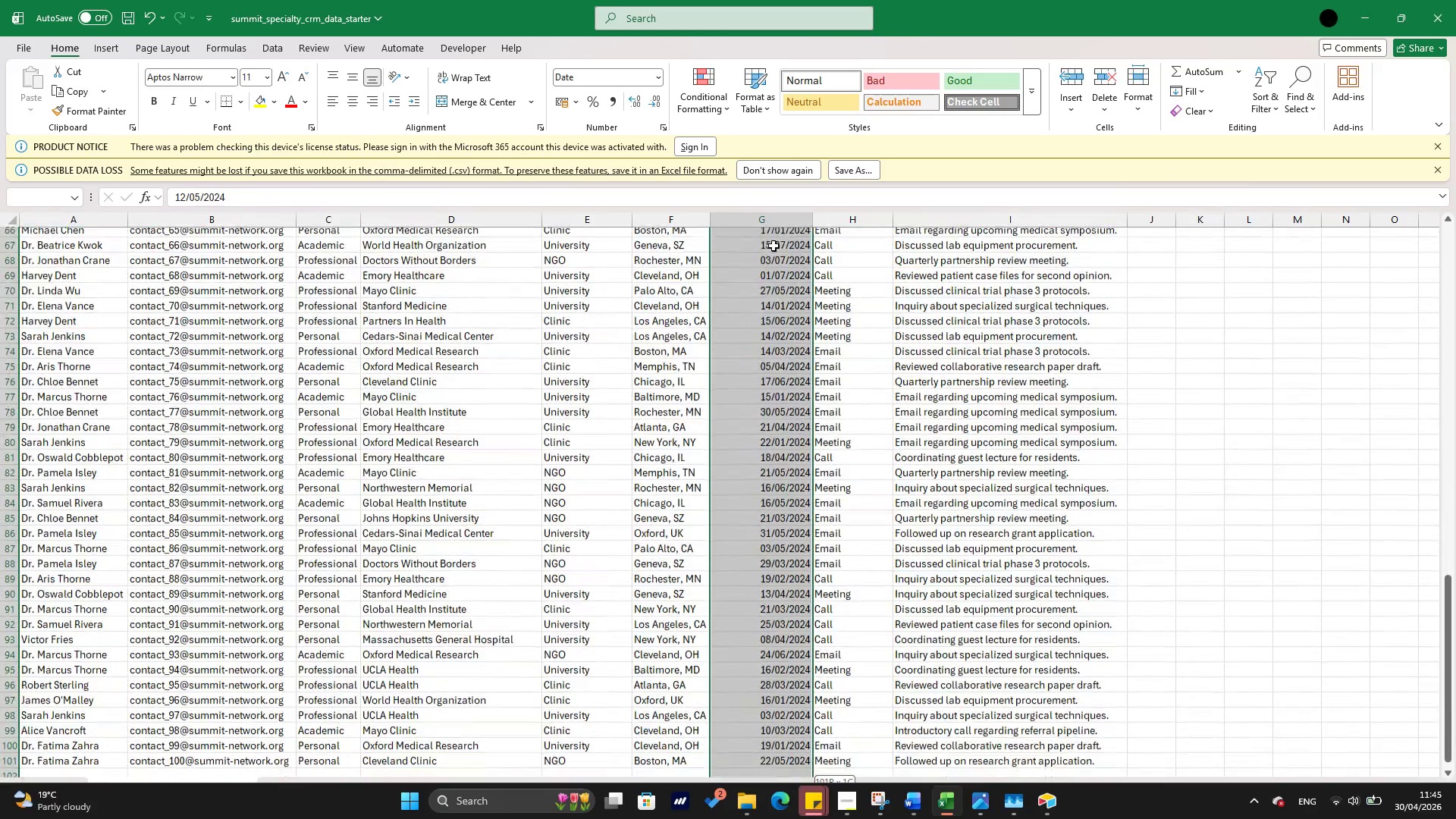 
key(Shift+ArrowDown)
 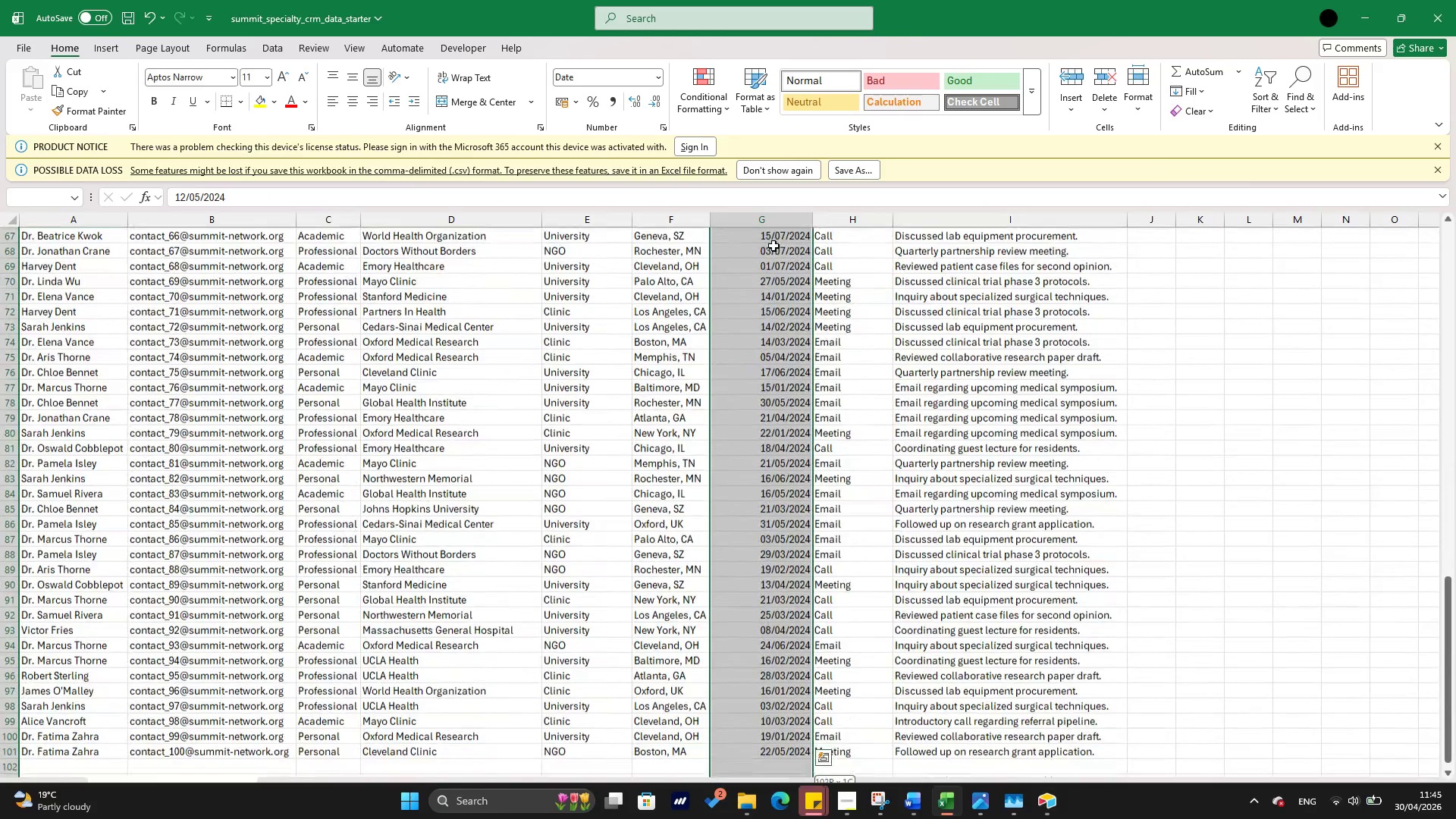 
key(Shift+ArrowDown)
 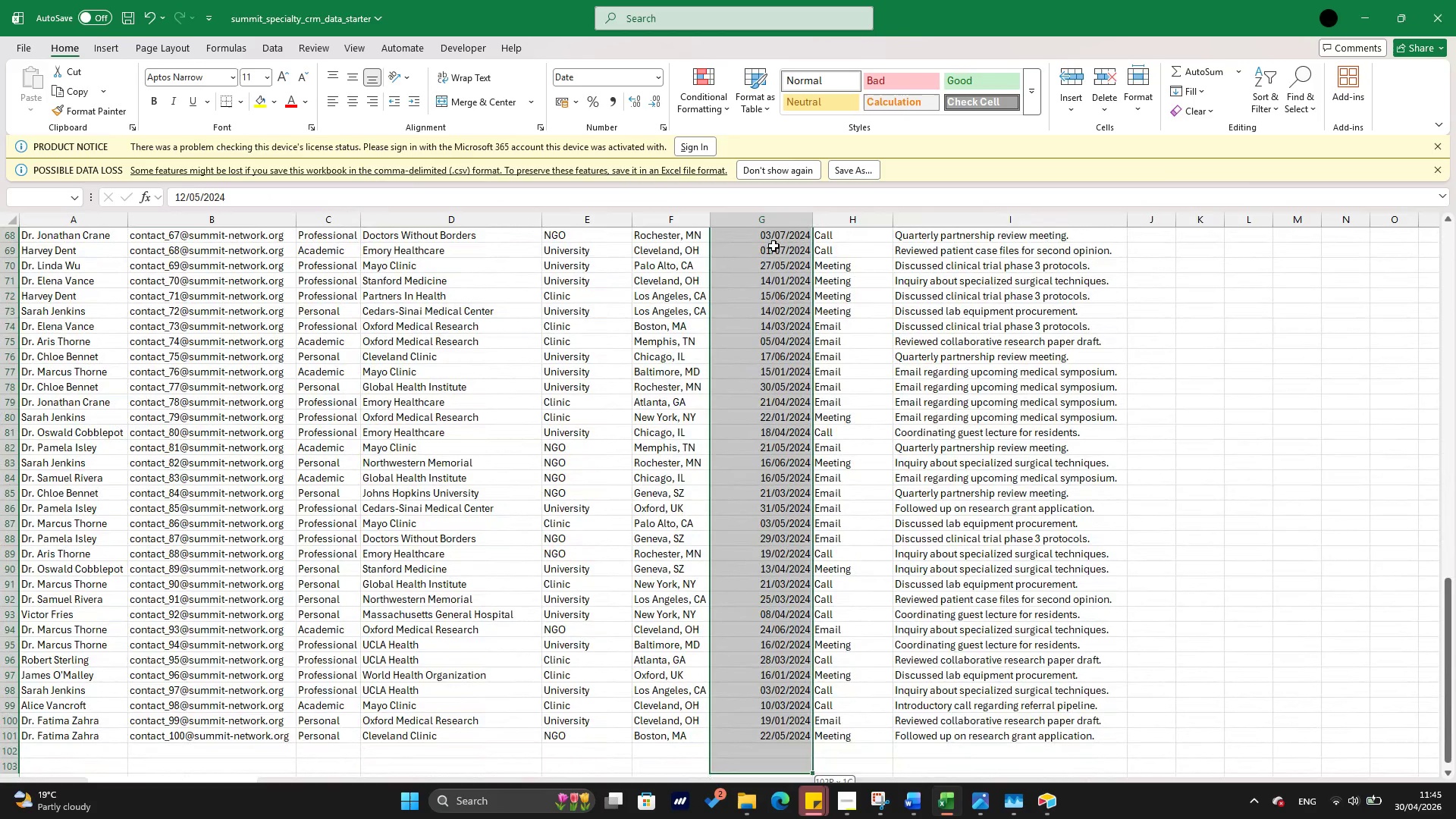 
key(Shift+ArrowUp)
 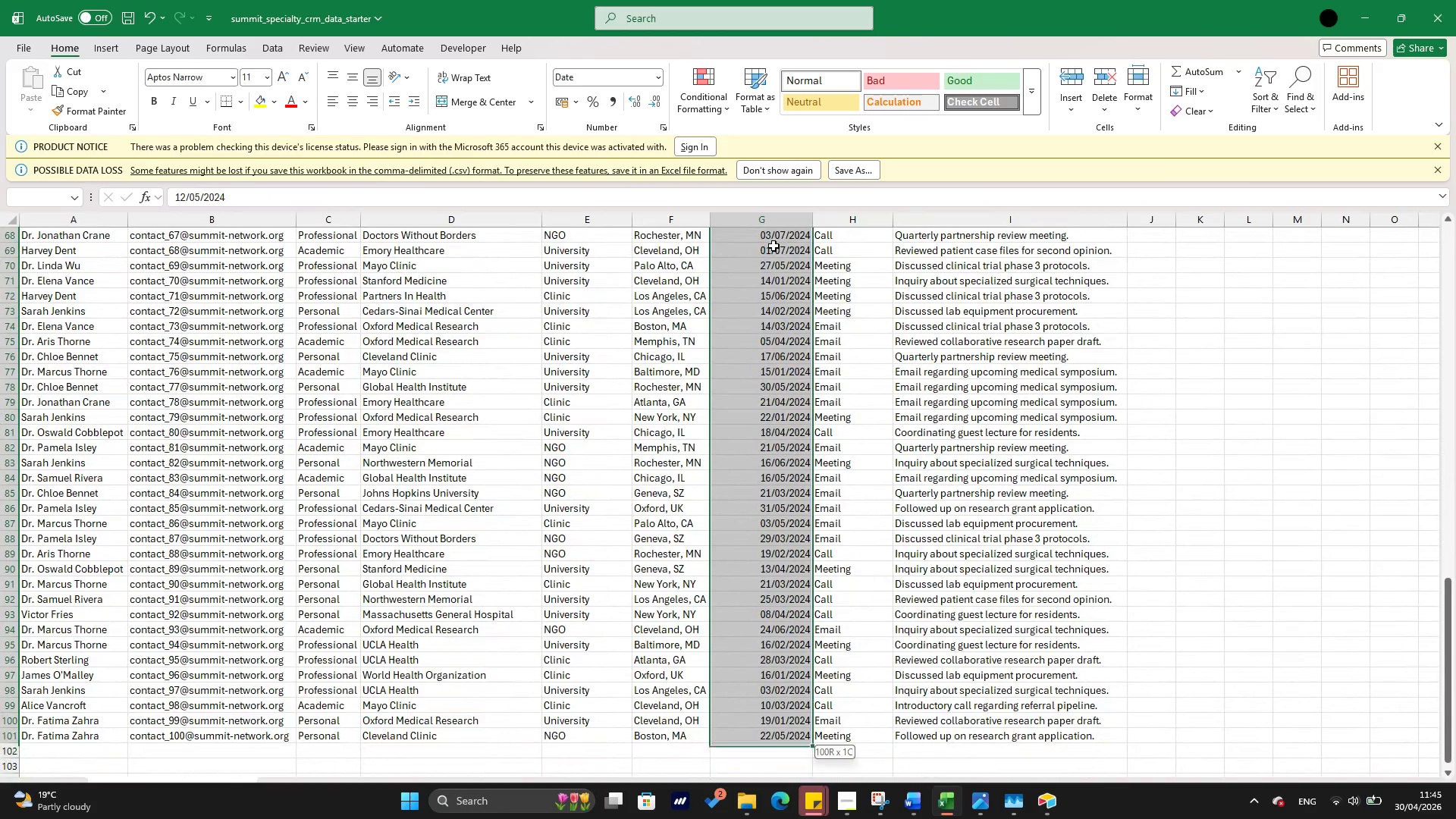 
key(Shift+ArrowUp)
 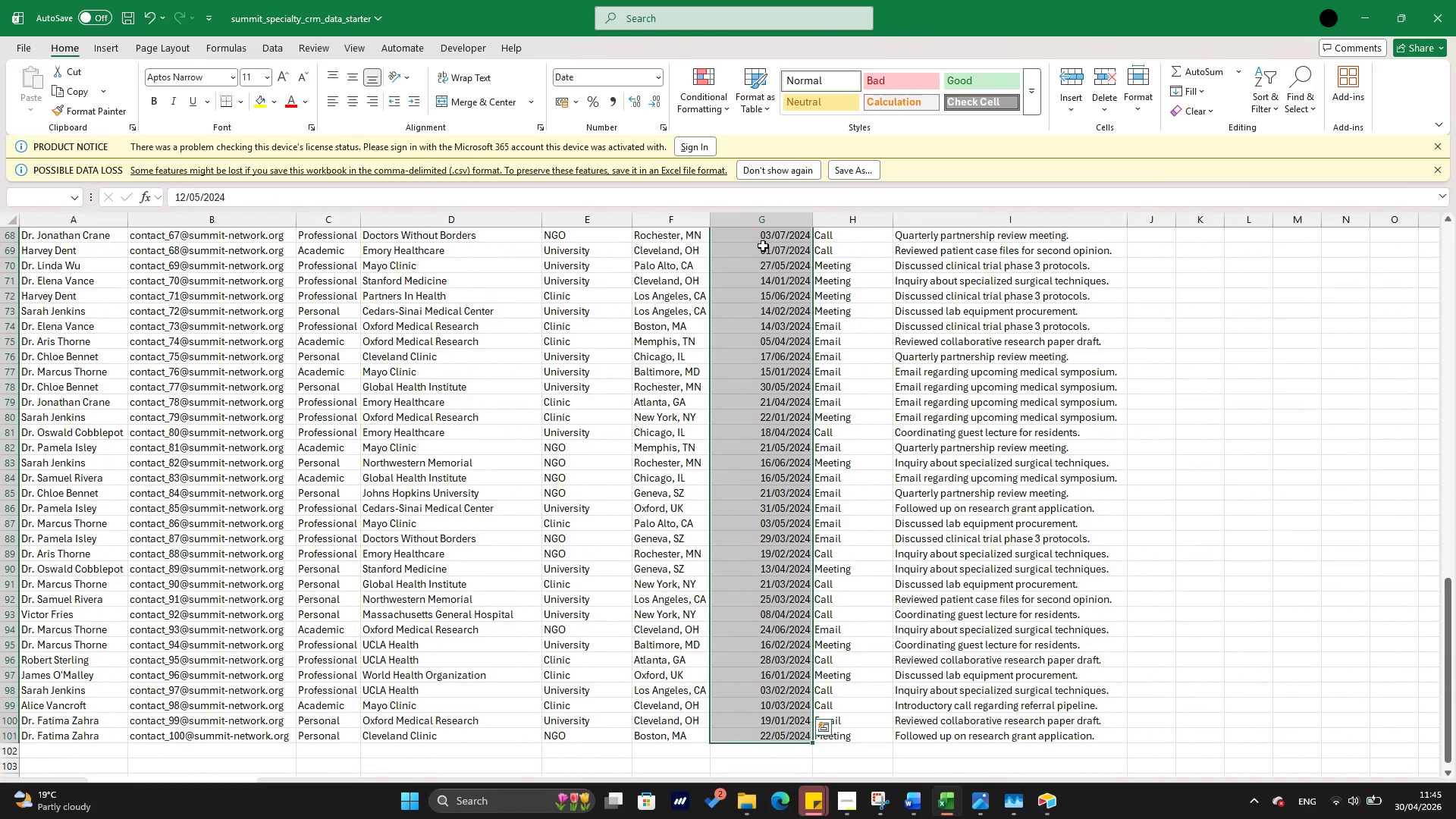 
right_click([763, 246])
 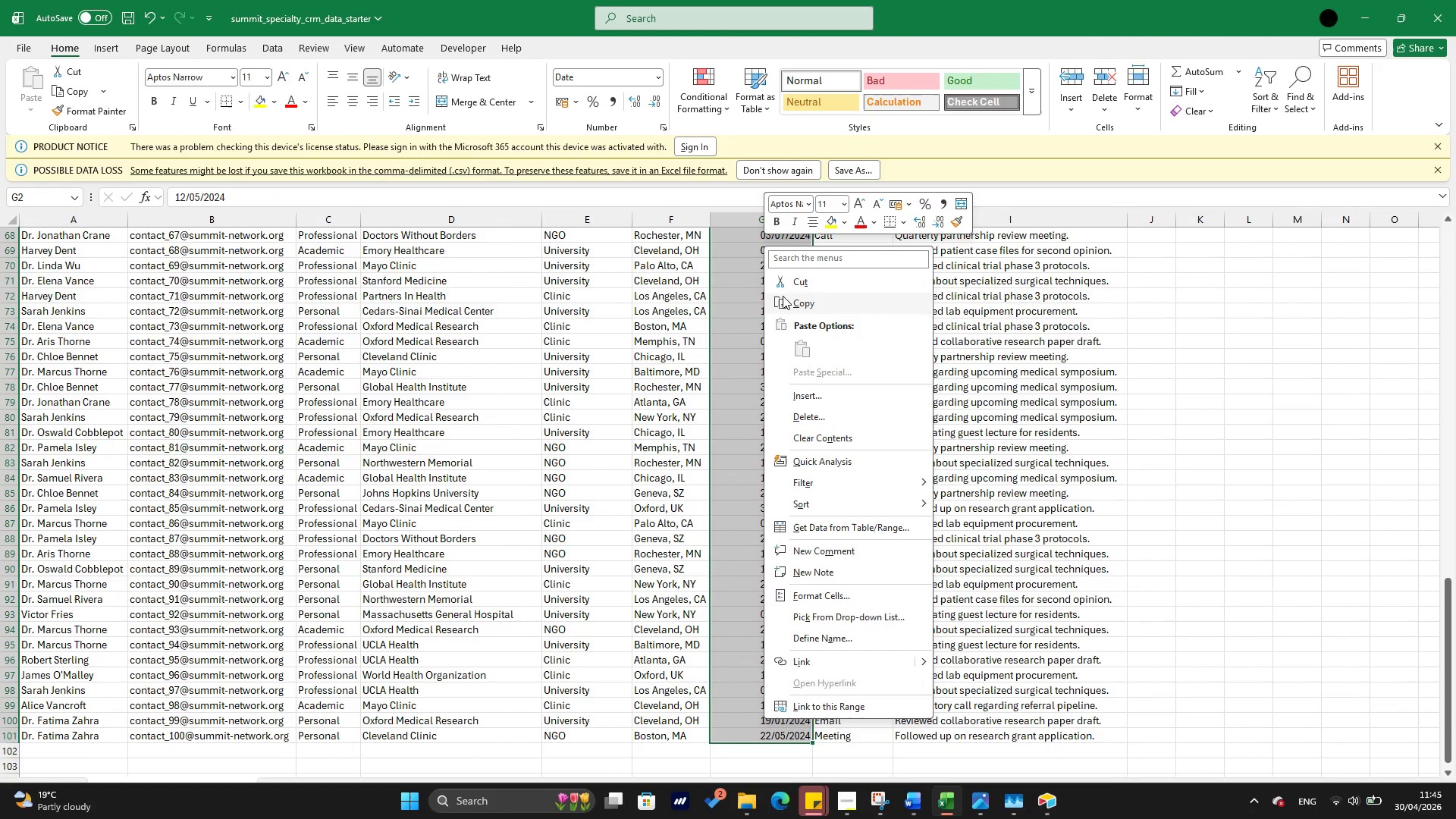 
left_click([783, 296])
 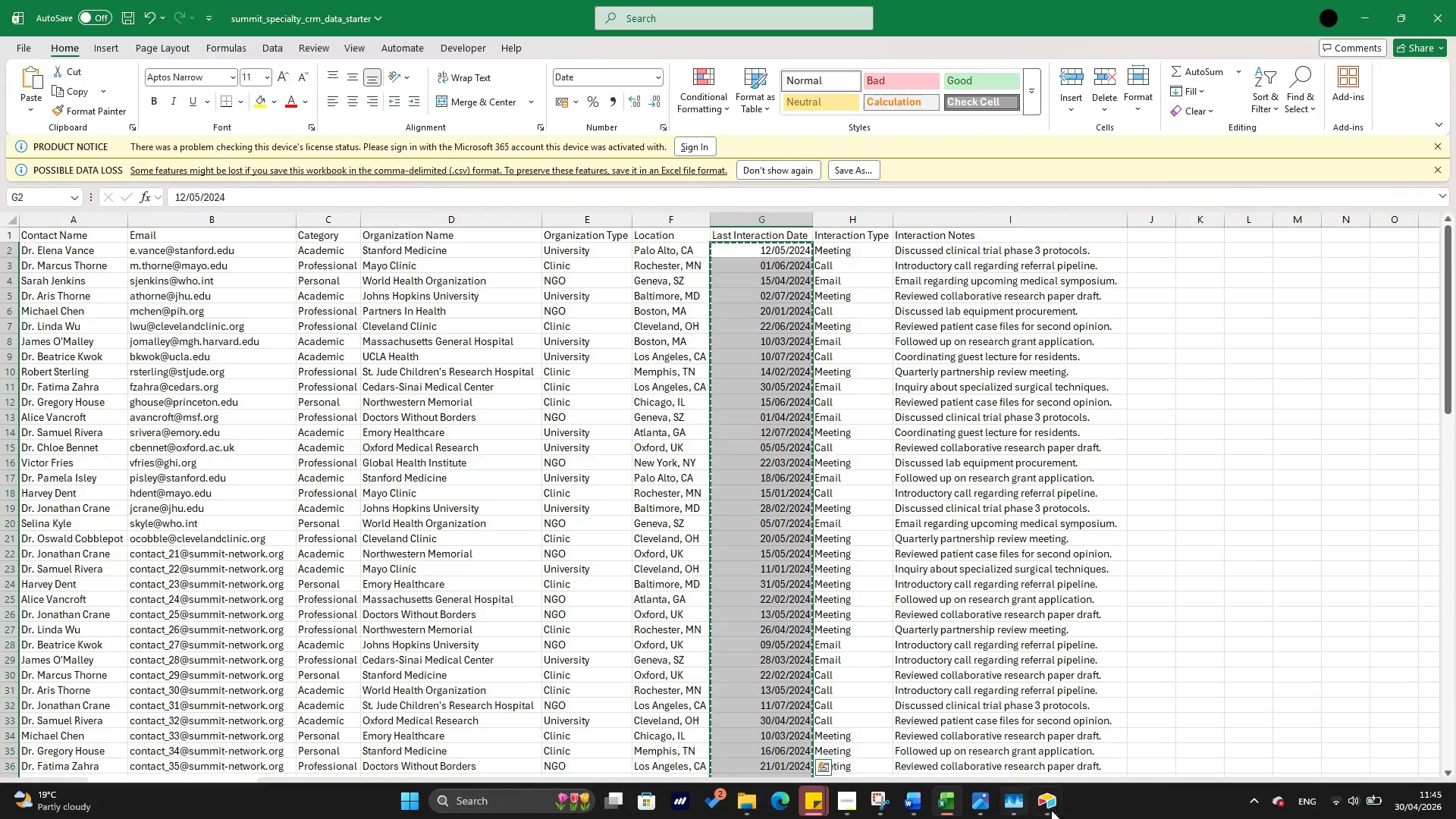 
left_click([1053, 808])
 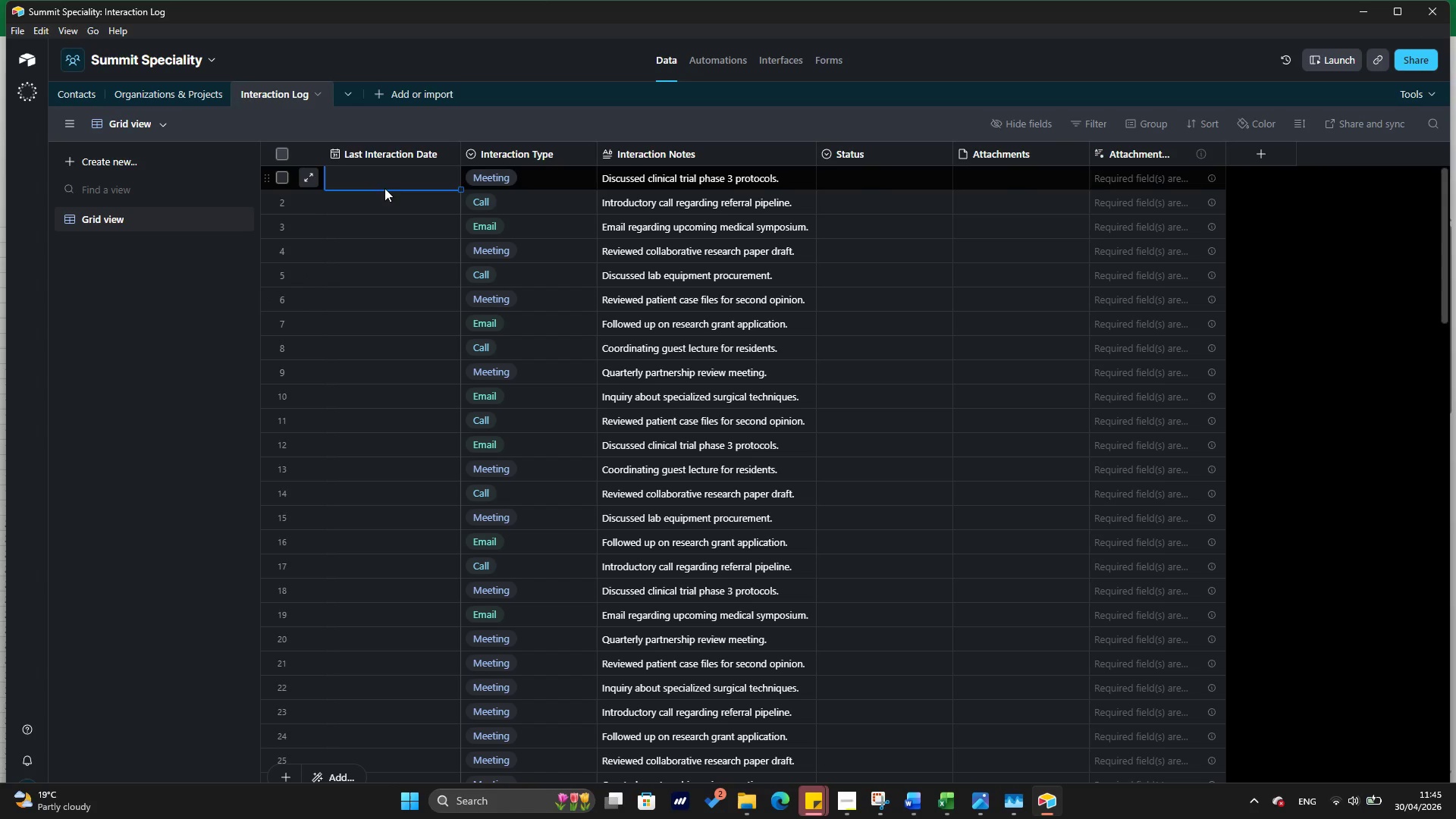 
left_click([384, 179])
 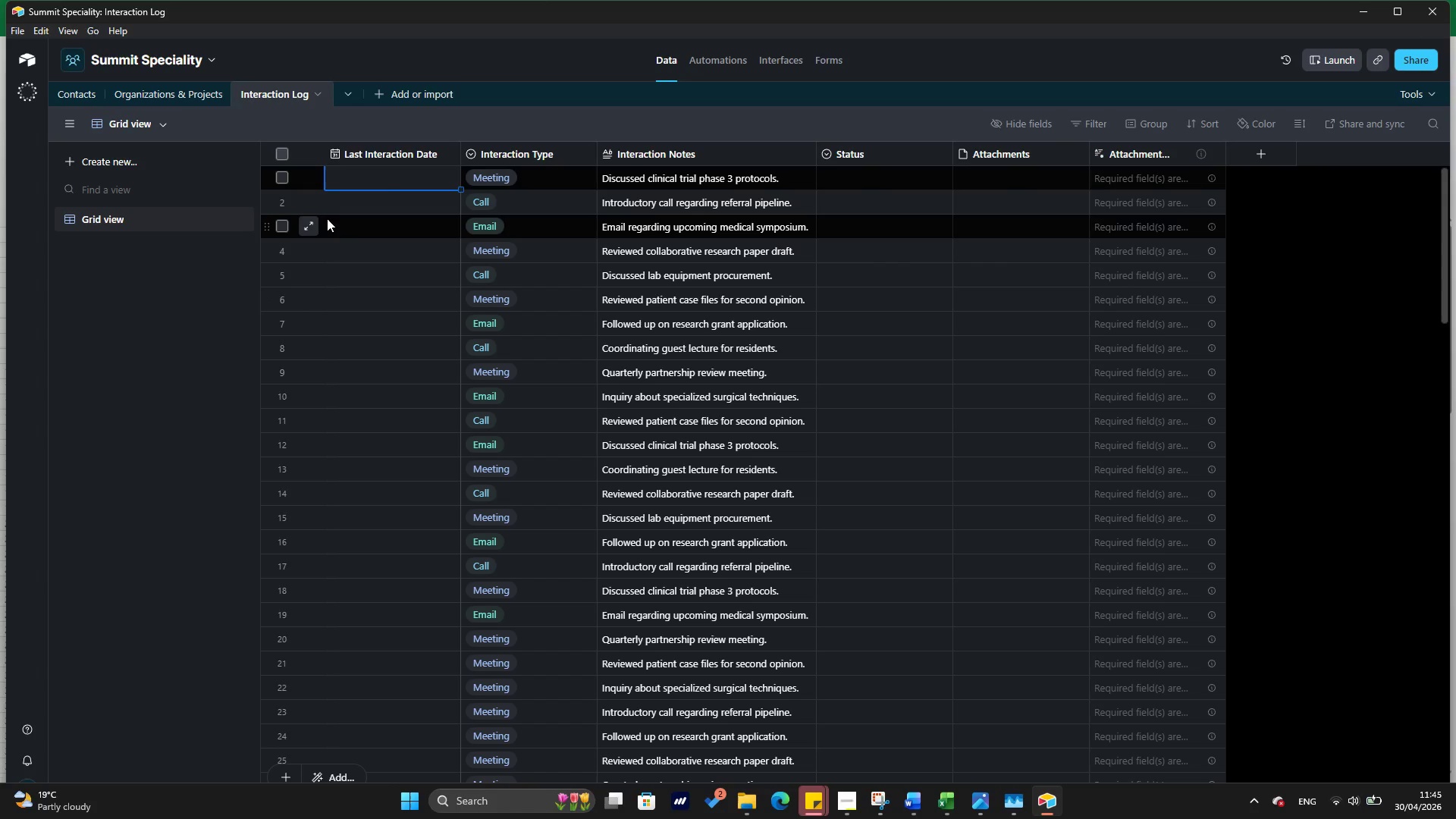 
key(Control+ControlLeft)
 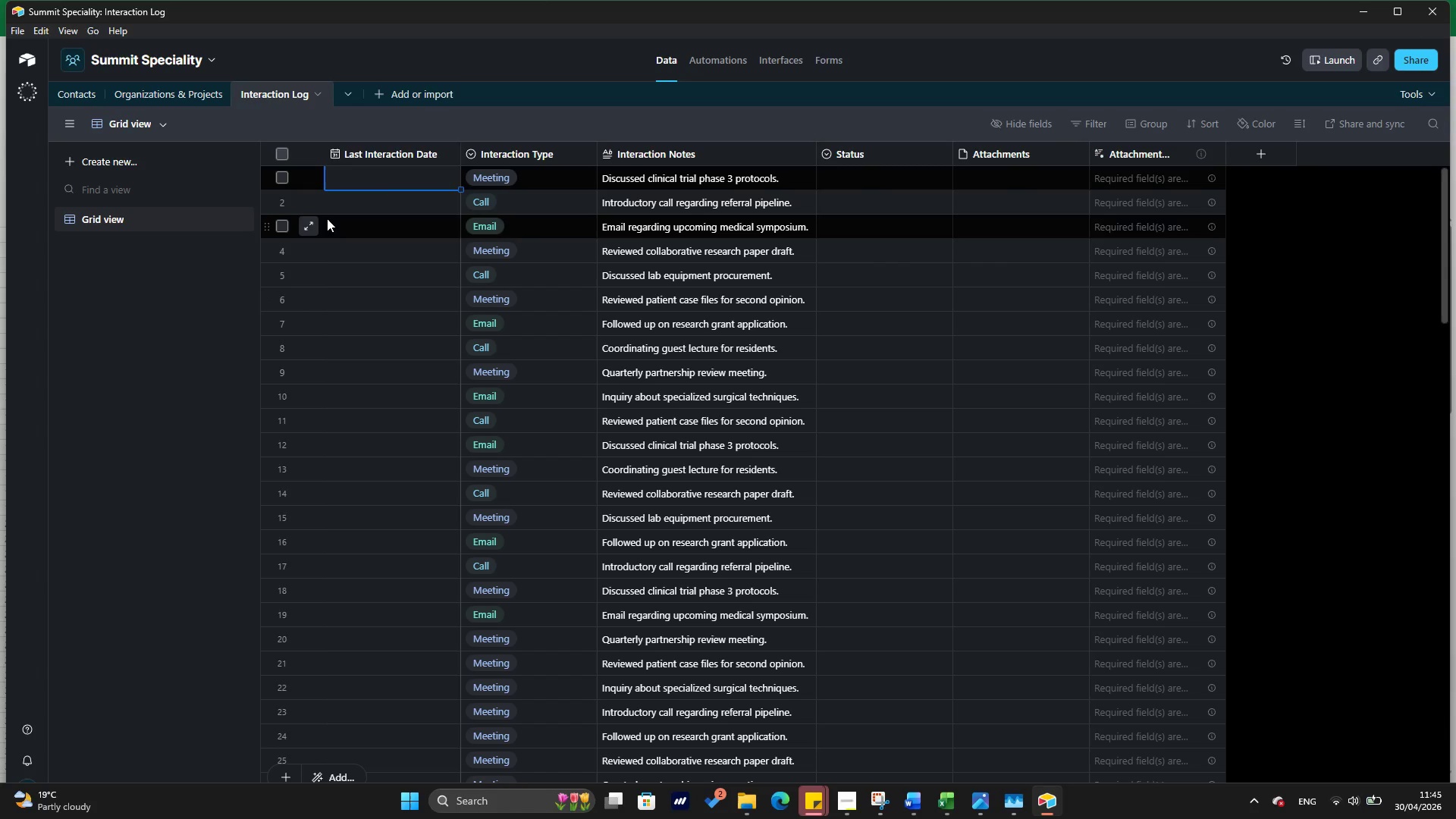 
key(Control+V)
 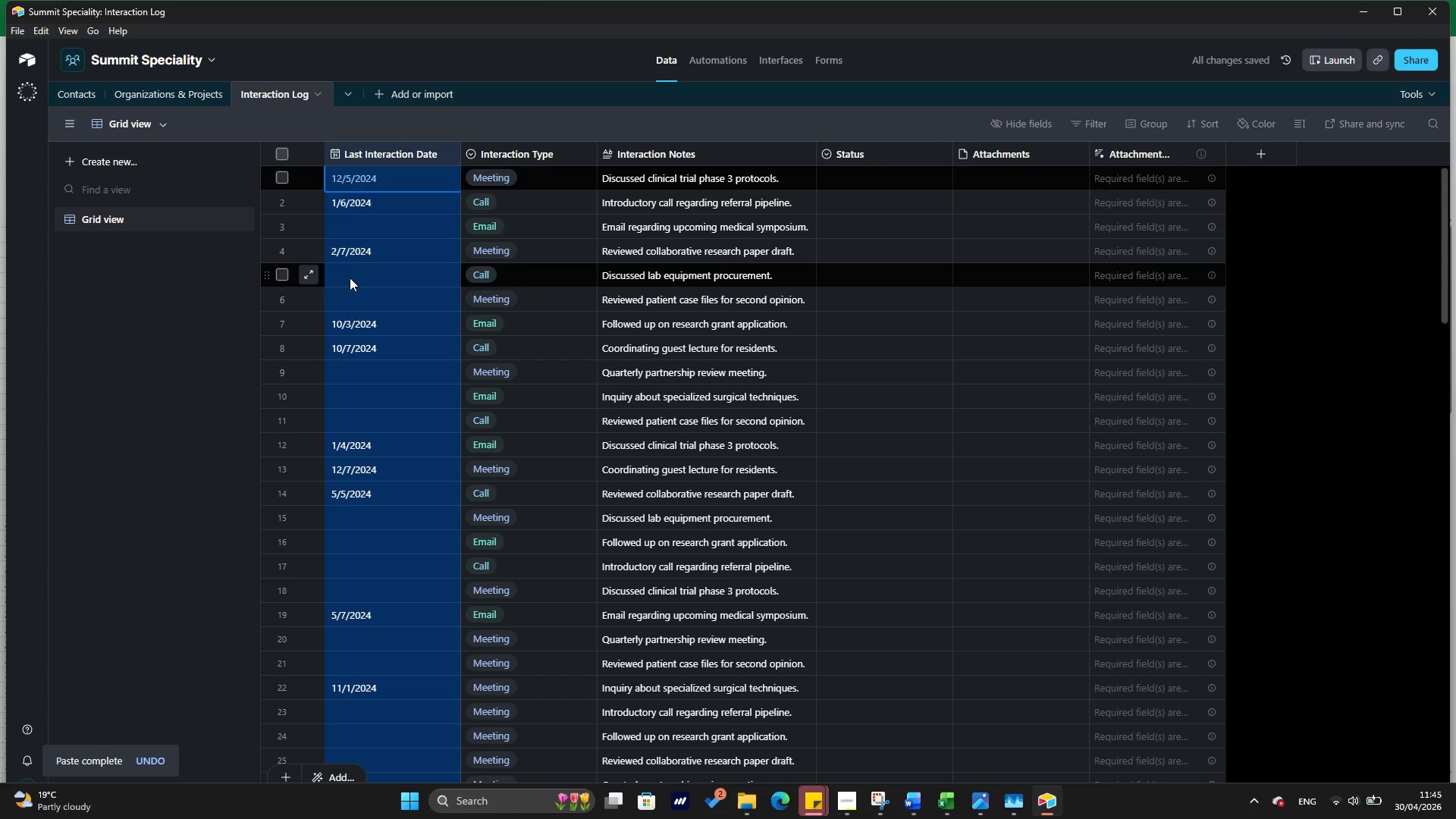 
left_click([214, 293])
 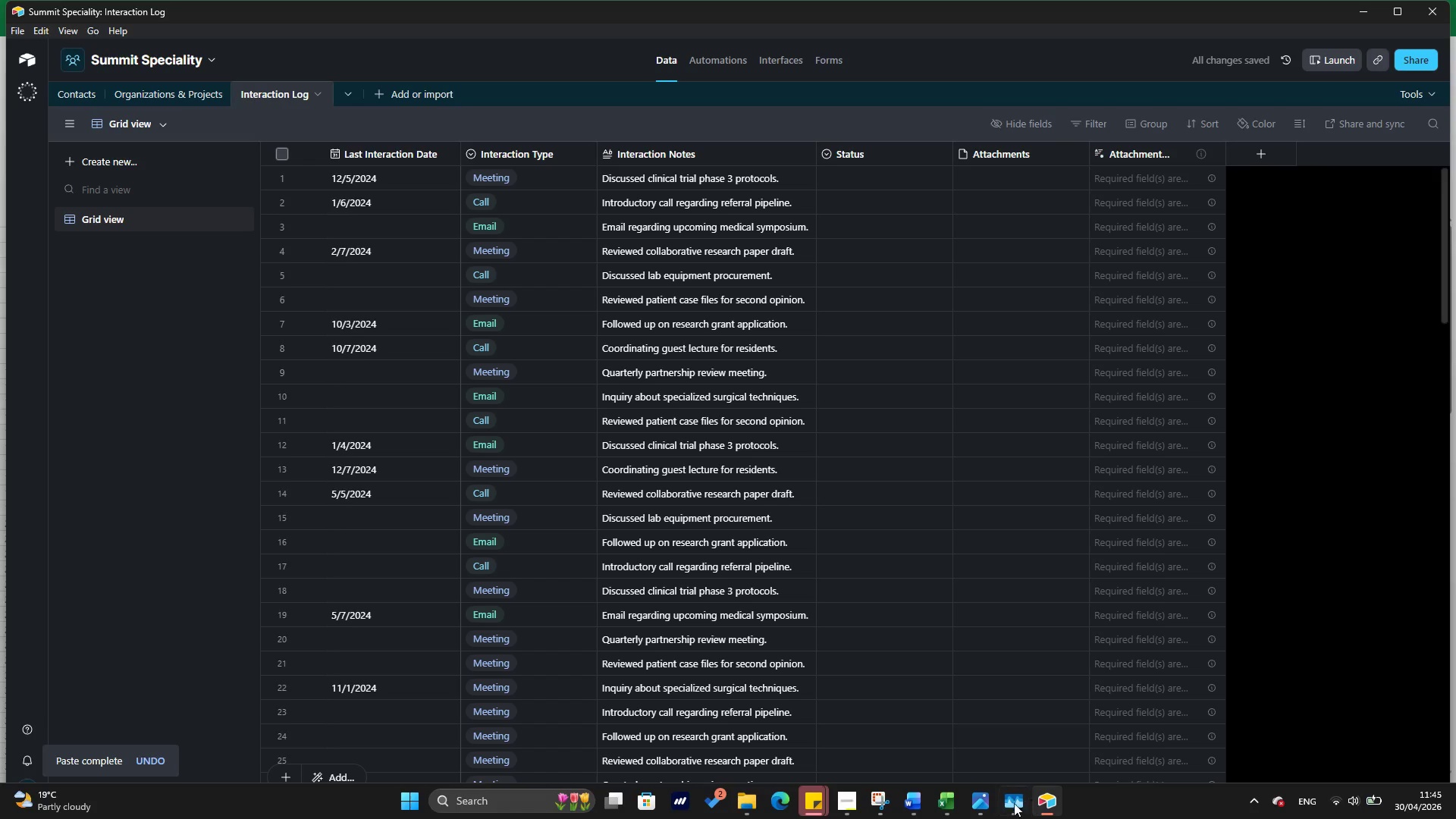 
left_click([952, 807])
 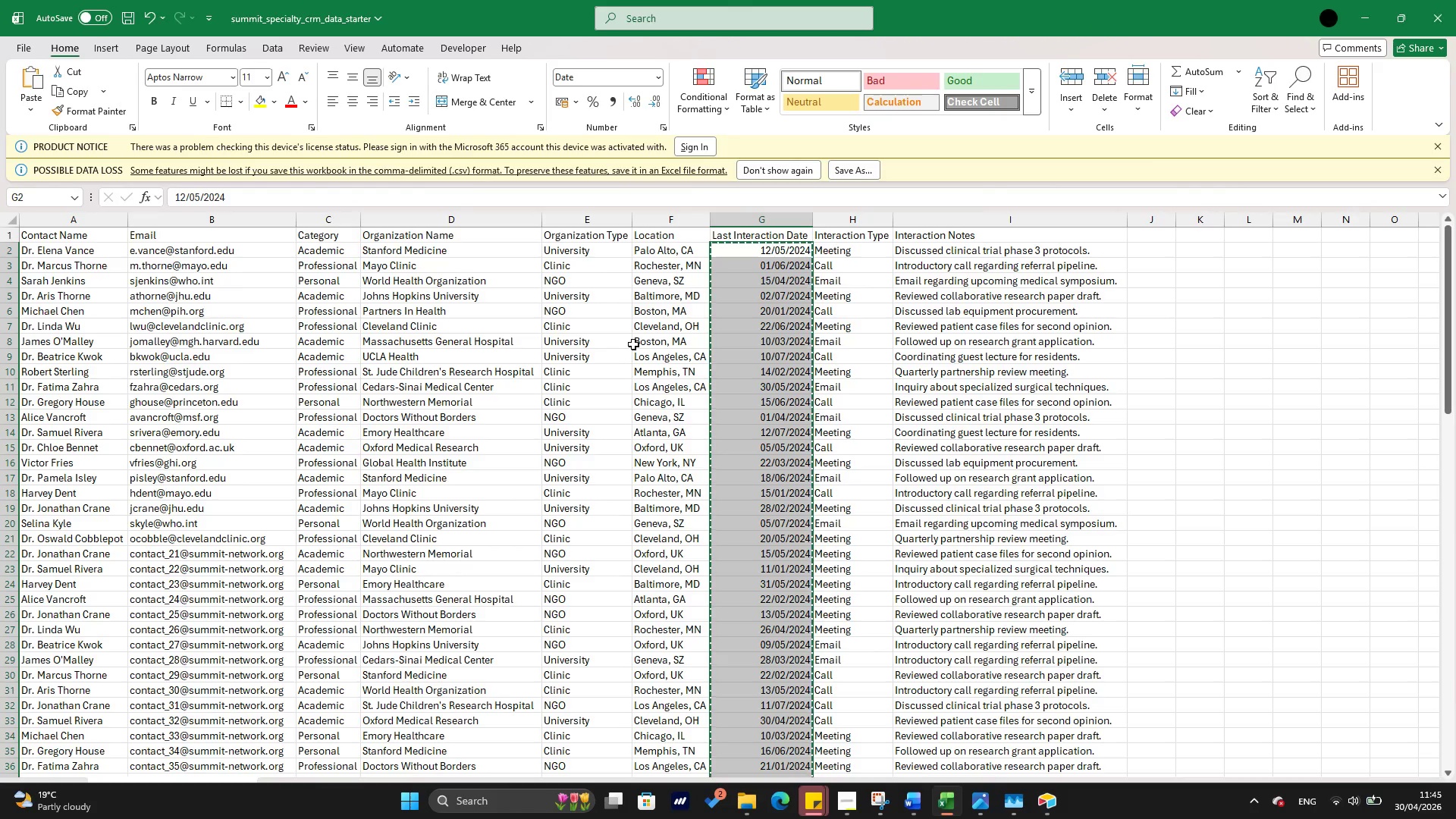 
scroll: coordinate [633, 344], scroll_direction: up, amount: 3.0
 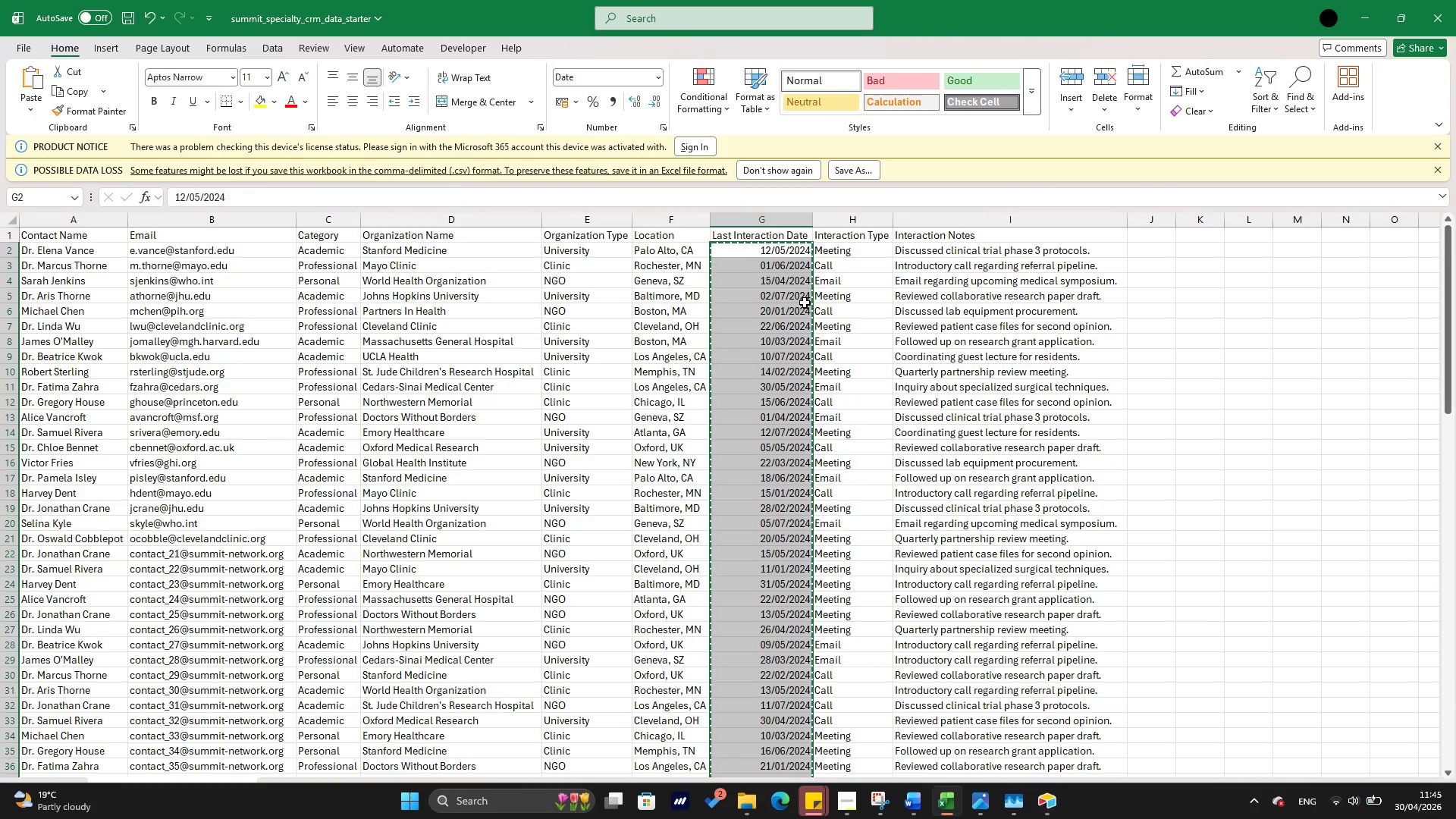 
wait(9.1)
 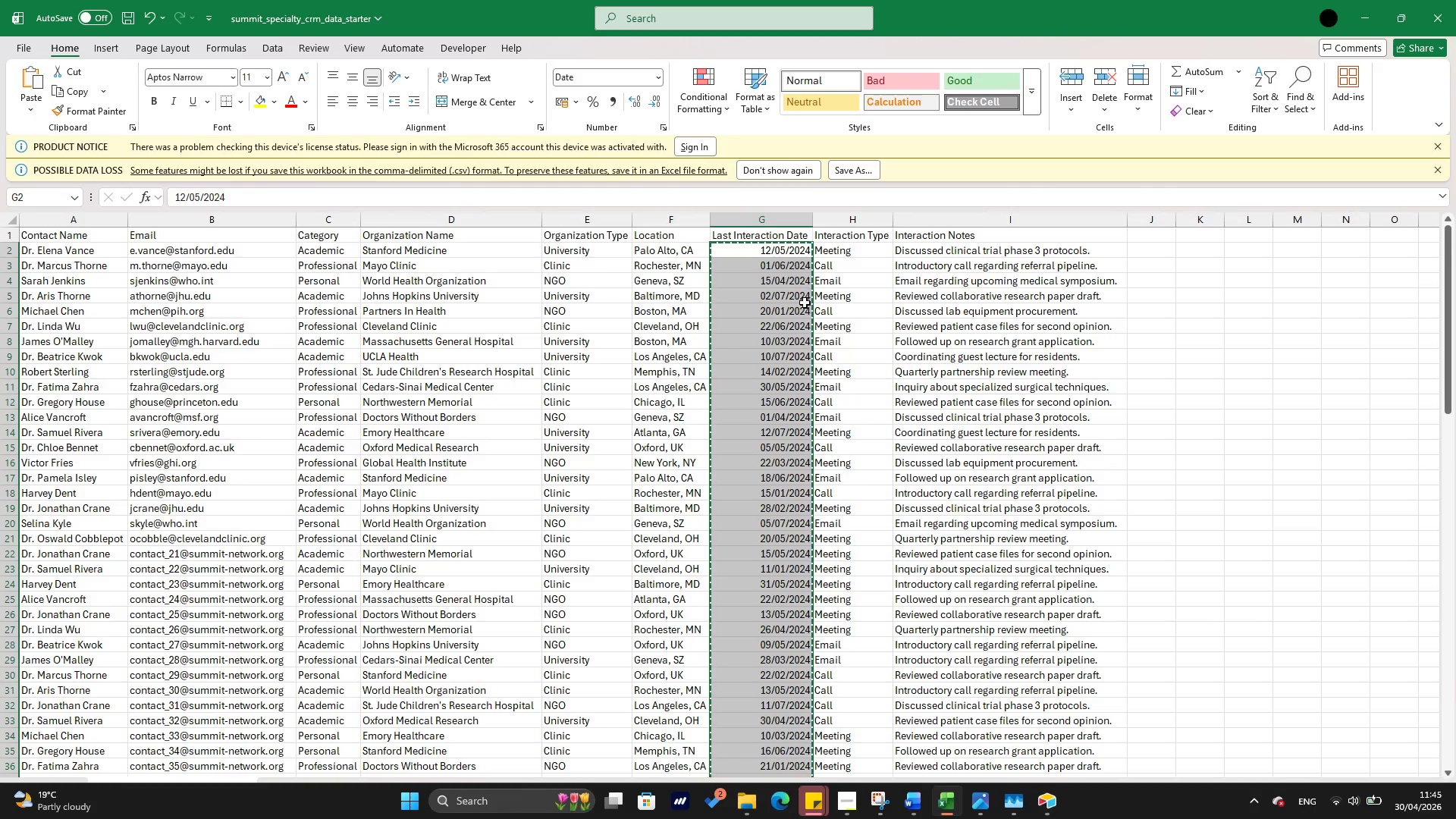 
left_click([1040, 807])
 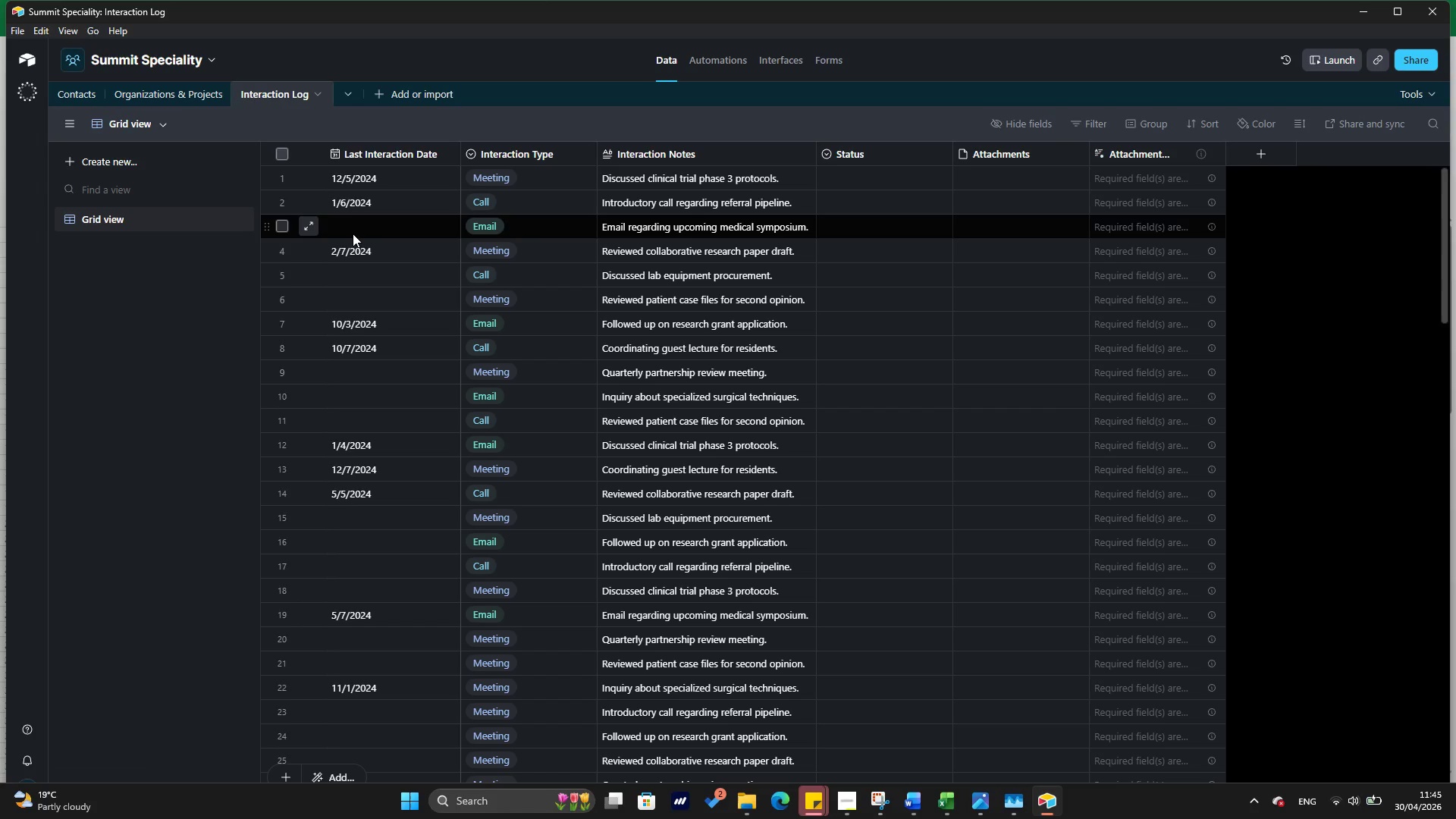 
left_click([353, 234])
 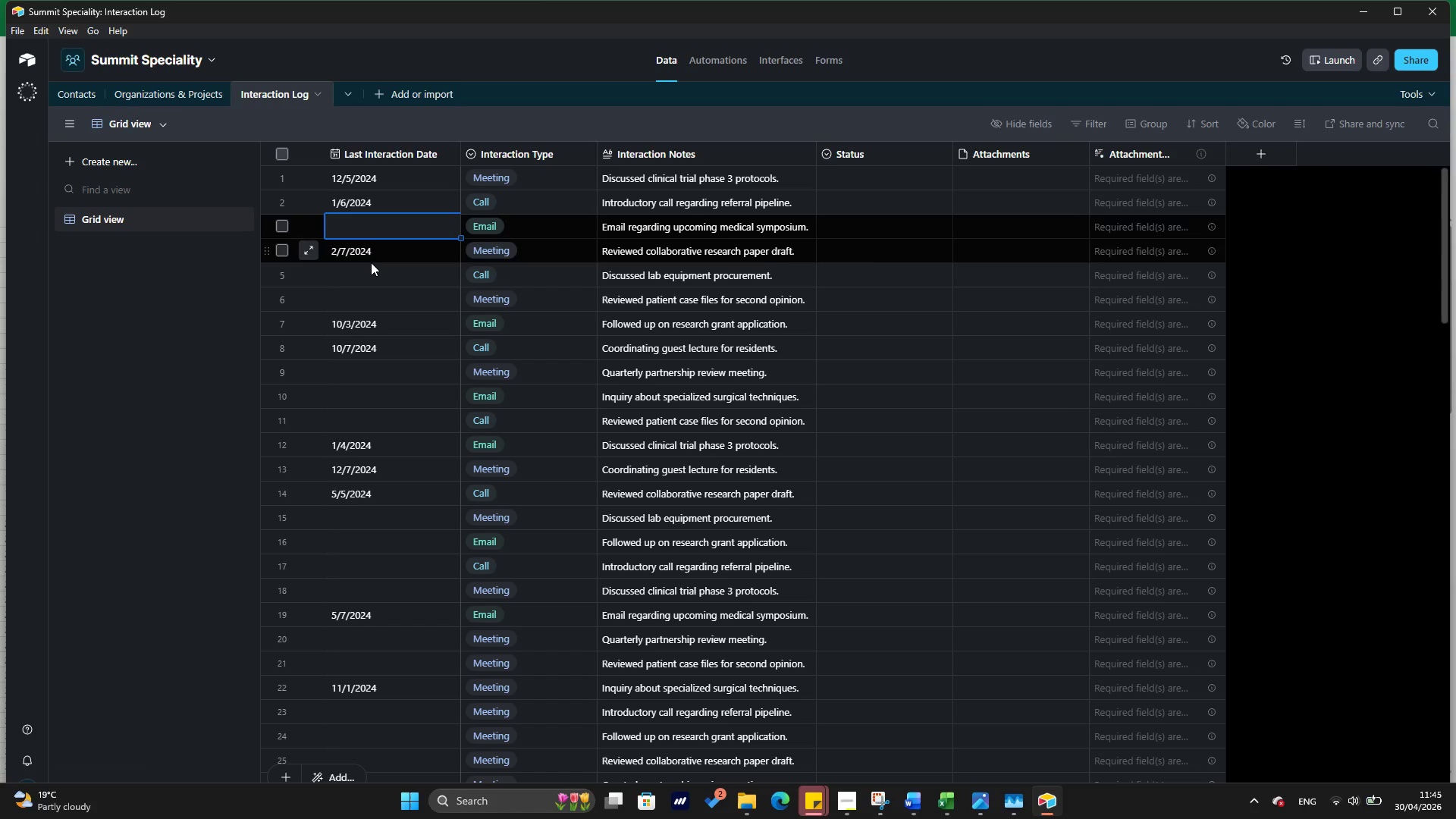 
scroll: coordinate [371, 262], scroll_direction: up, amount: 5.0
 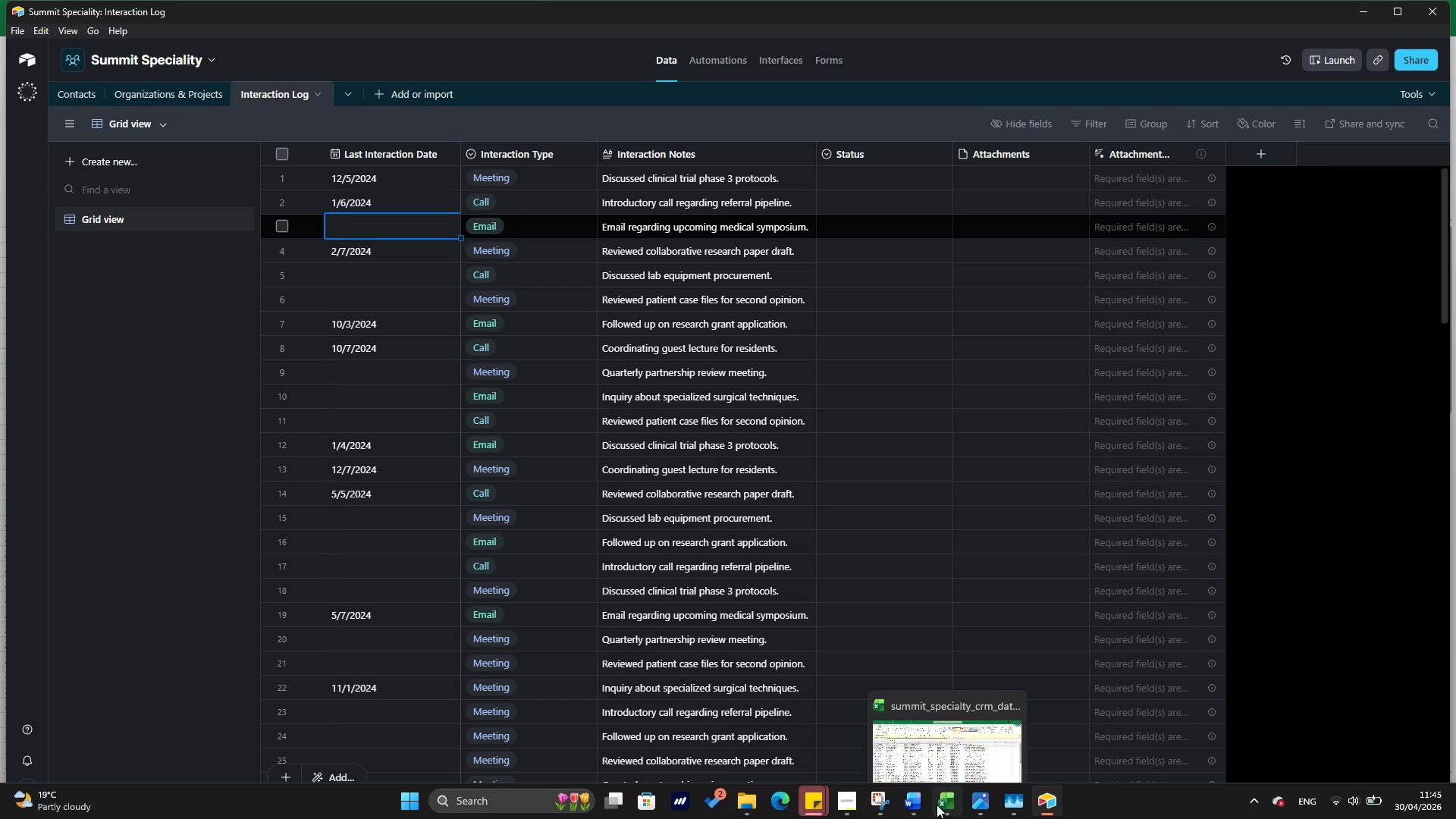 
mouse_move([956, 748])
 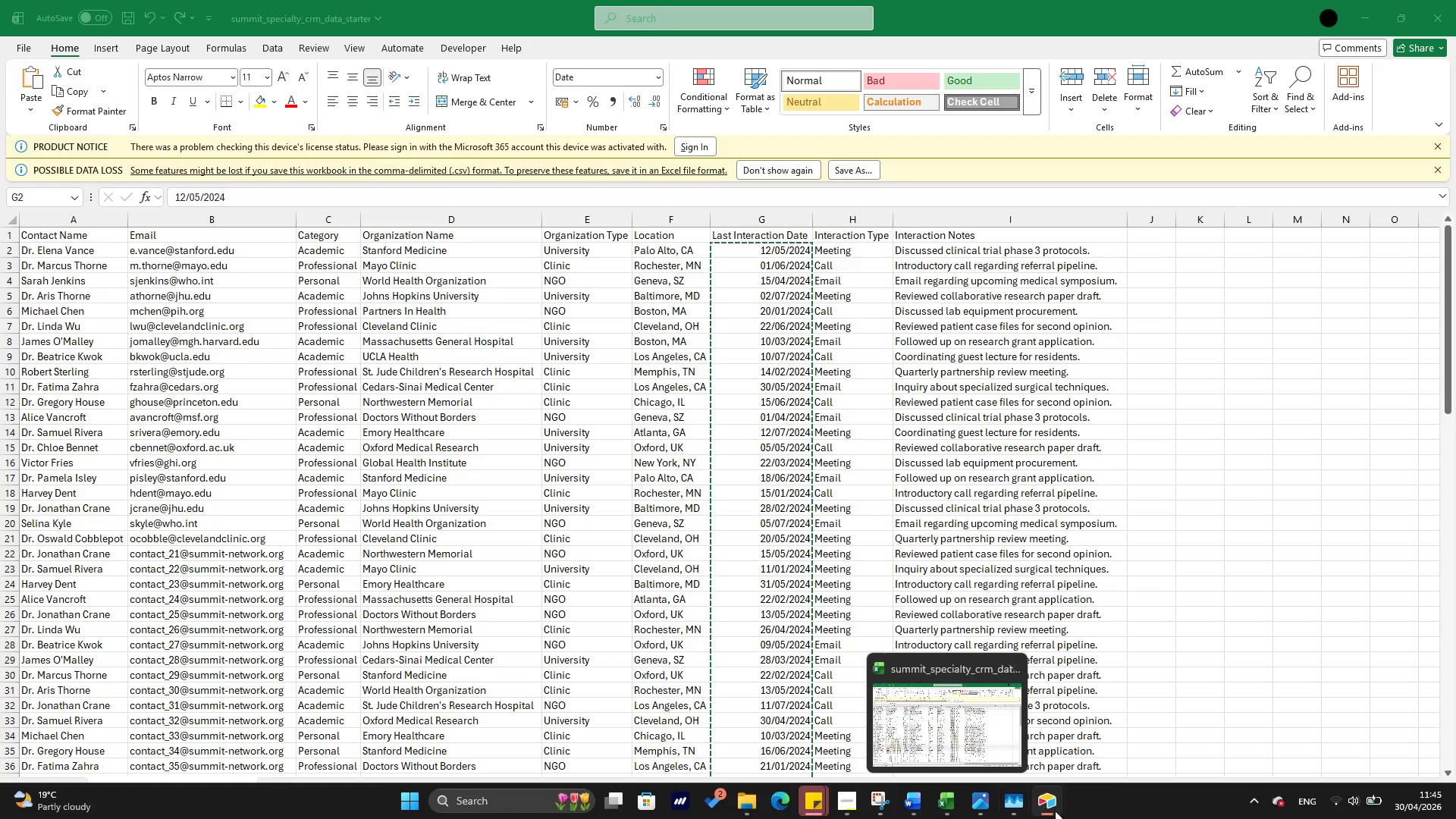 
mouse_move([1043, 790])
 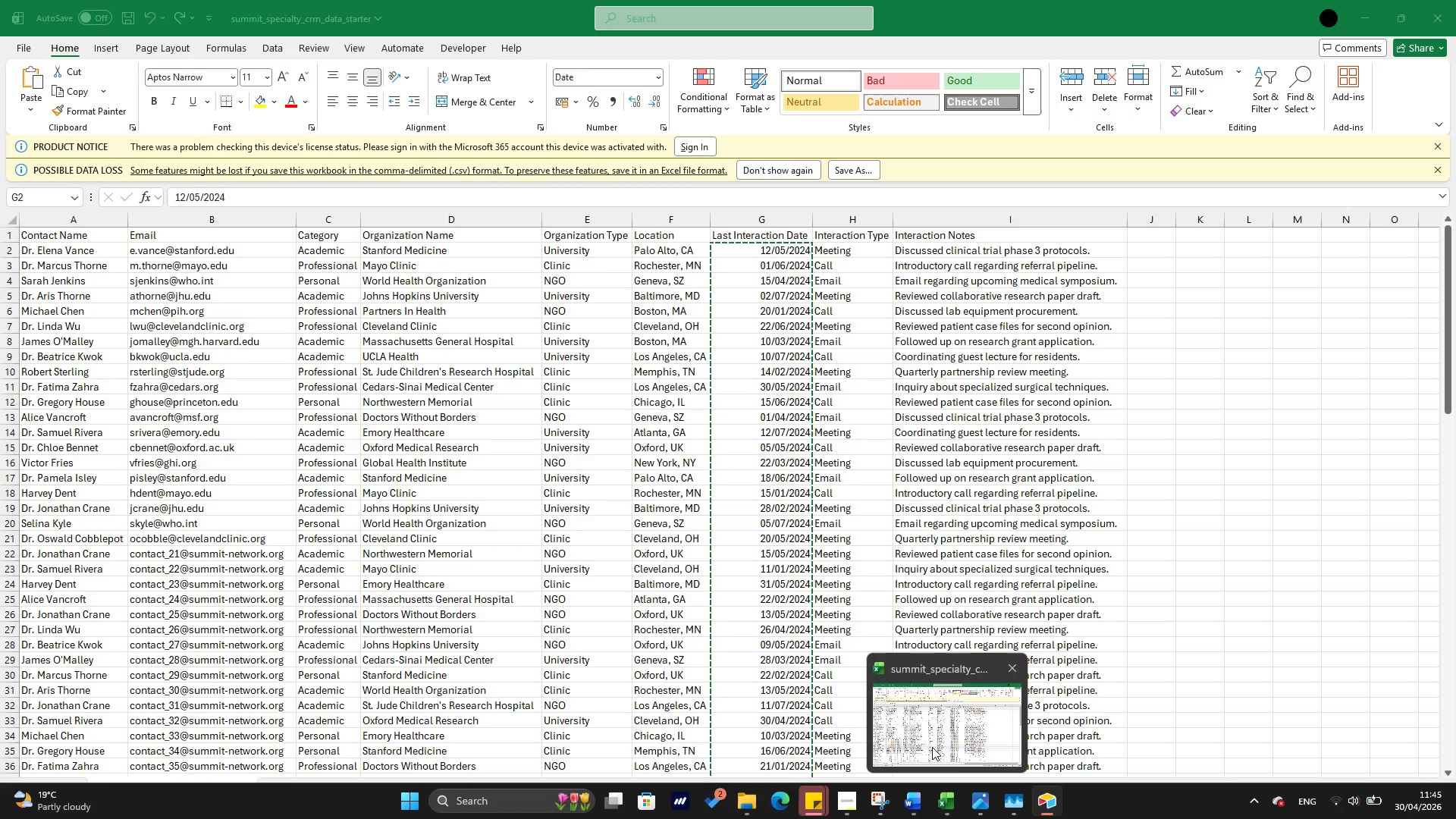 
mouse_move([1038, 805])
 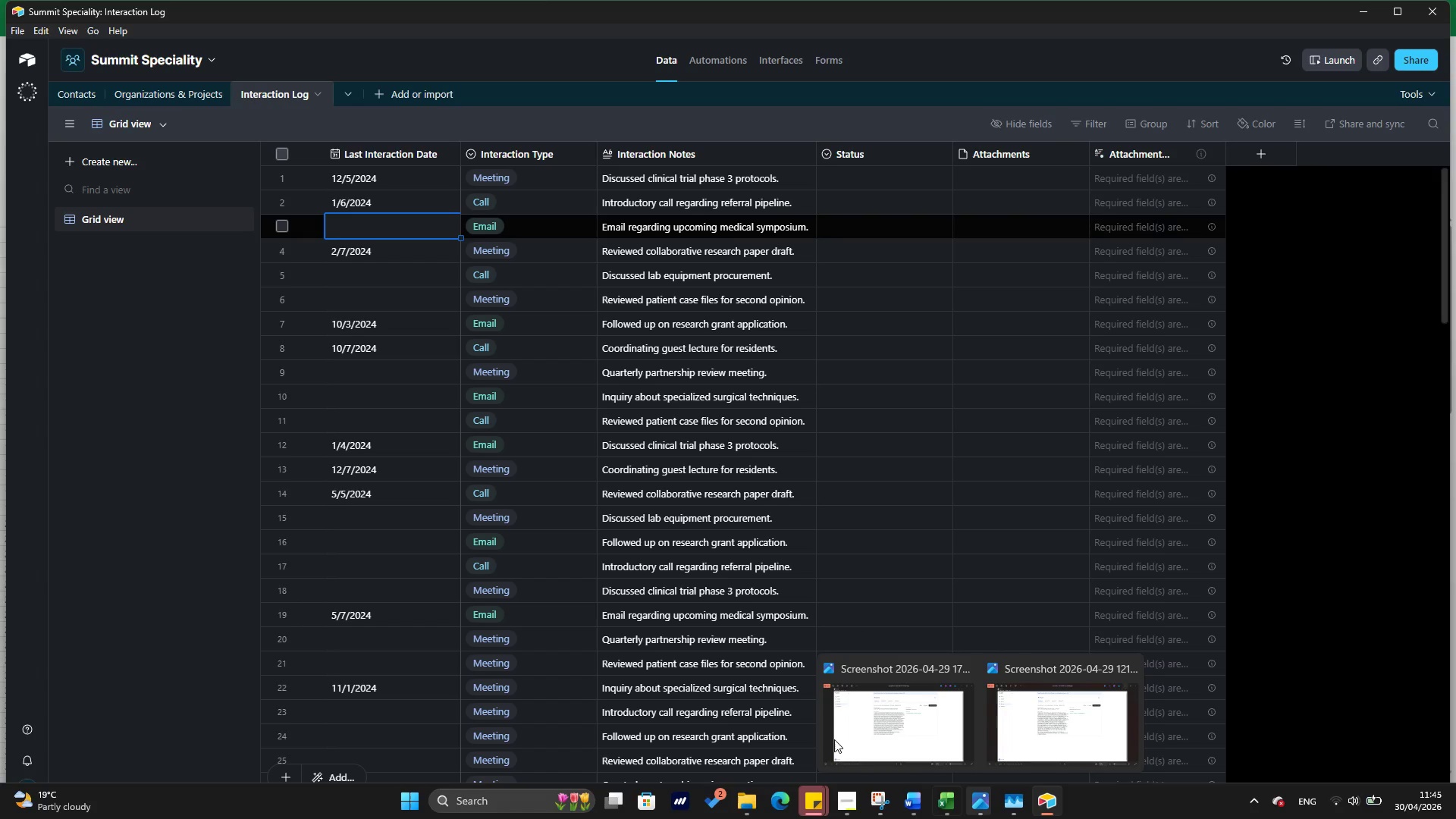 
left_click([166, 470])
 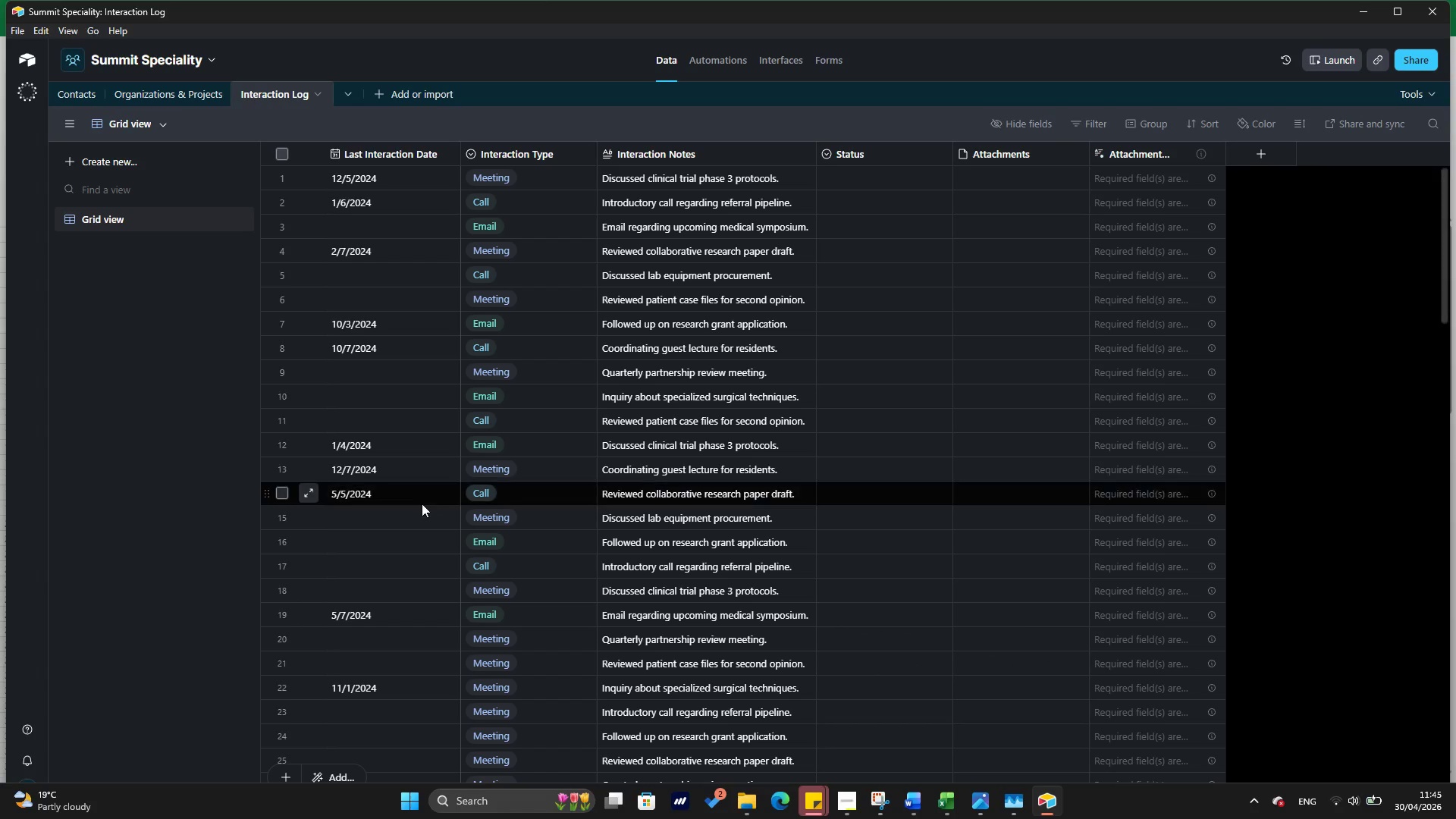 
scroll: coordinate [422, 504], scroll_direction: up, amount: 8.0
 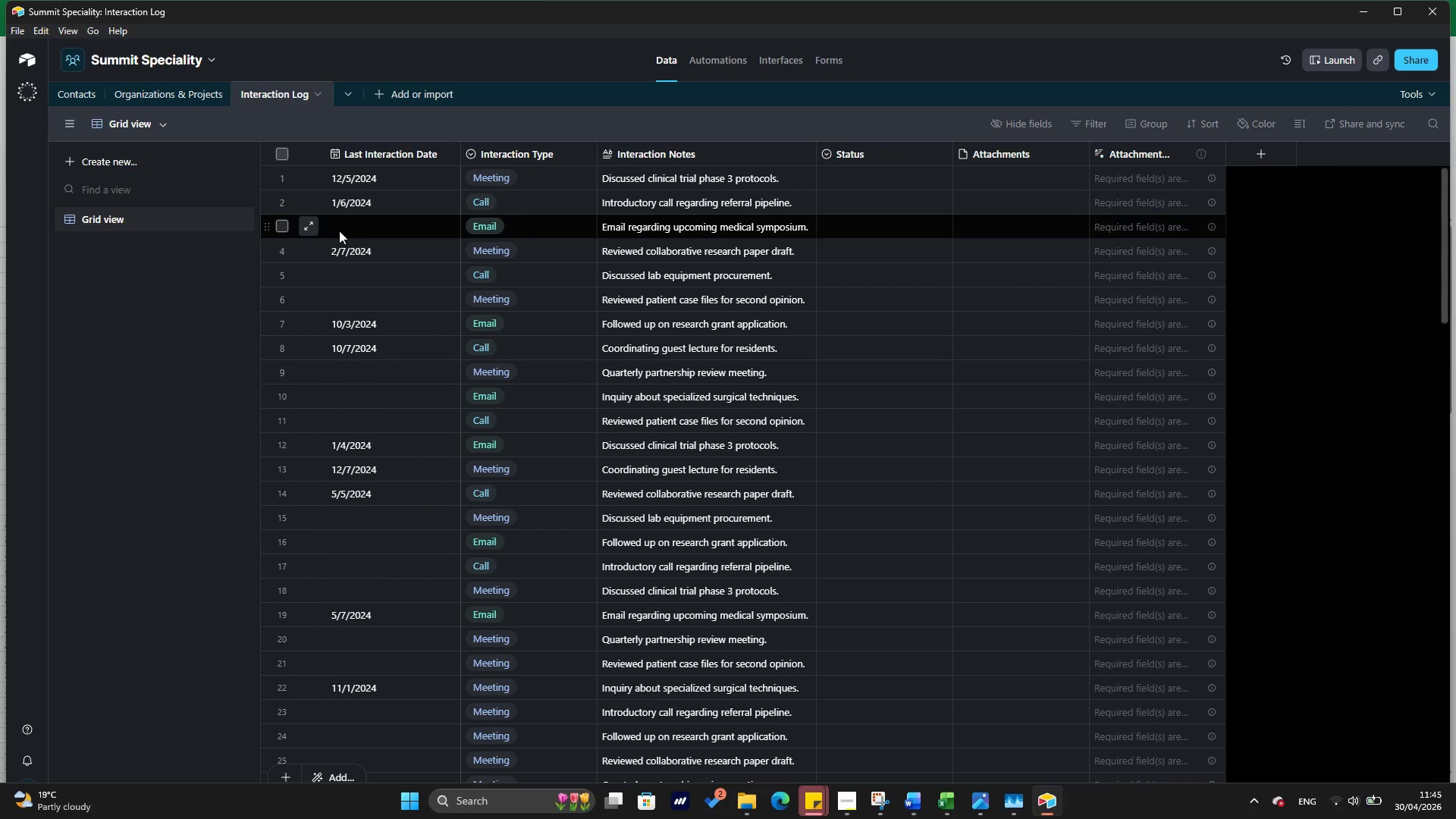 
left_click_drag(start_coordinate=[339, 231], to_coordinate=[943, 805])
 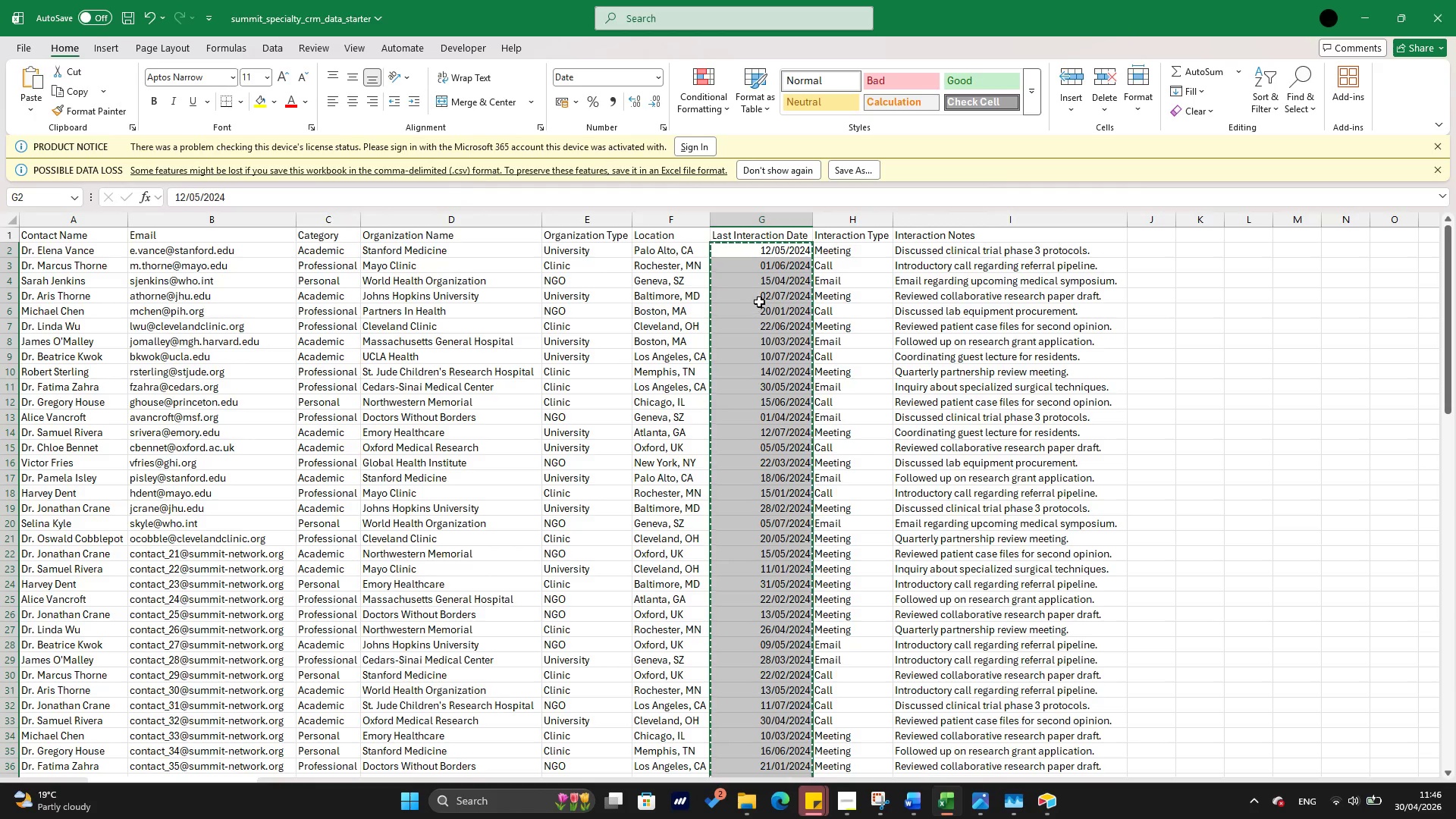 
left_click_drag(start_coordinate=[759, 301], to_coordinate=[760, 288])
 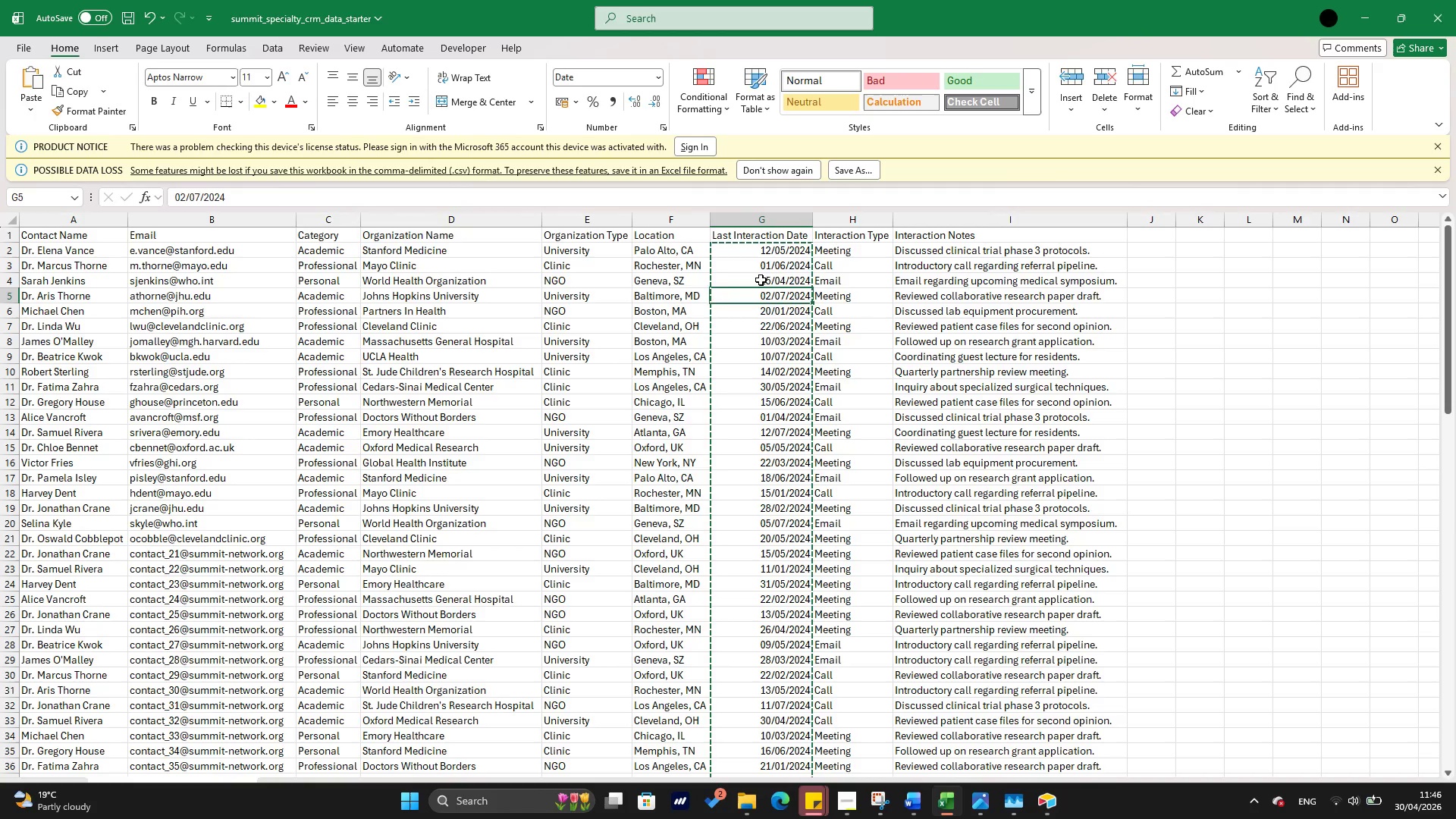 
double_click([761, 280])
 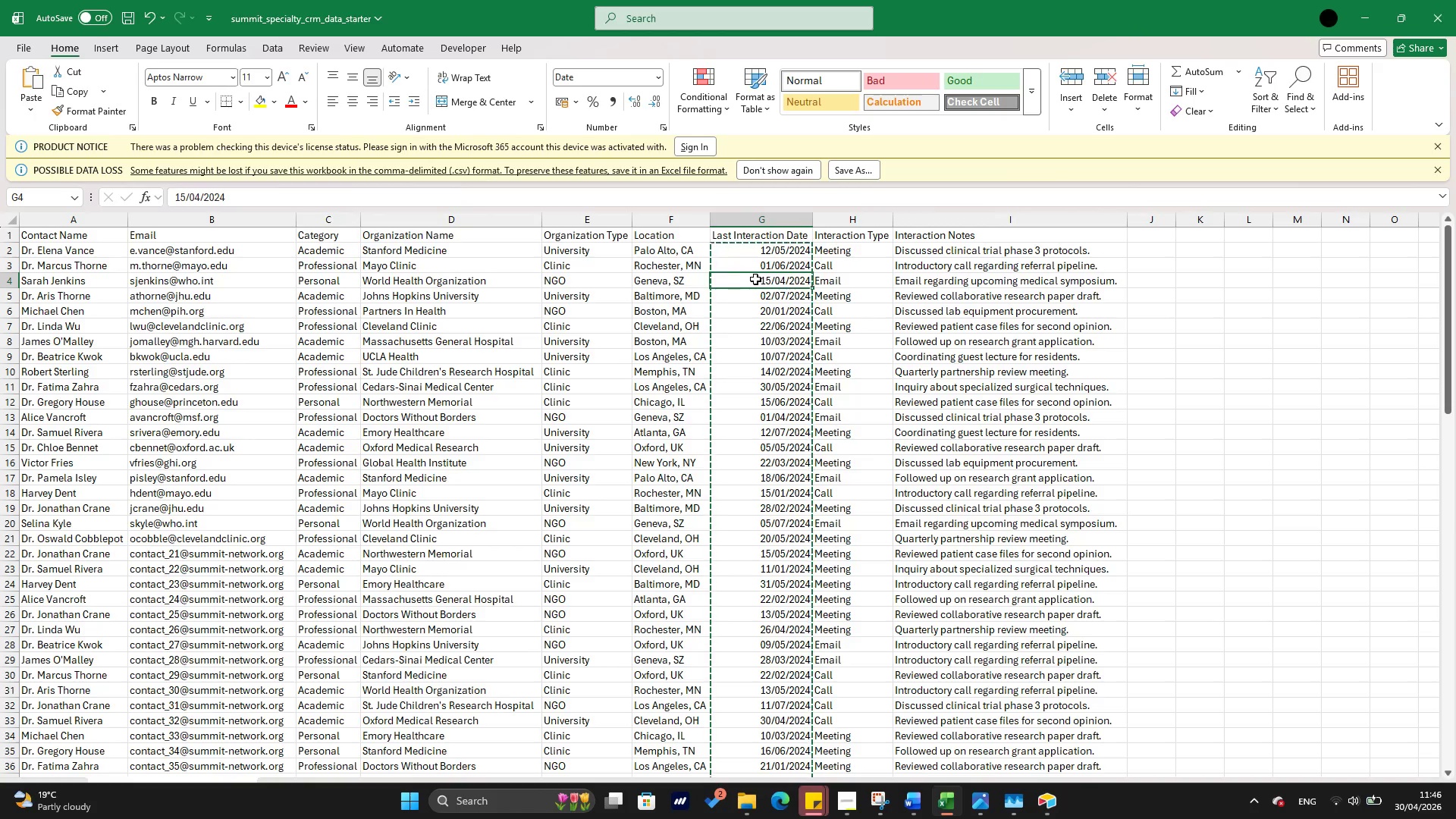 
key(Escape)
 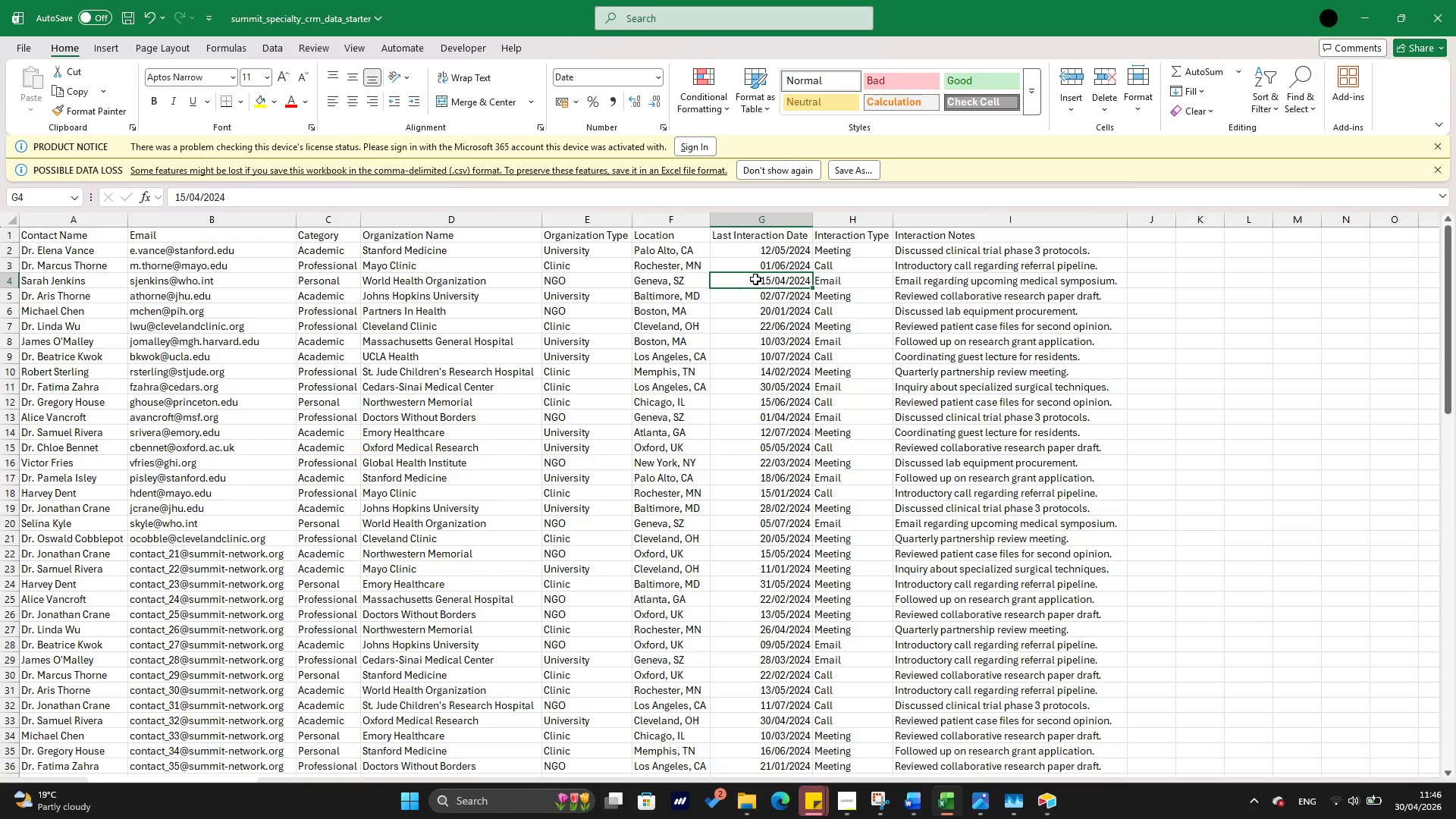 
right_click([755, 279])
 